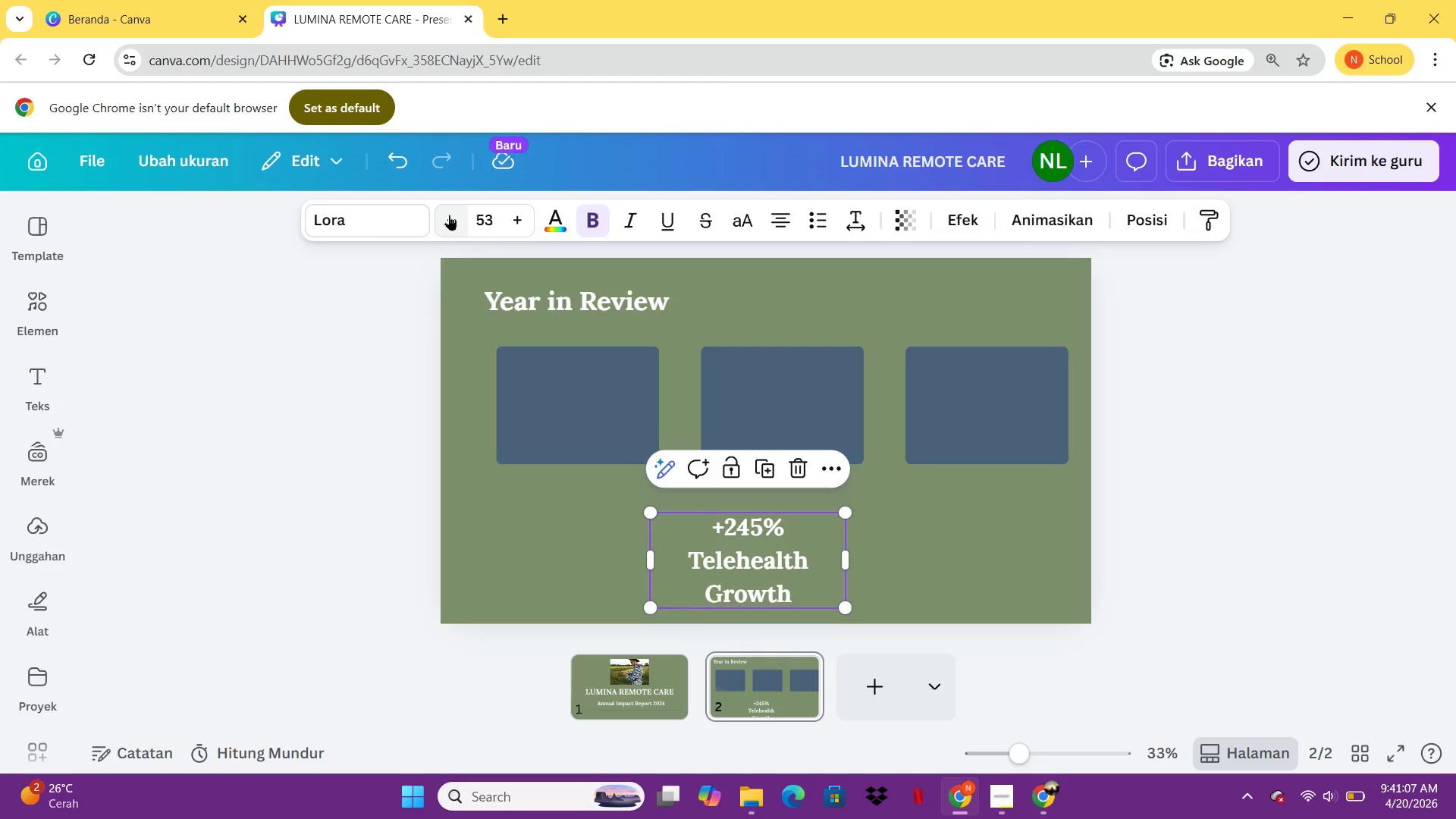 
left_click([449, 215])
 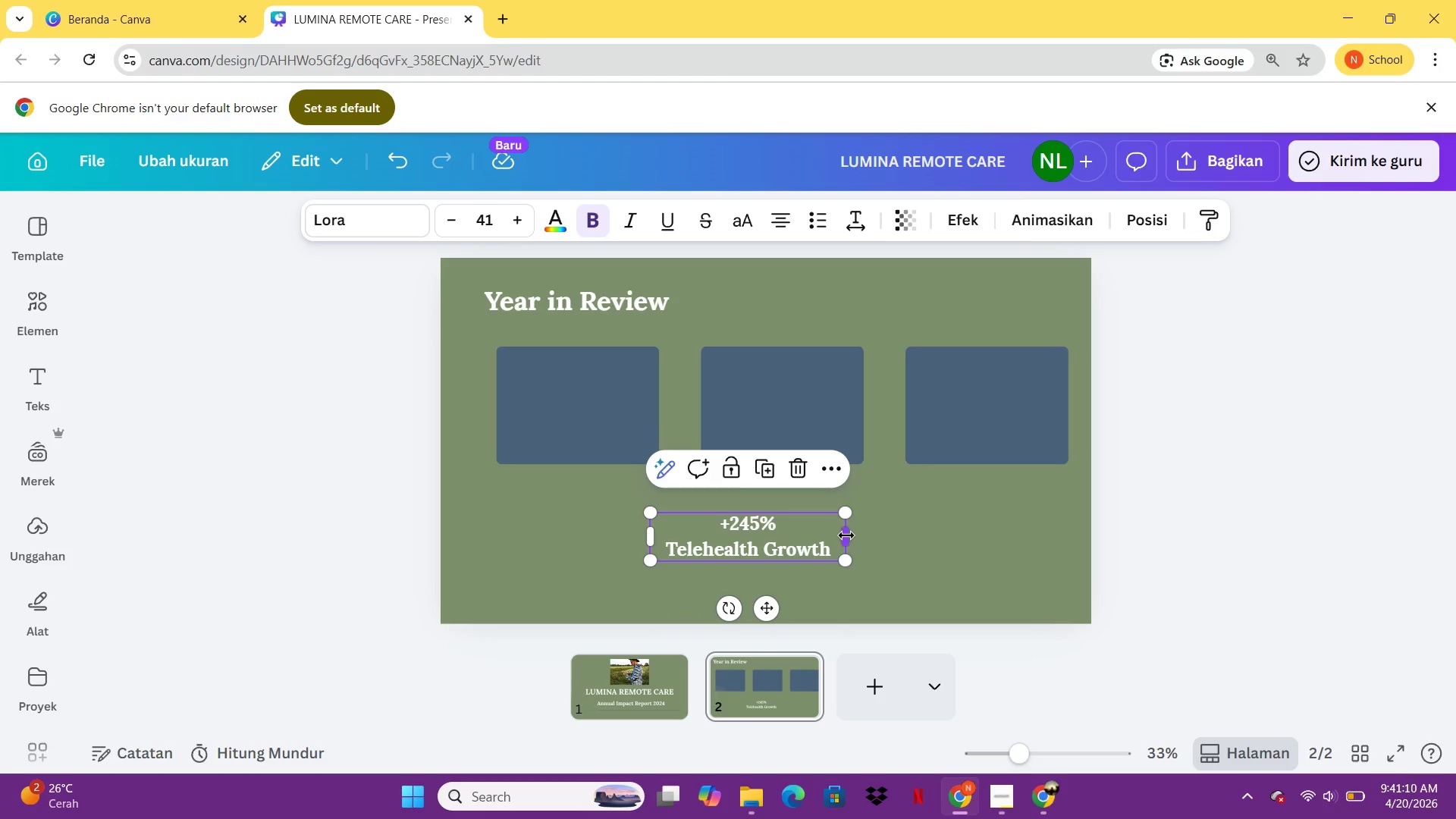 
left_click_drag(start_coordinate=[846, 535], to_coordinate=[802, 537])
 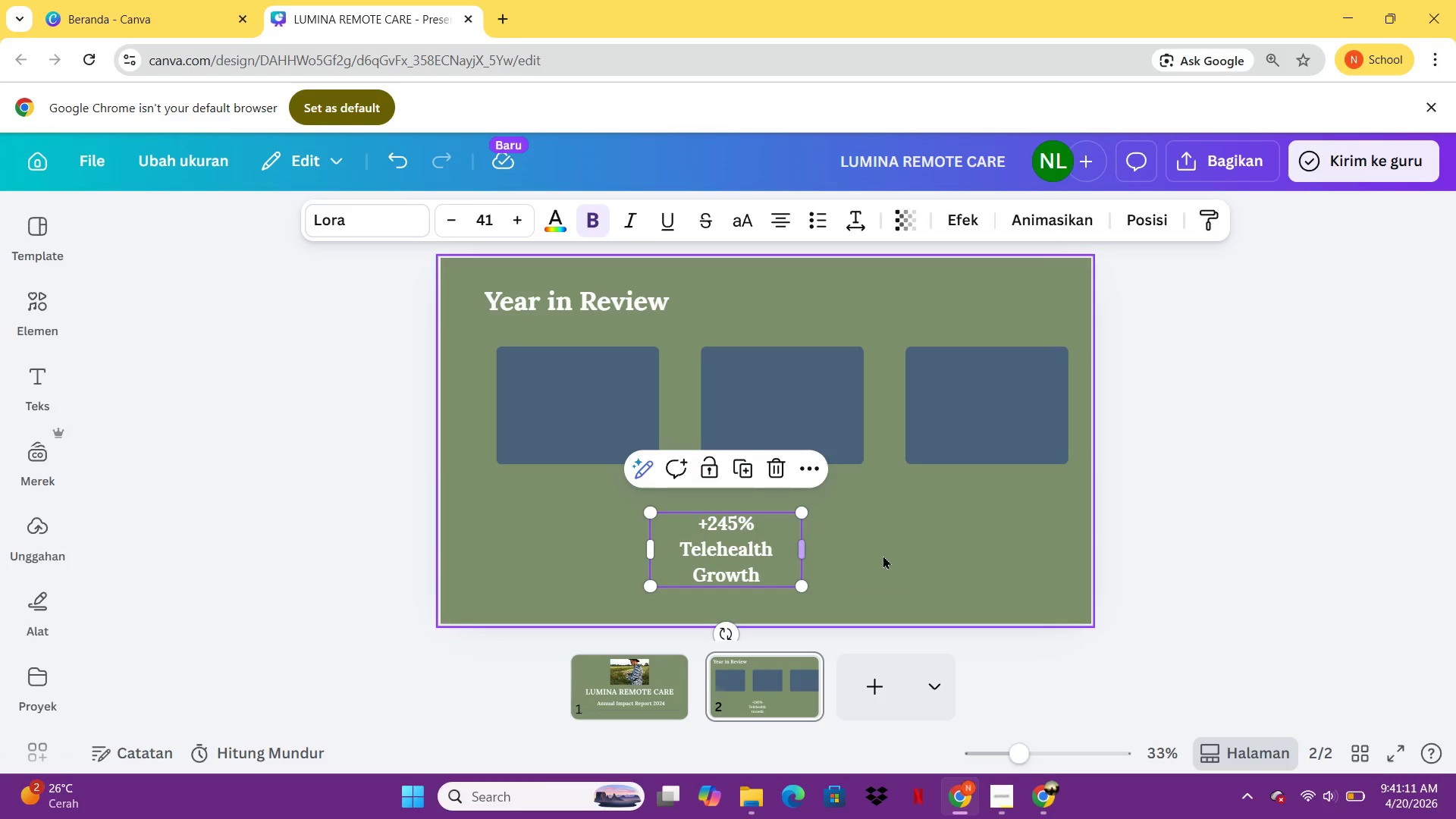 
left_click([883, 555])
 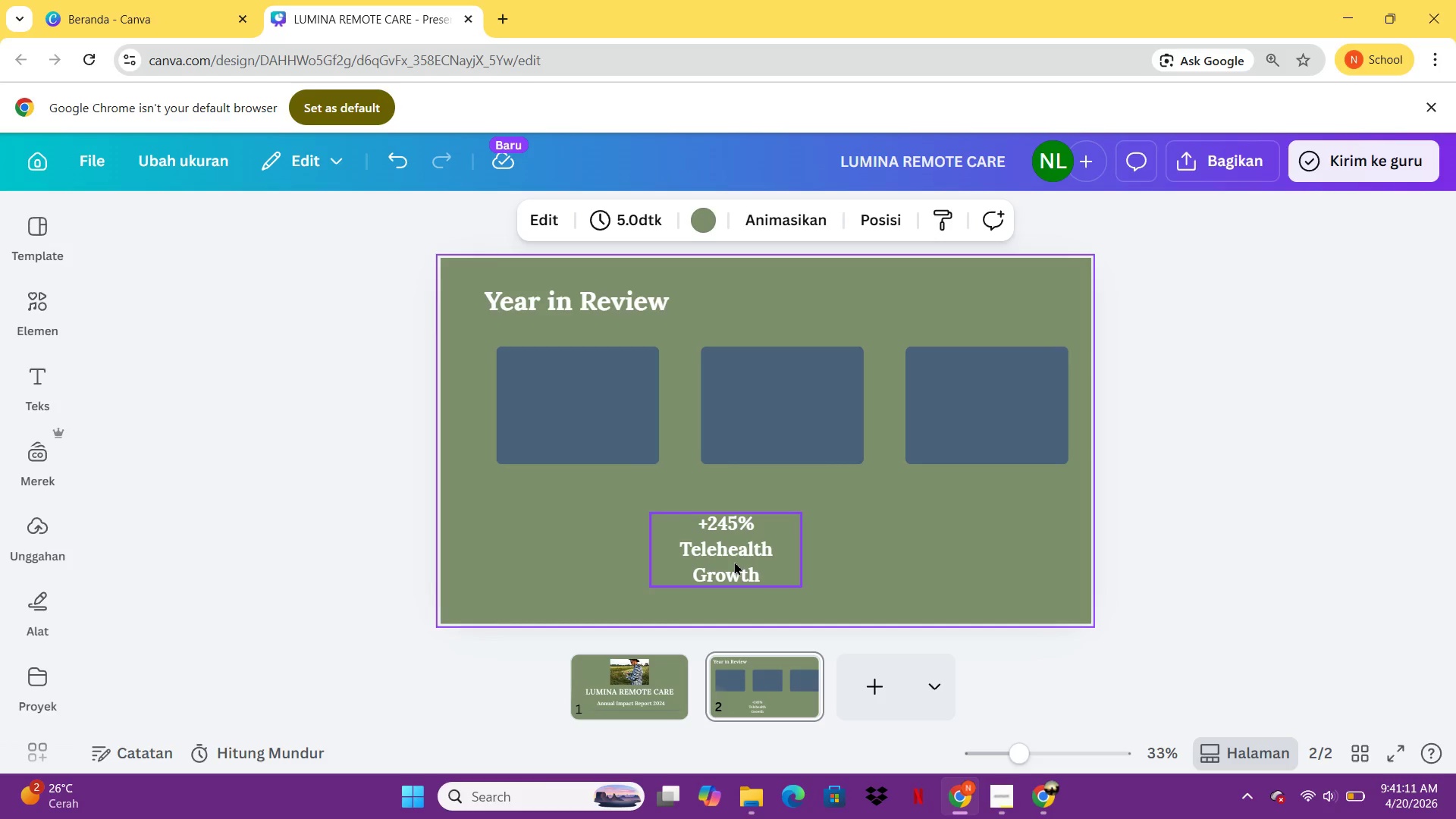 
left_click_drag(start_coordinate=[734, 561], to_coordinate=[586, 413])
 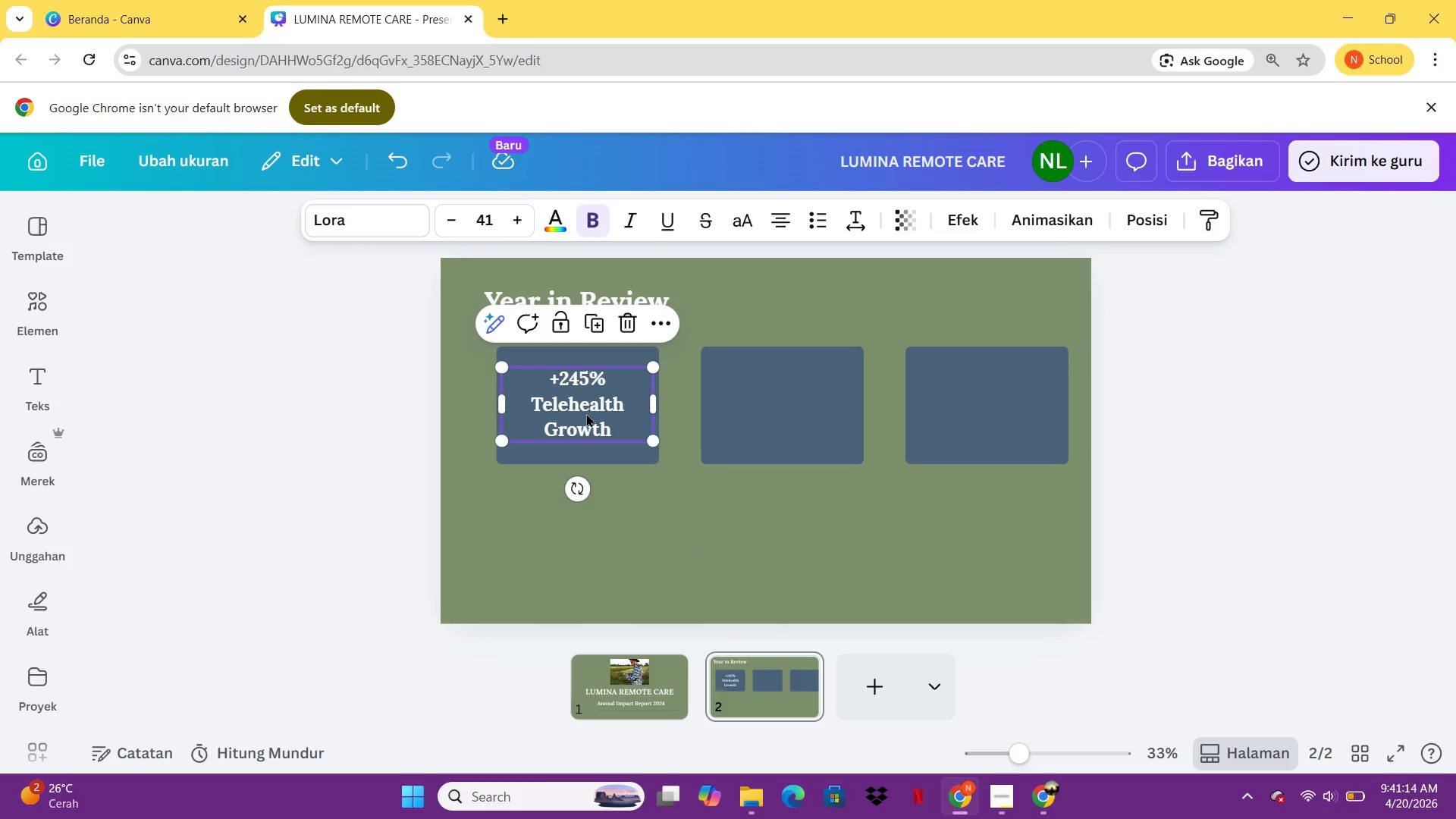 
left_click([586, 413])
 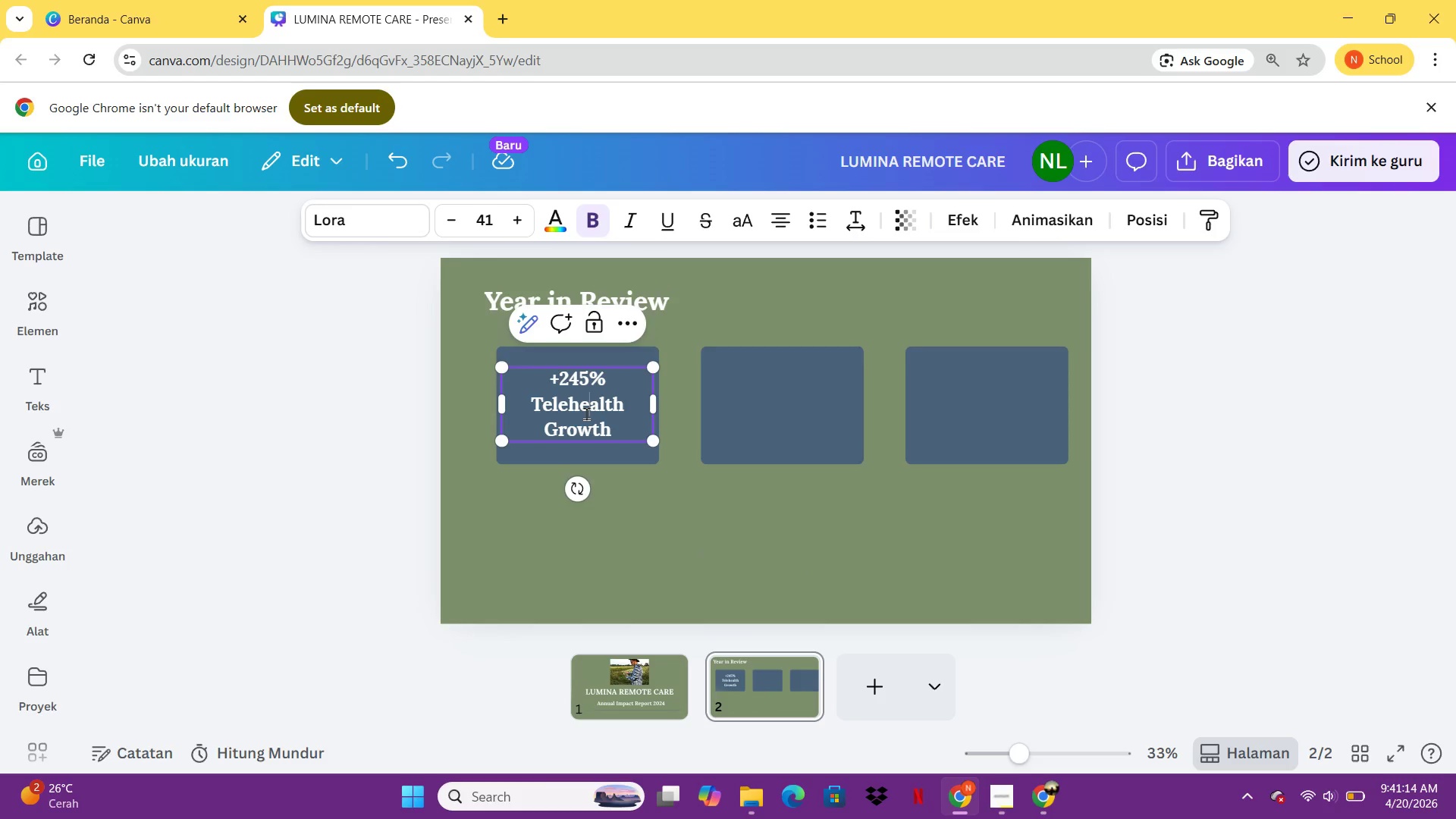 
left_click([586, 413])
 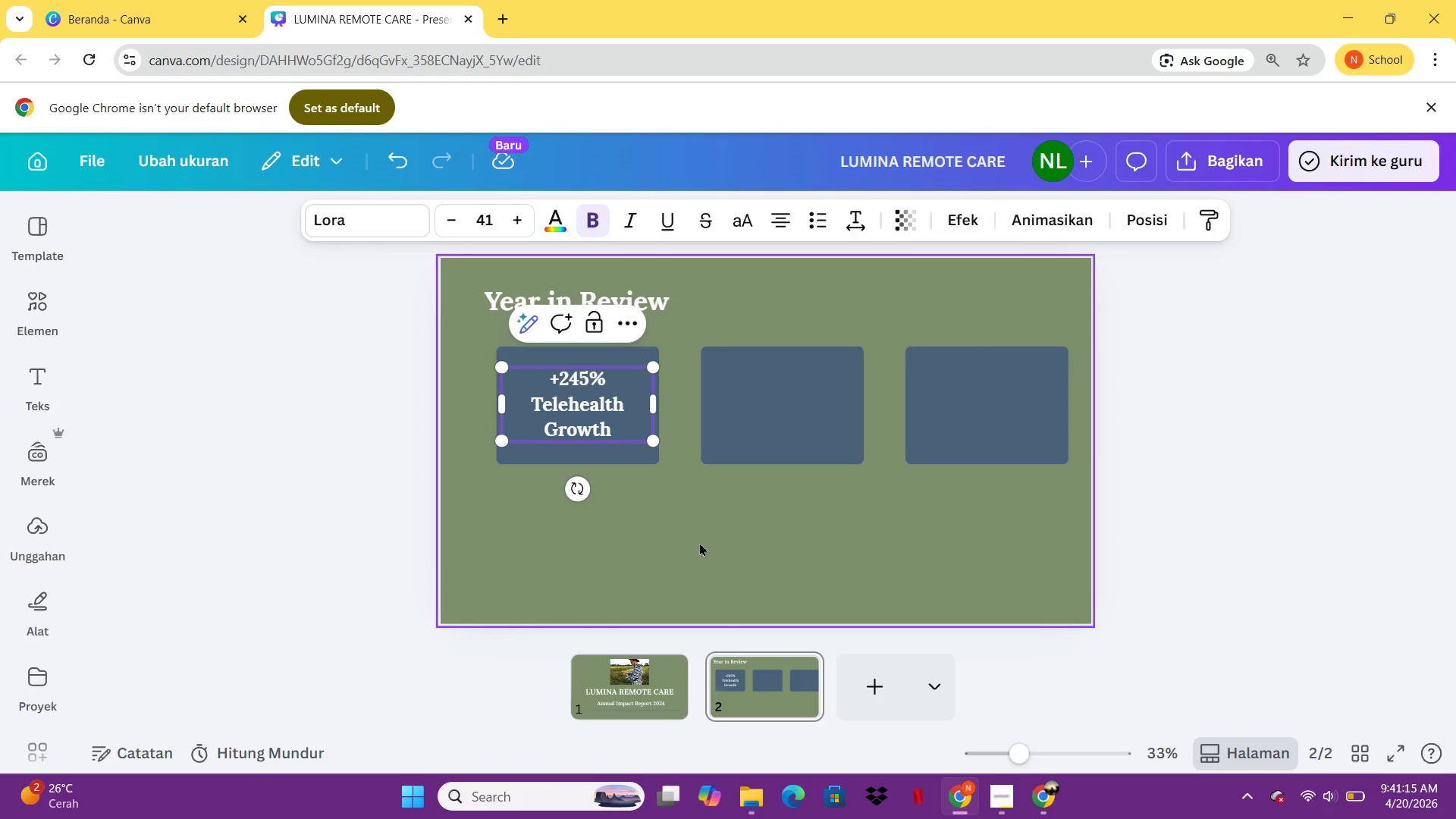 
double_click([699, 542])
 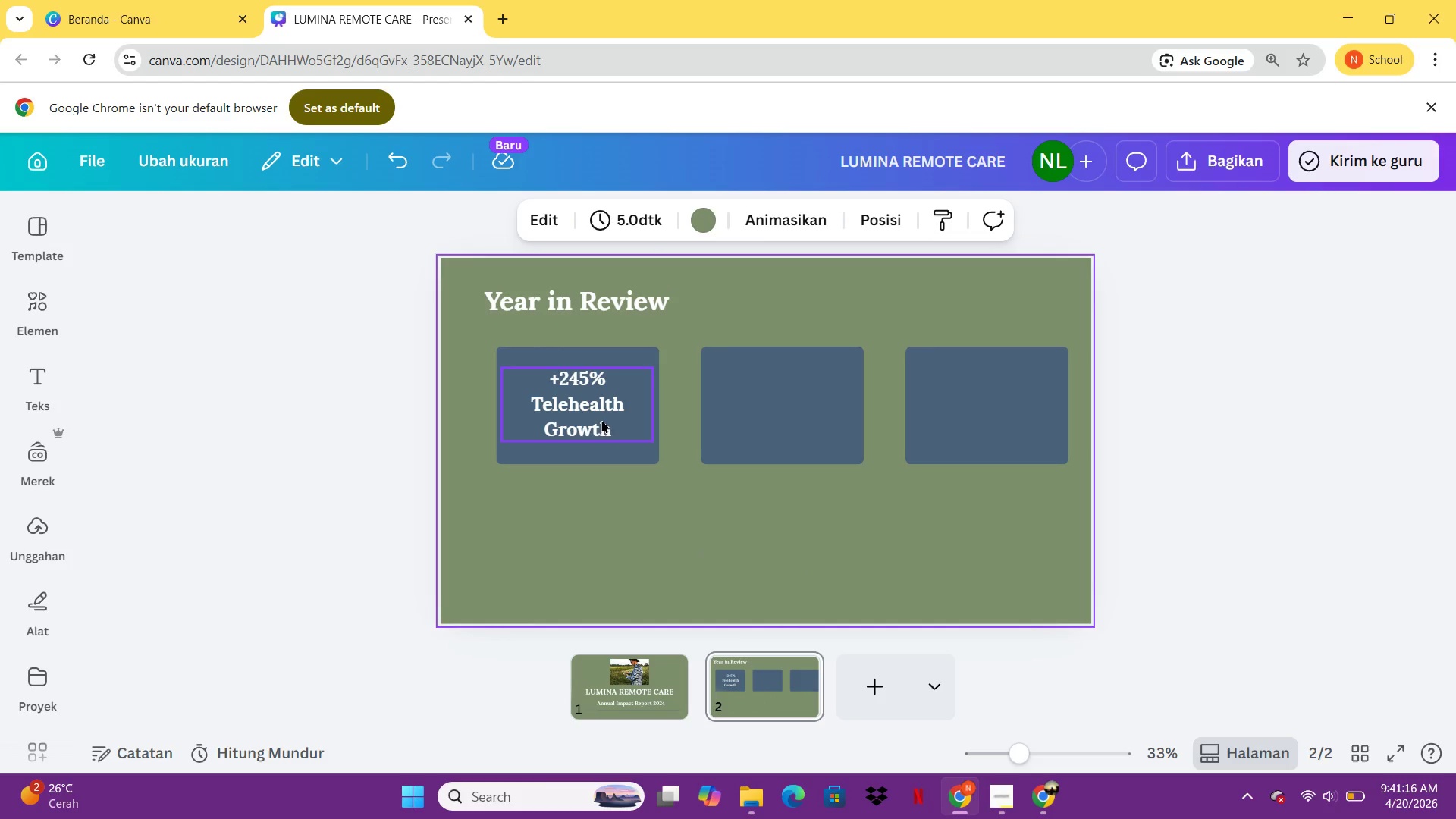 
left_click_drag(start_coordinate=[597, 411], to_coordinate=[598, 427])
 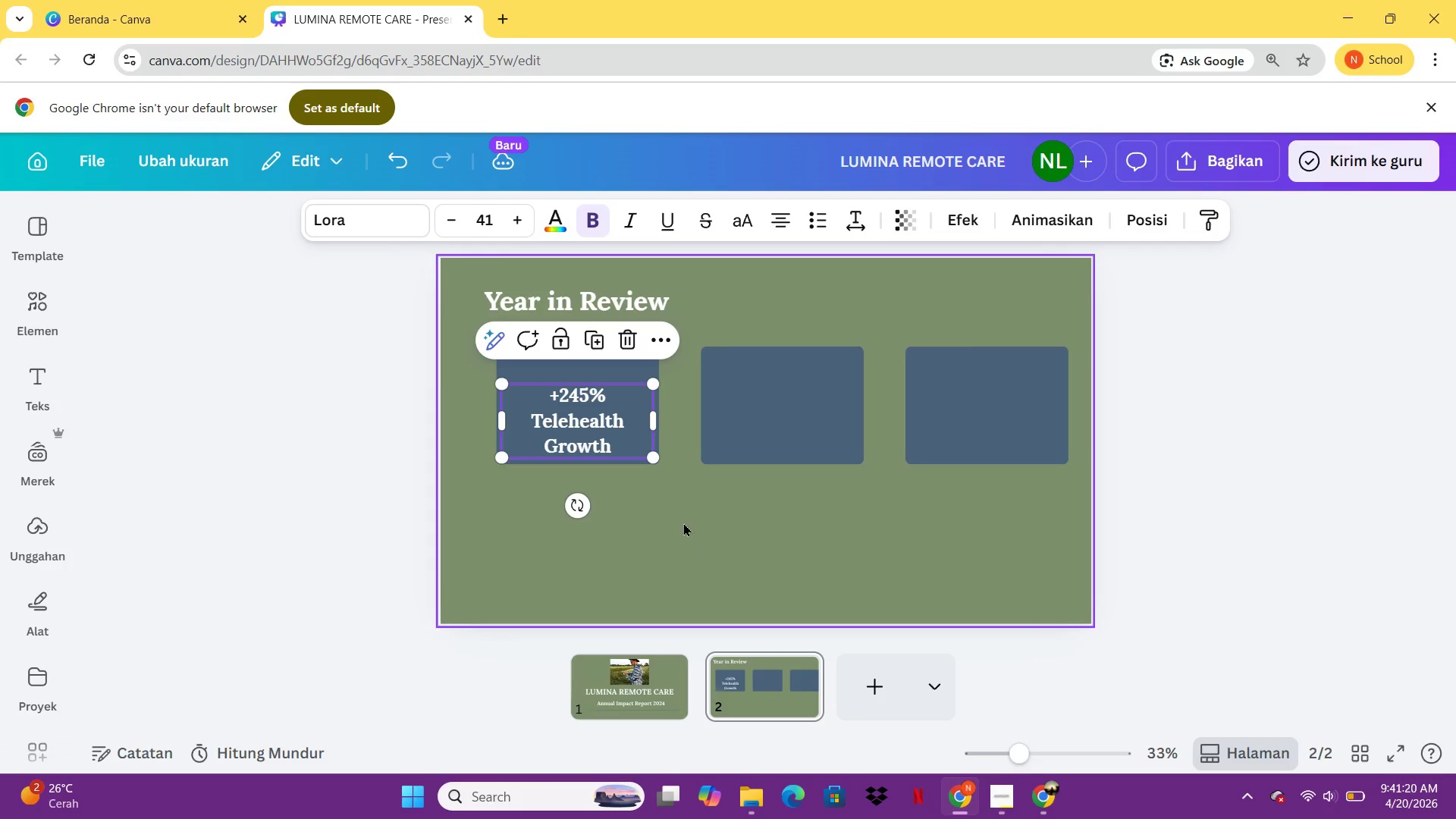 
left_click([683, 522])
 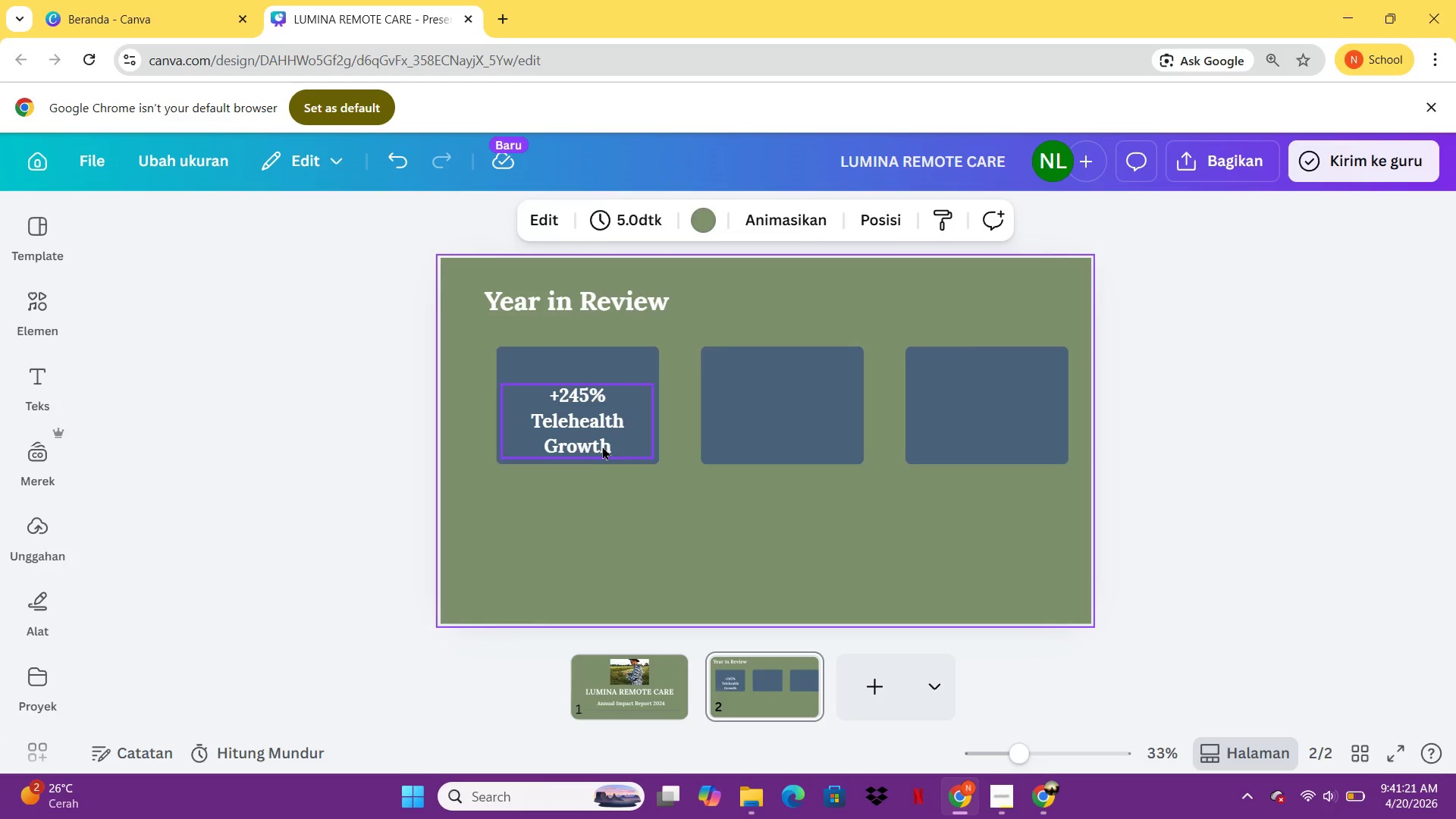 
left_click([602, 445])
 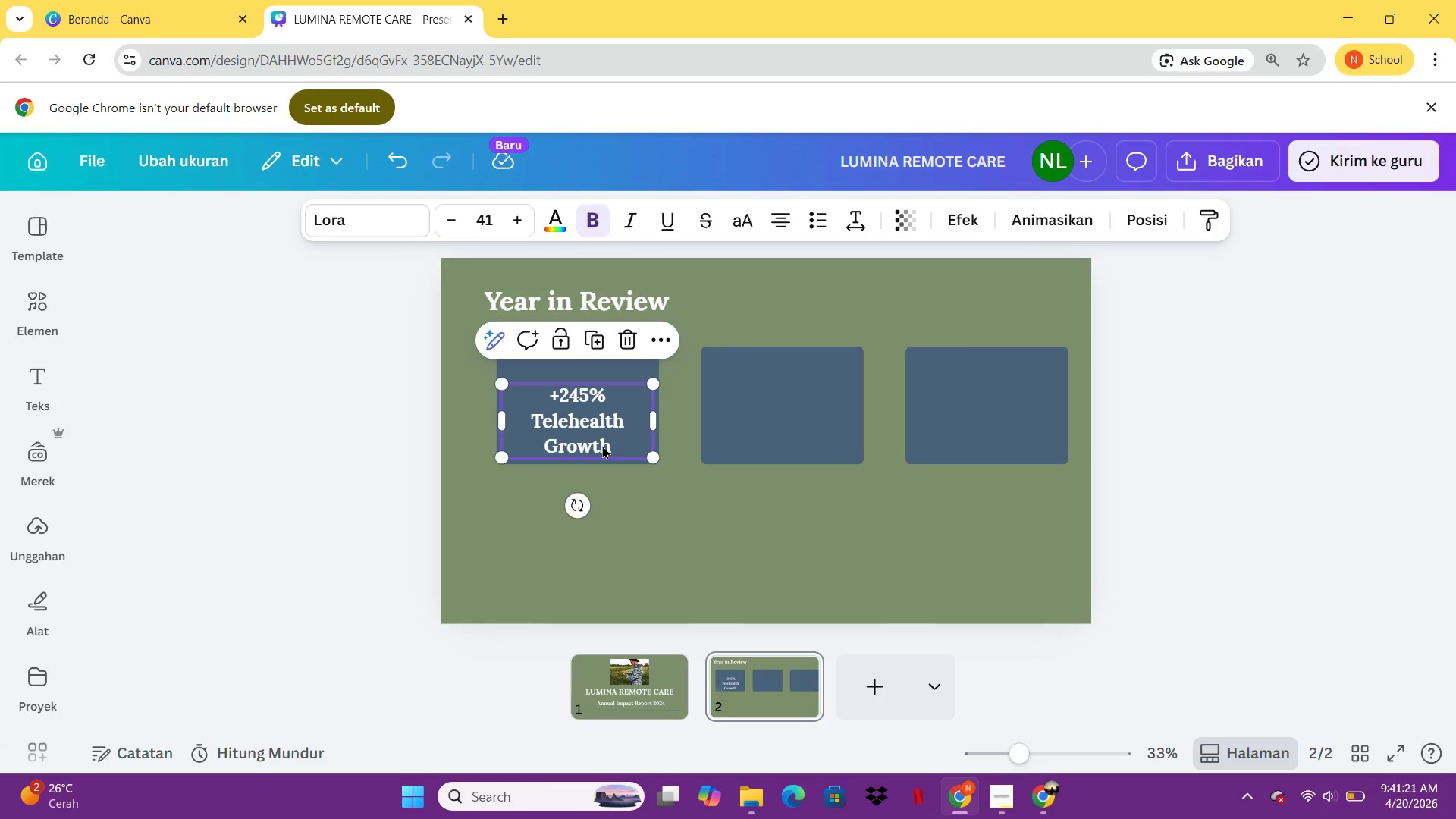 
key(Control+C)
 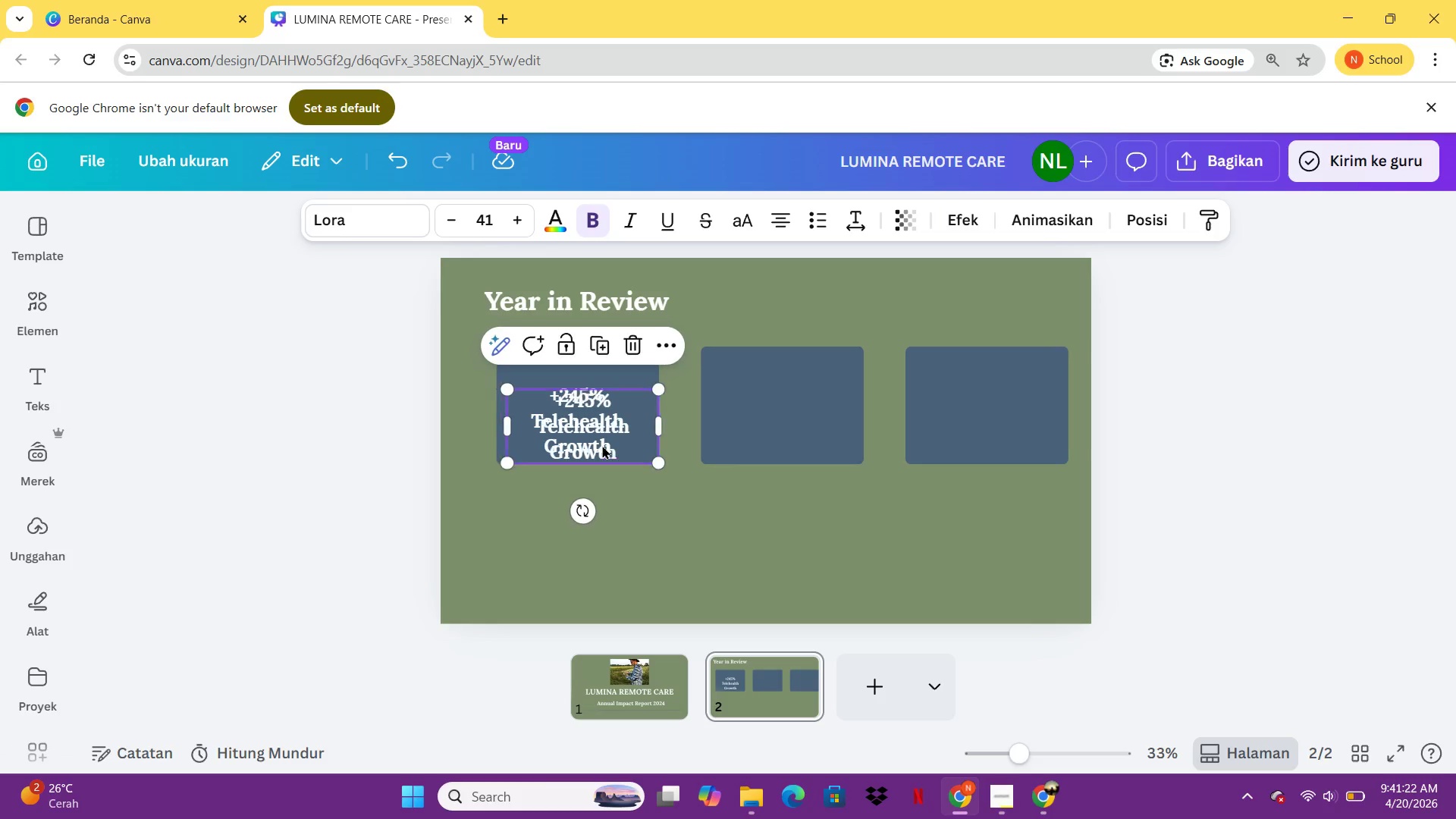 
key(Control+V)
 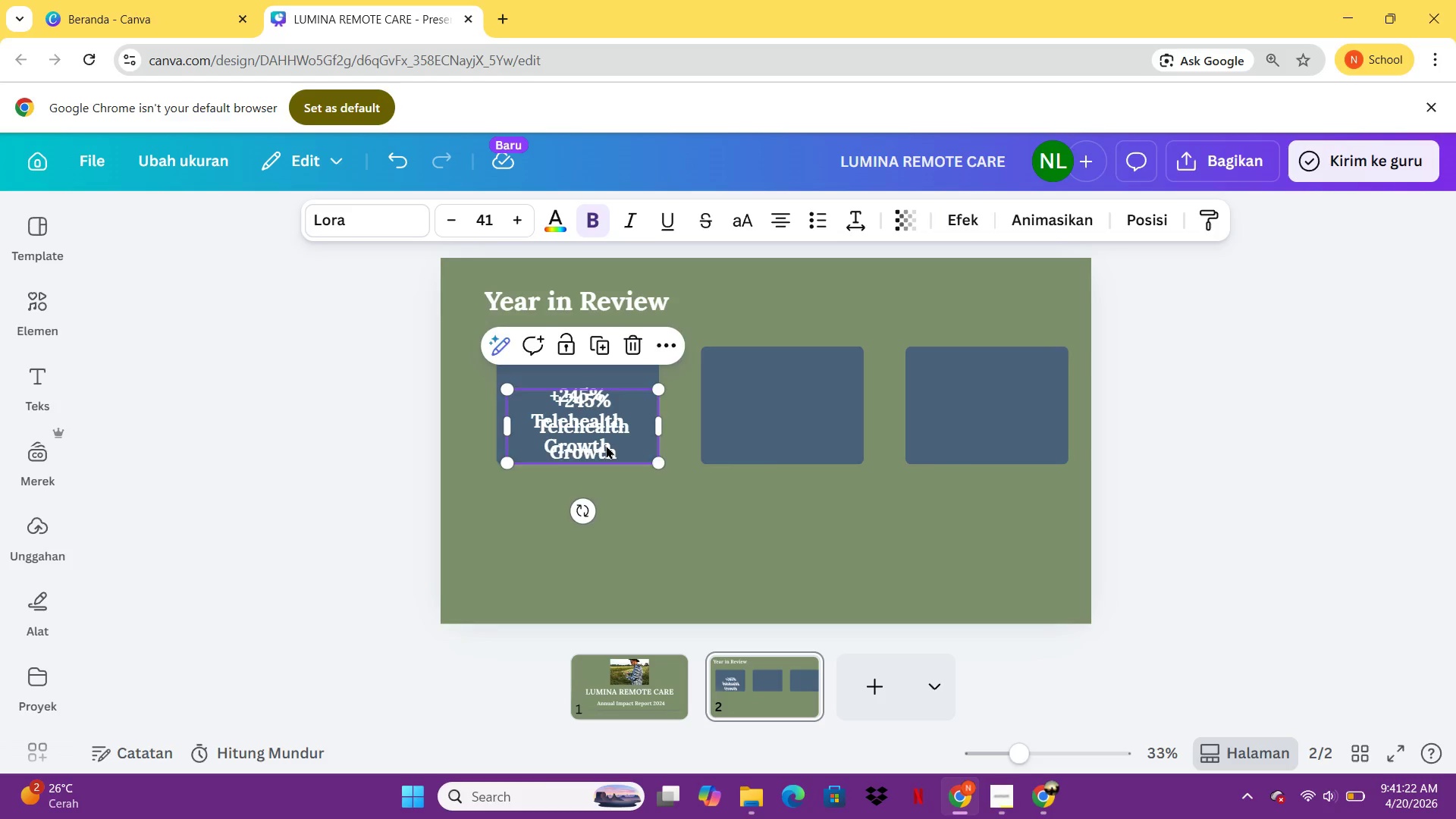 
left_click_drag(start_coordinate=[602, 445], to_coordinate=[803, 436])
 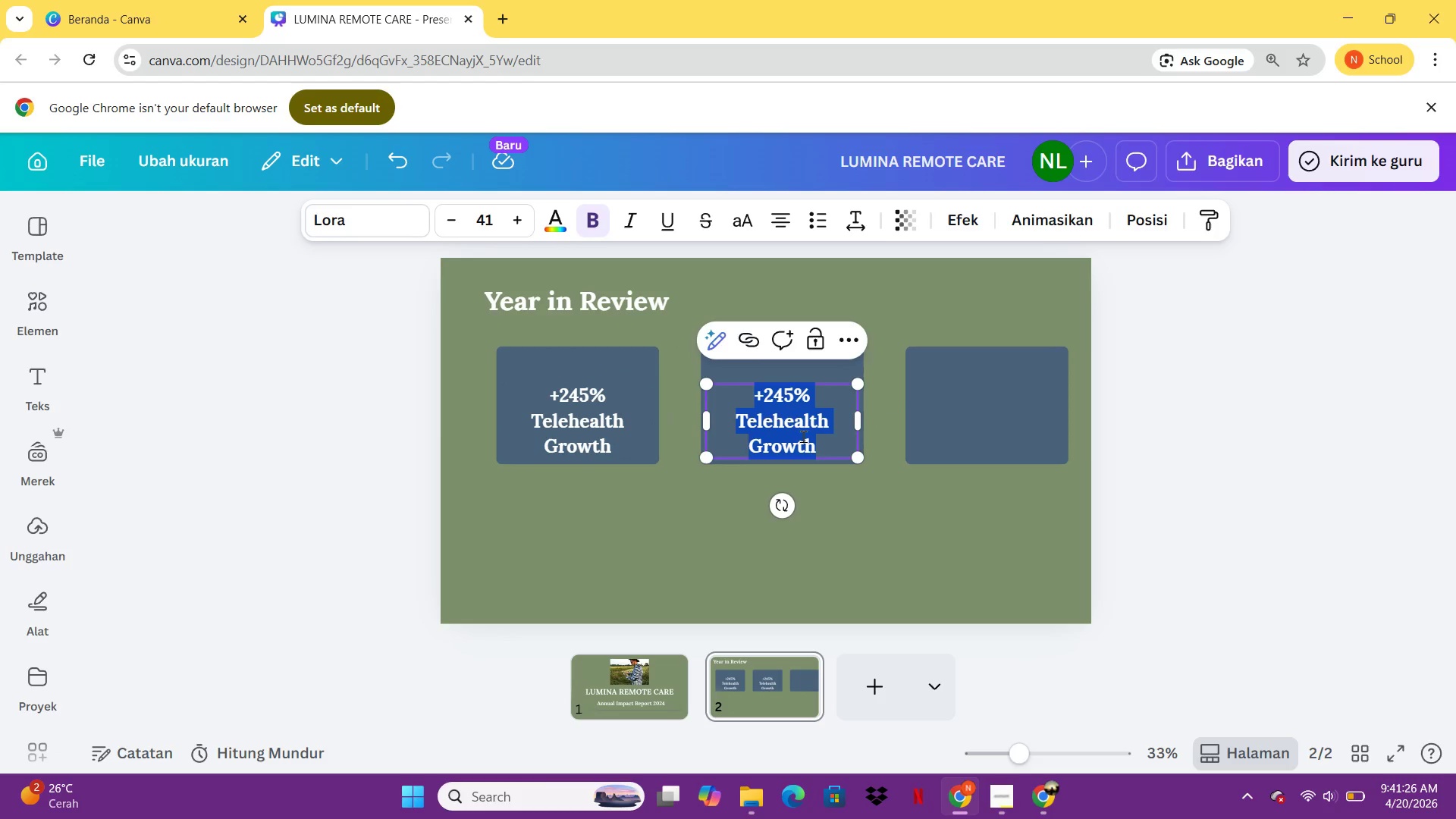 
double_click([803, 436])
 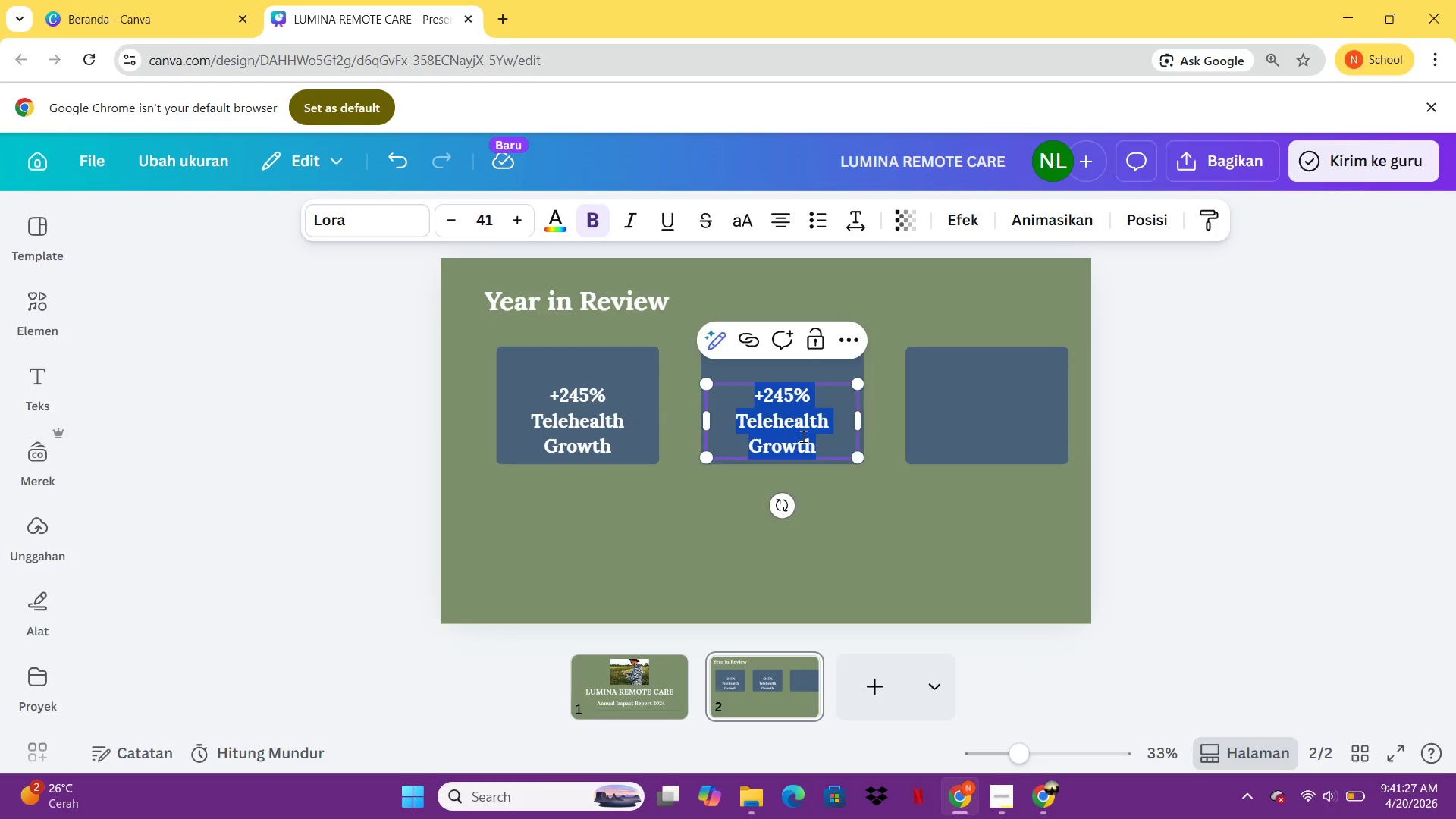 
type(12.99)
key(Backspace)
type(847)
 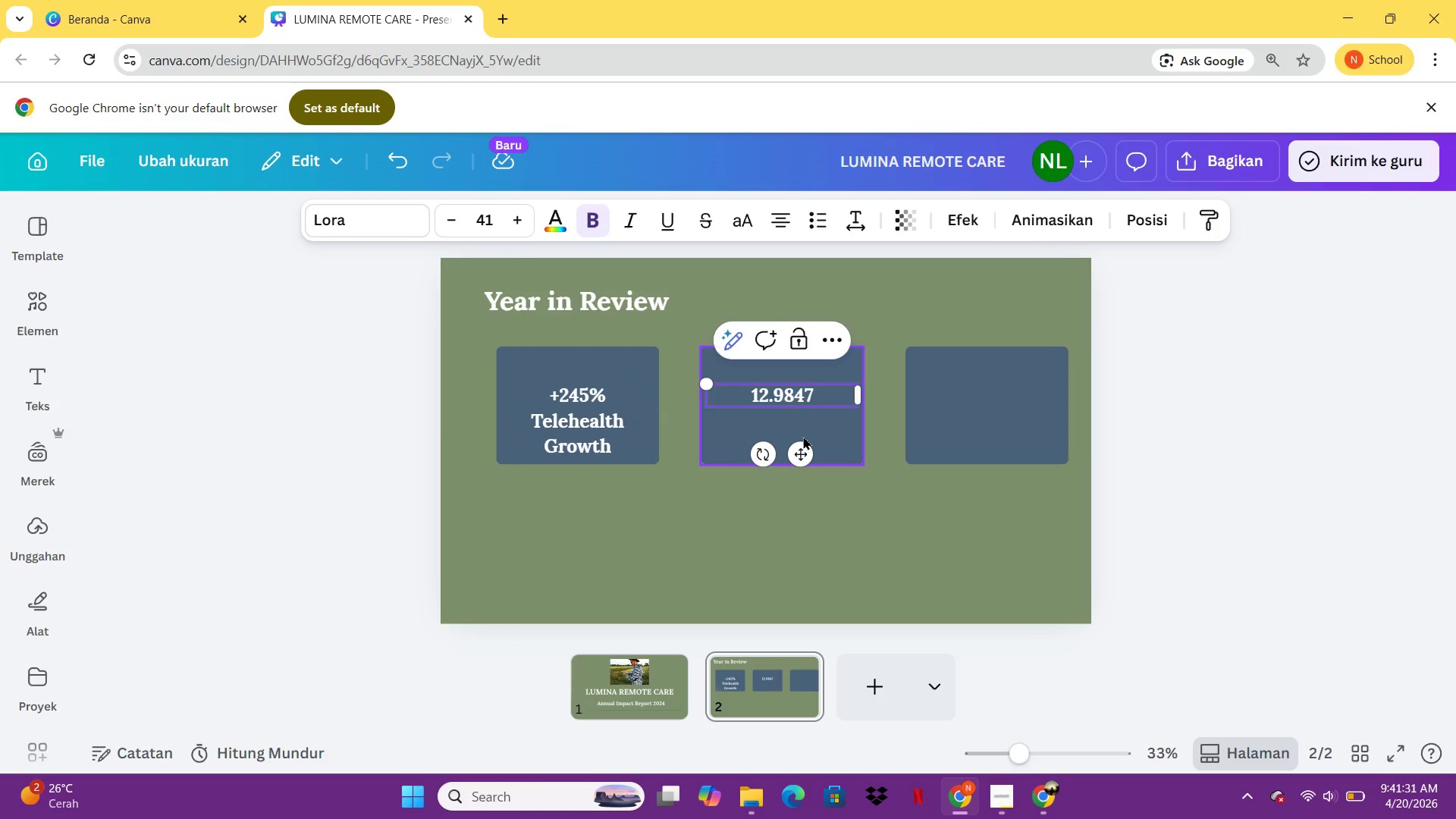 
key(Enter)
 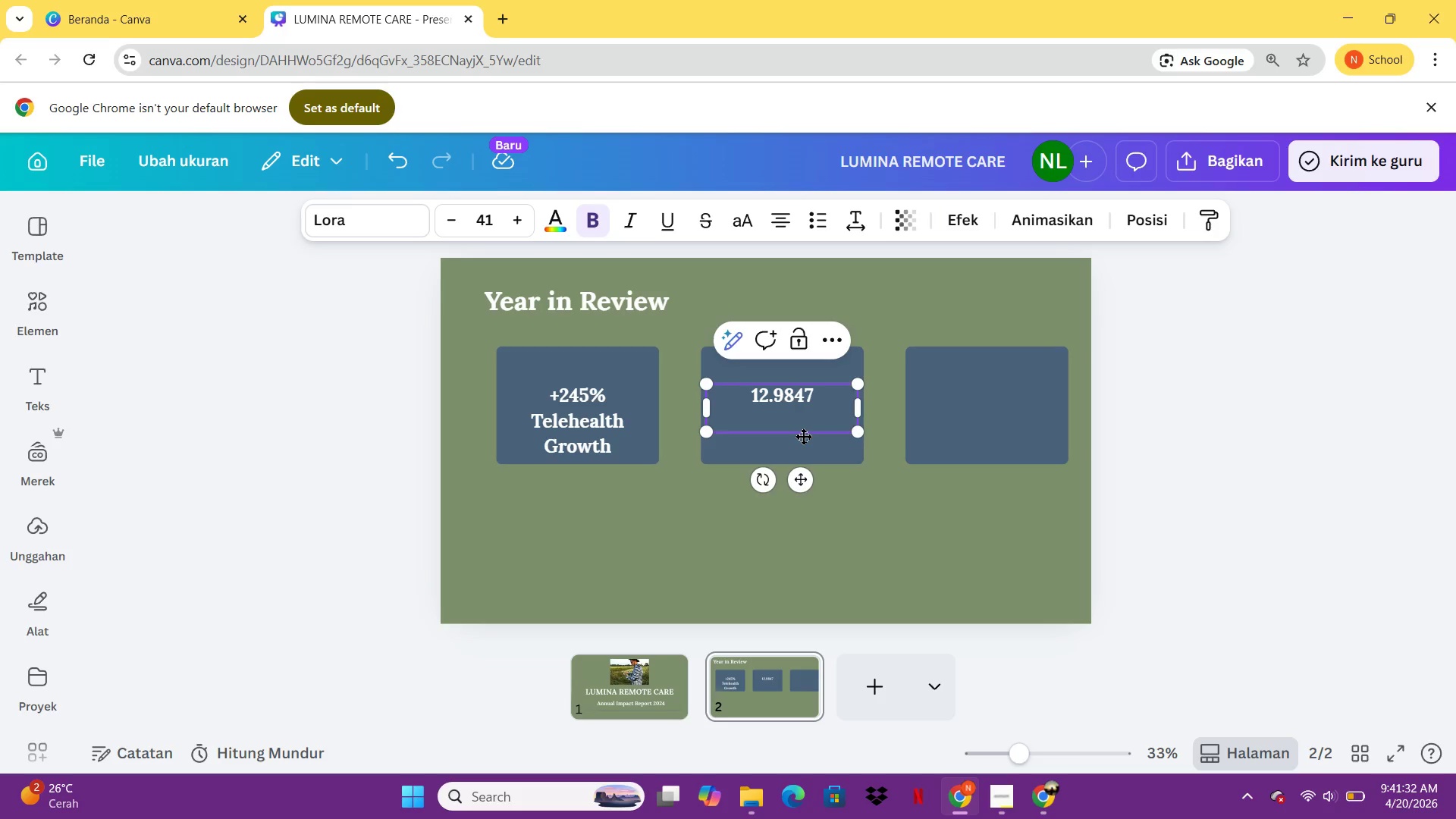 
type(Viii)
key(Backspace)
key(Backspace)
type(llages Served)
 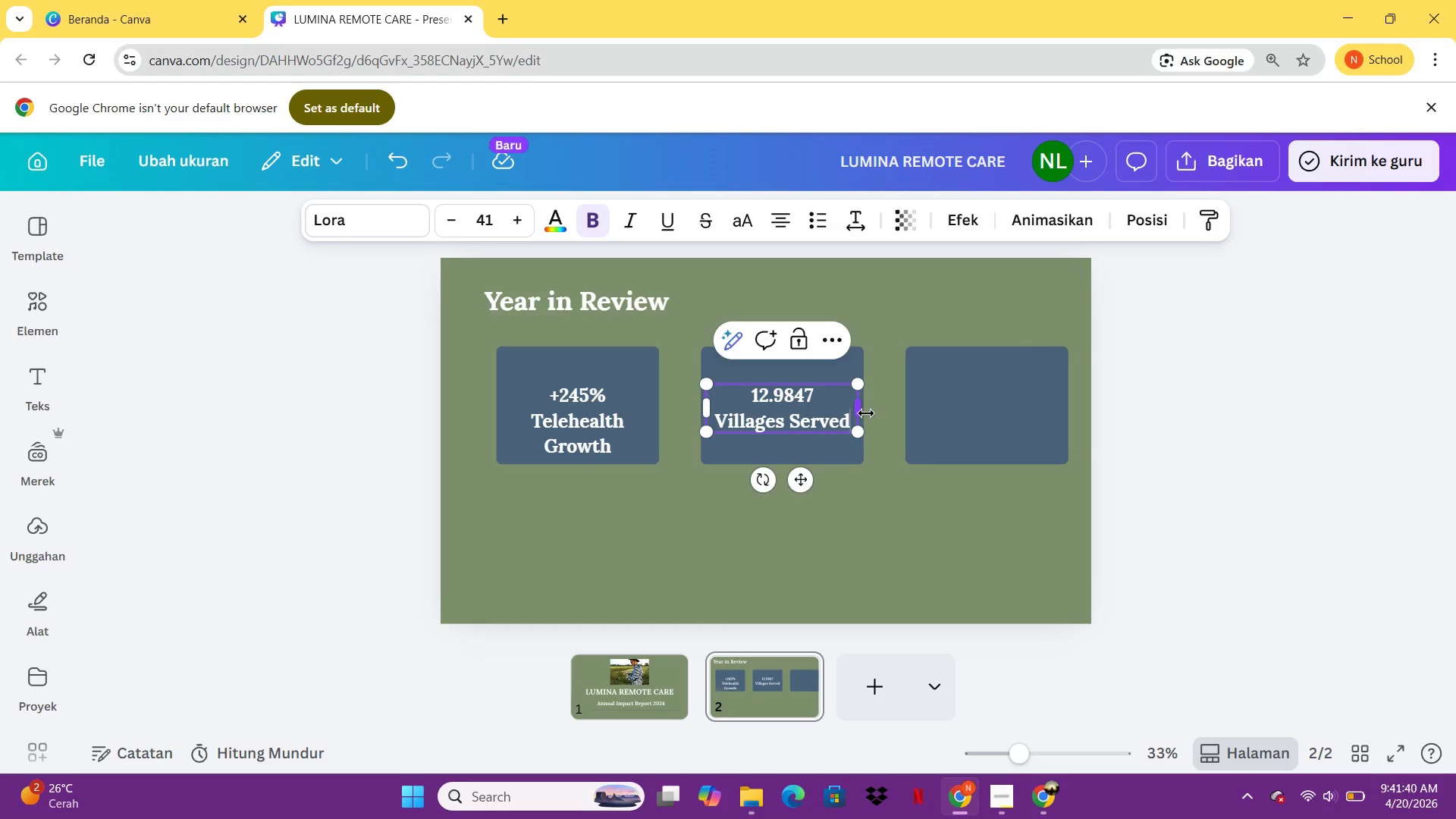 
left_click_drag(start_coordinate=[864, 413], to_coordinate=[846, 413])
 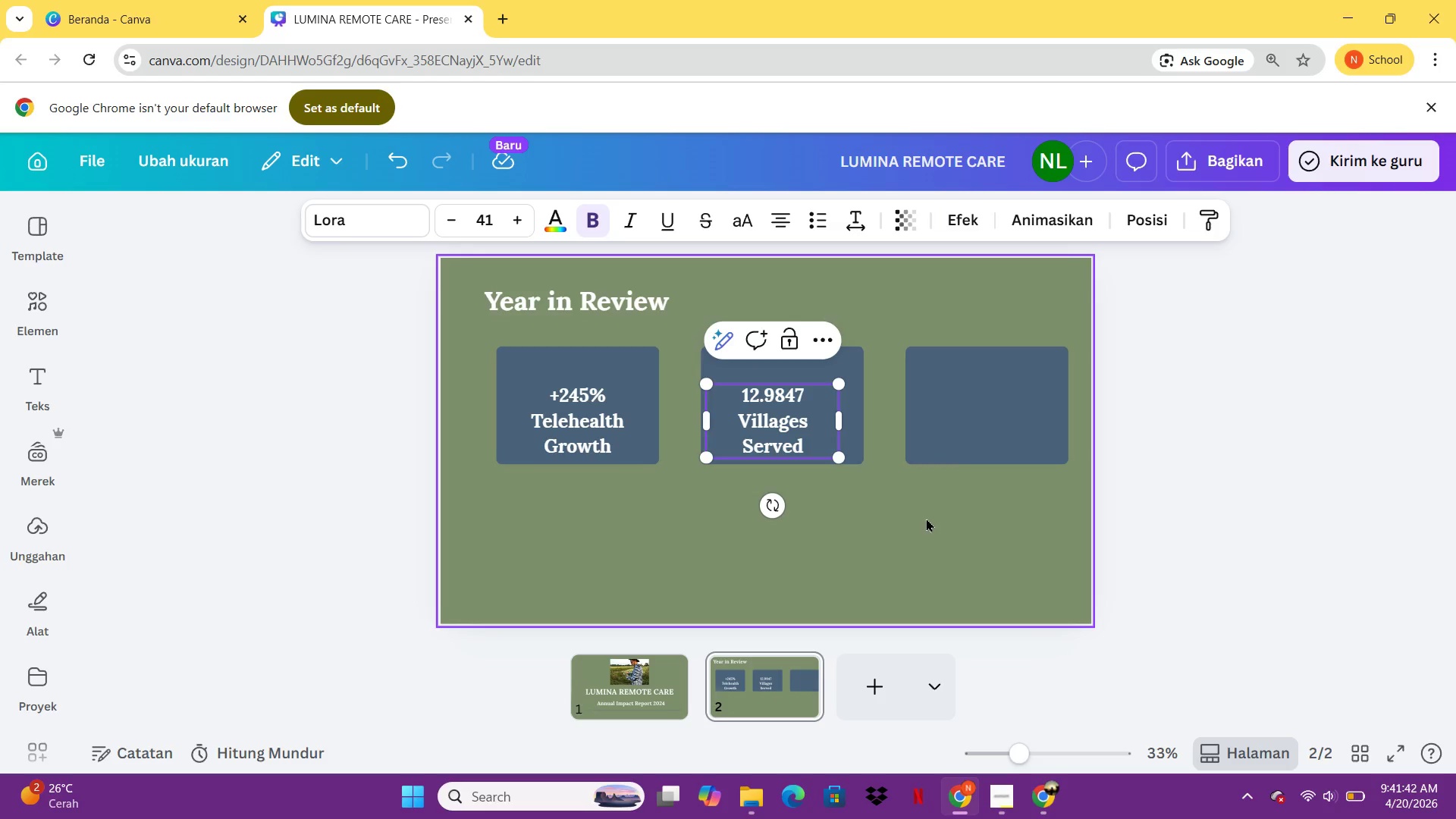 
left_click([926, 518])
 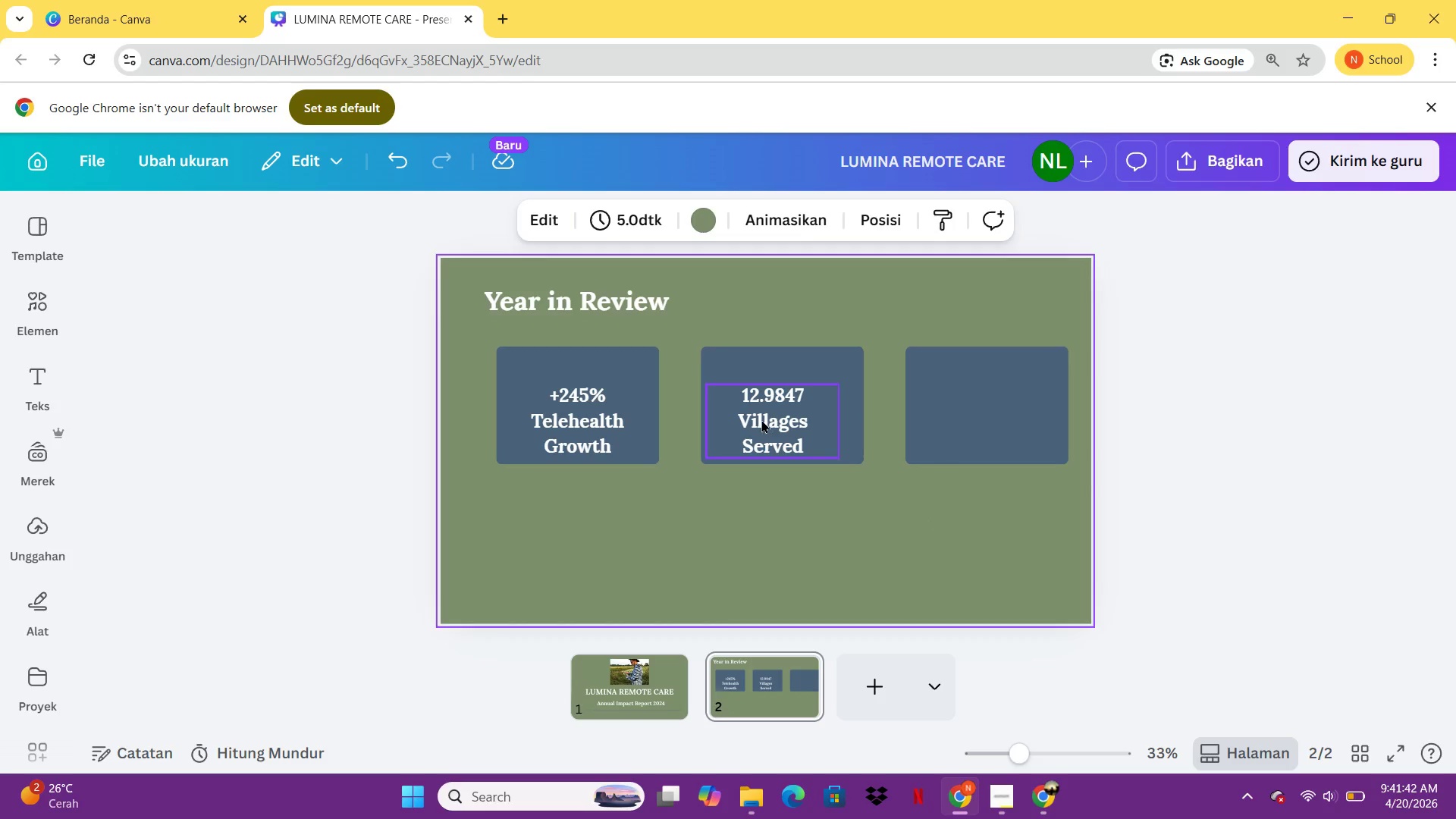 
left_click_drag(start_coordinate=[761, 419], to_coordinate=[777, 419])
 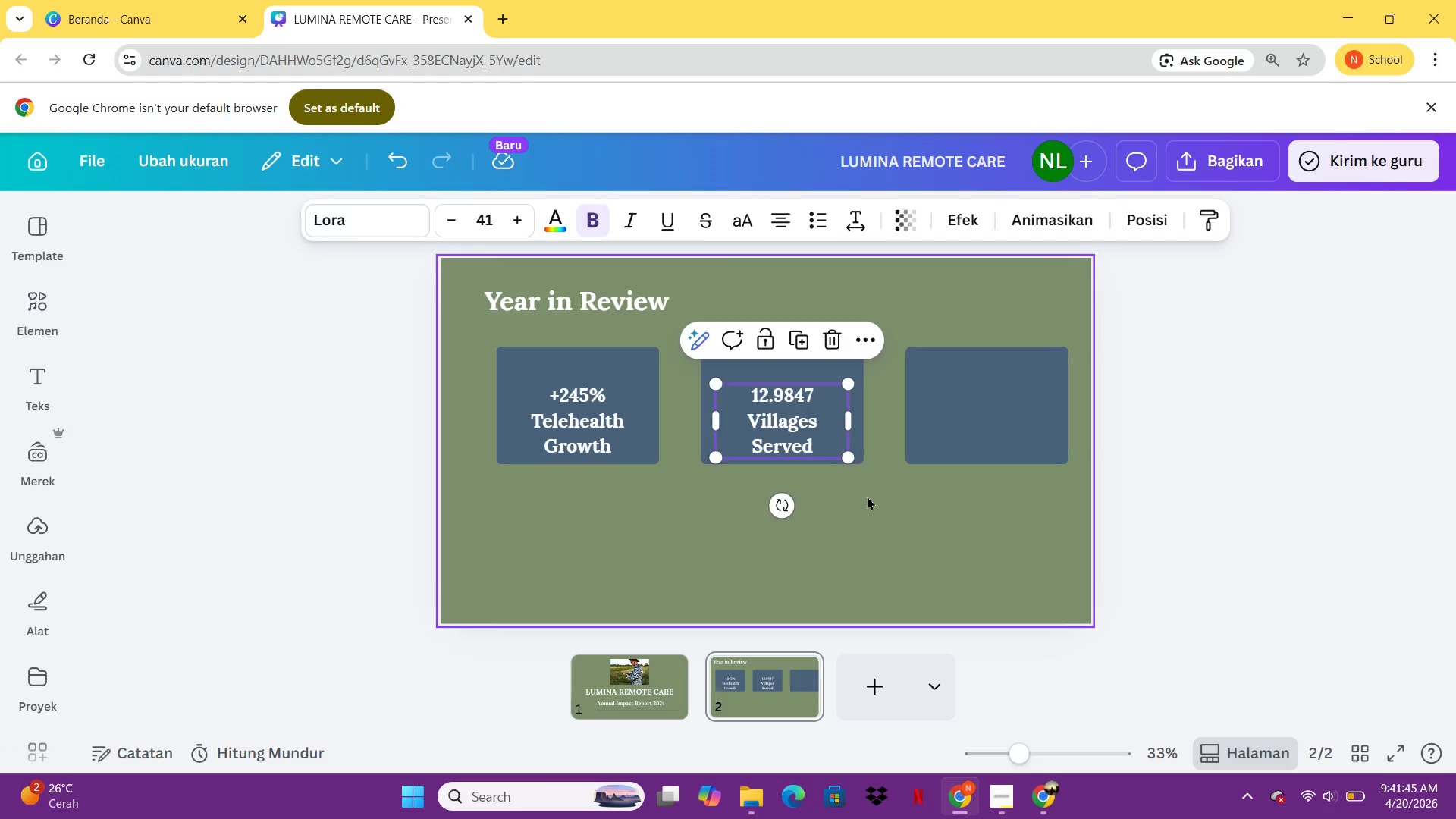 
double_click([785, 441])
 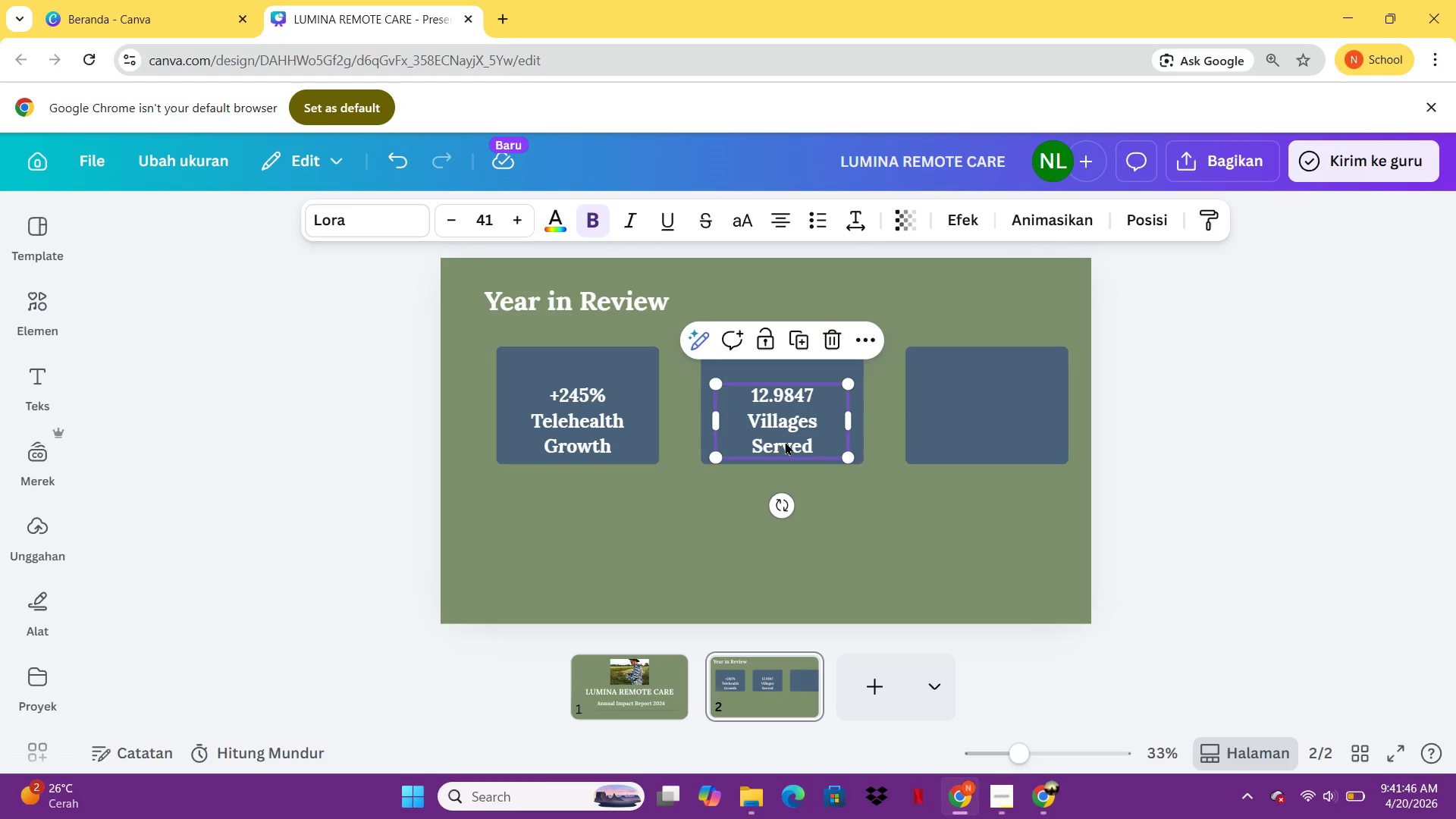 
key(Control+C)
 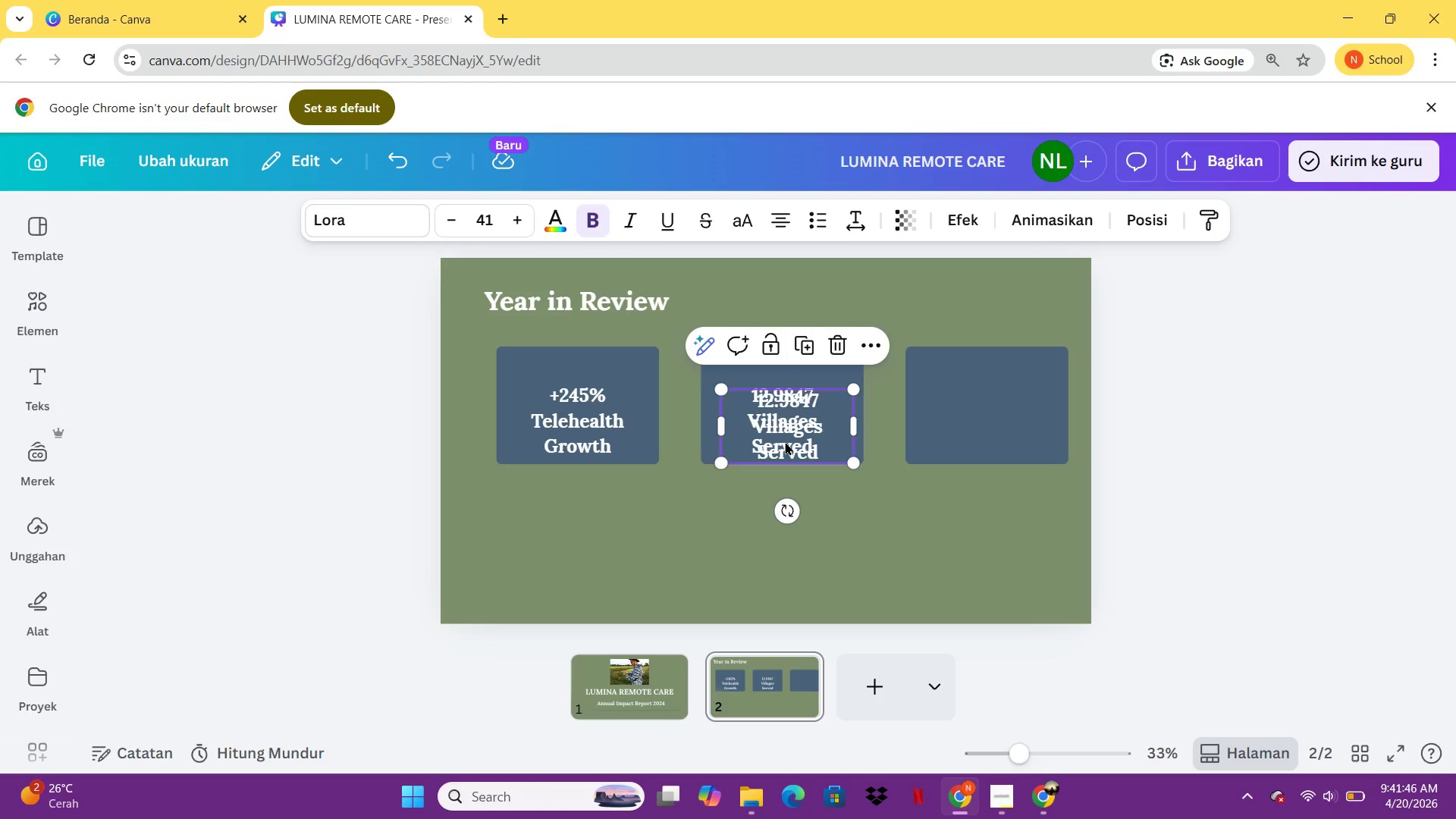 
key(Control+V)
 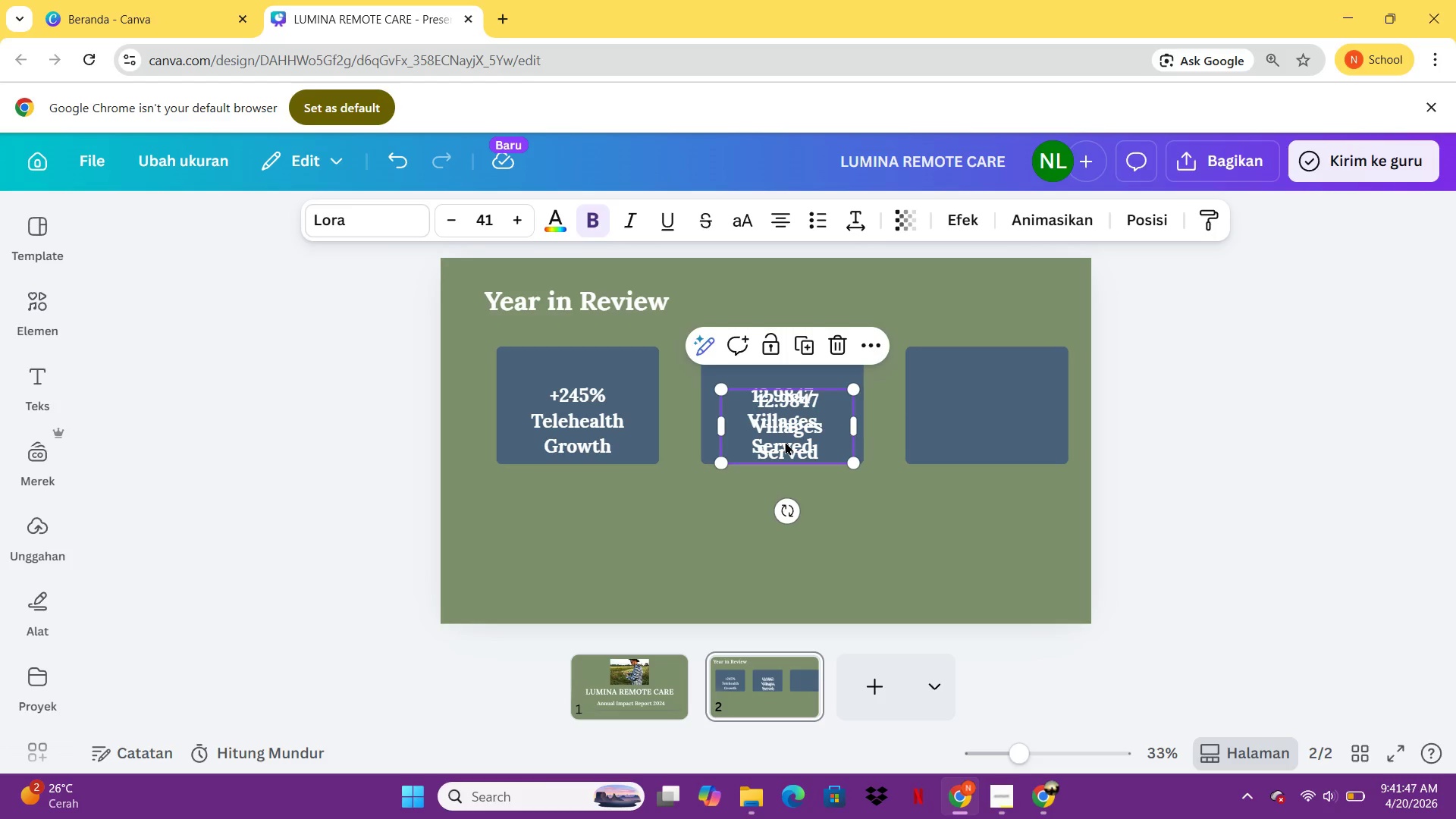 
left_click_drag(start_coordinate=[785, 441], to_coordinate=[983, 436])
 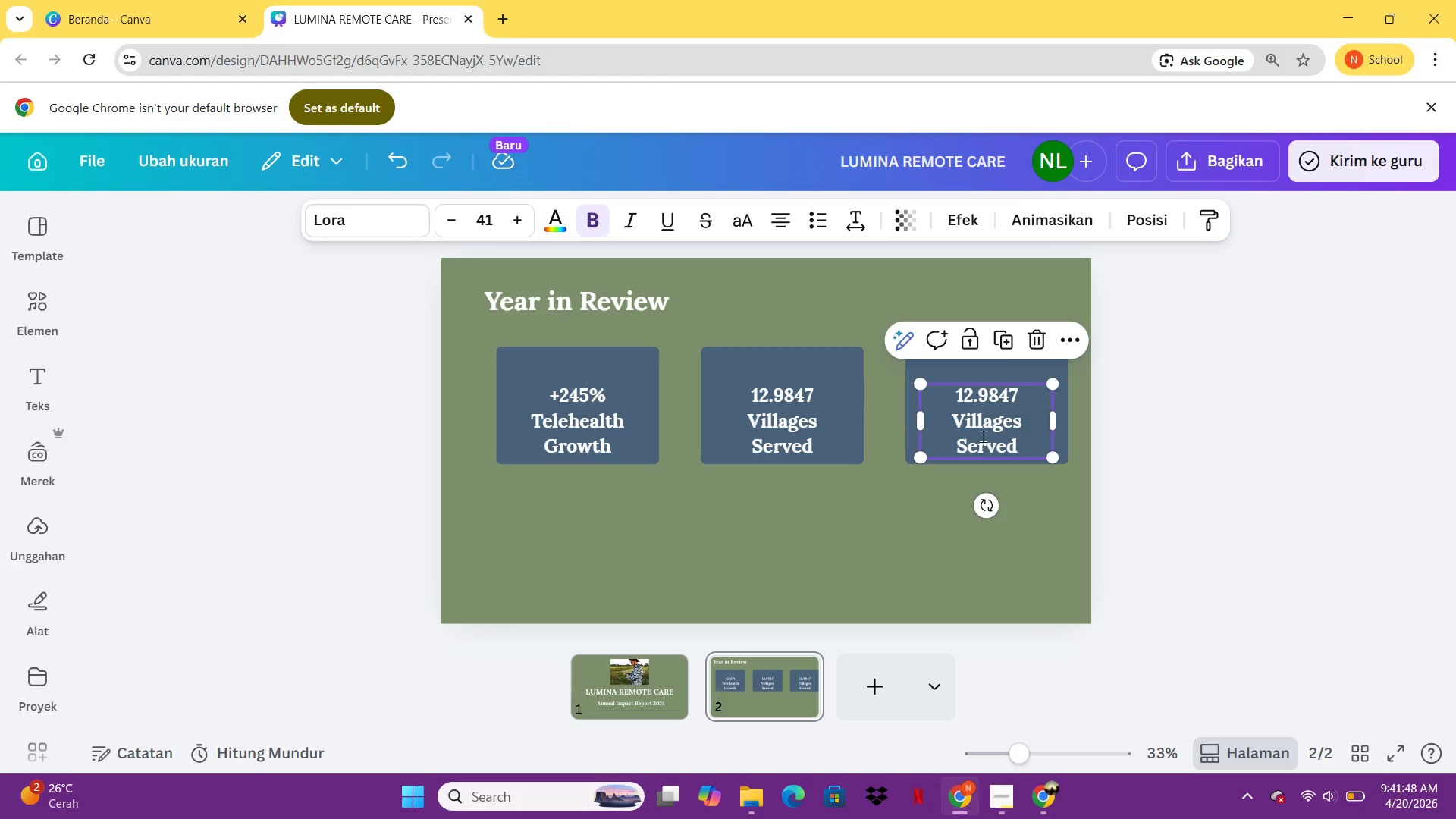 
double_click([983, 436])
 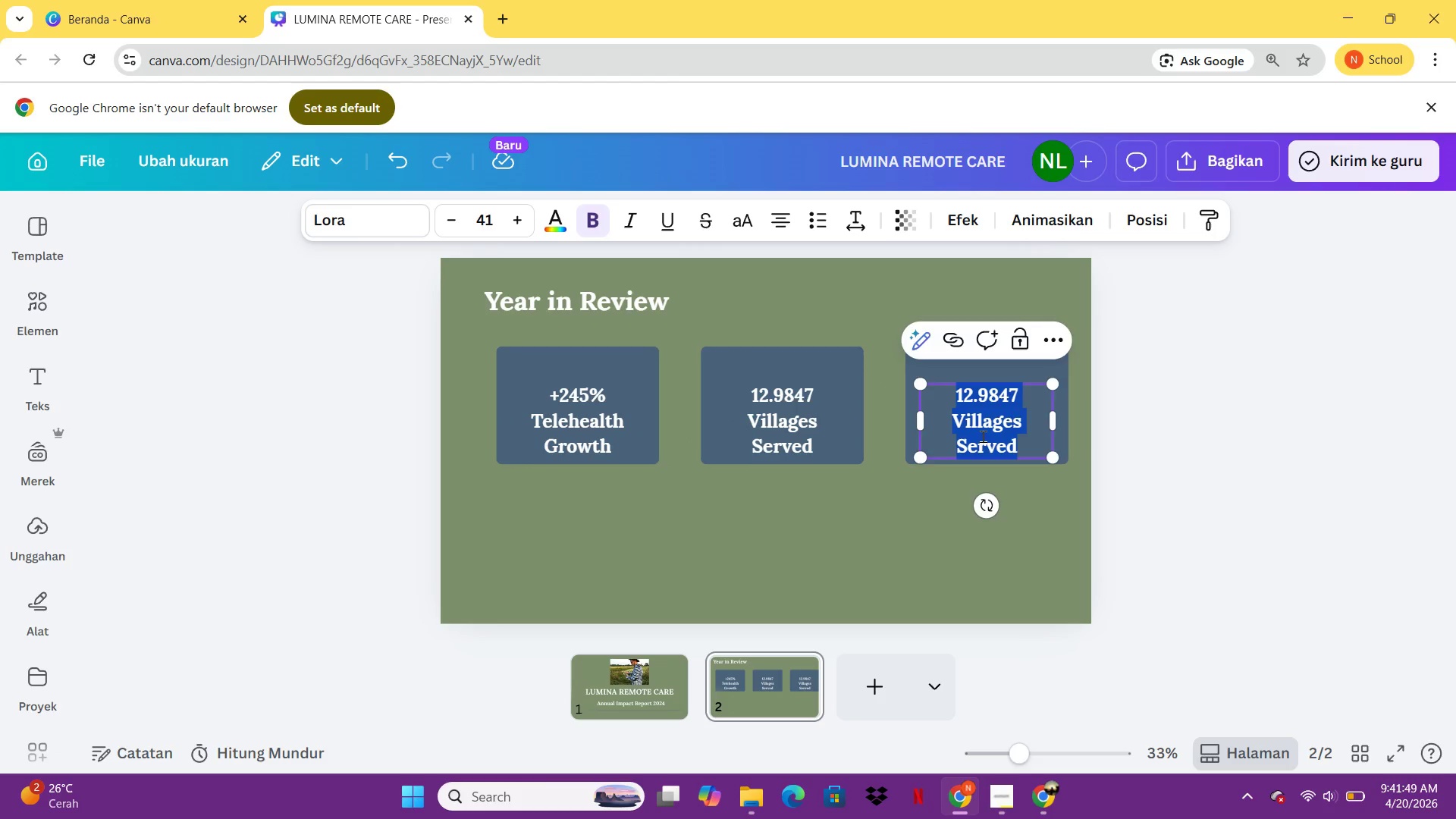 
type(Patient )
key(Backspace)
key(Backspace)
key(Backspace)
key(Backspace)
key(Backspace)
key(Backspace)
key(Backspace)
key(Backspace)
type(89%)
 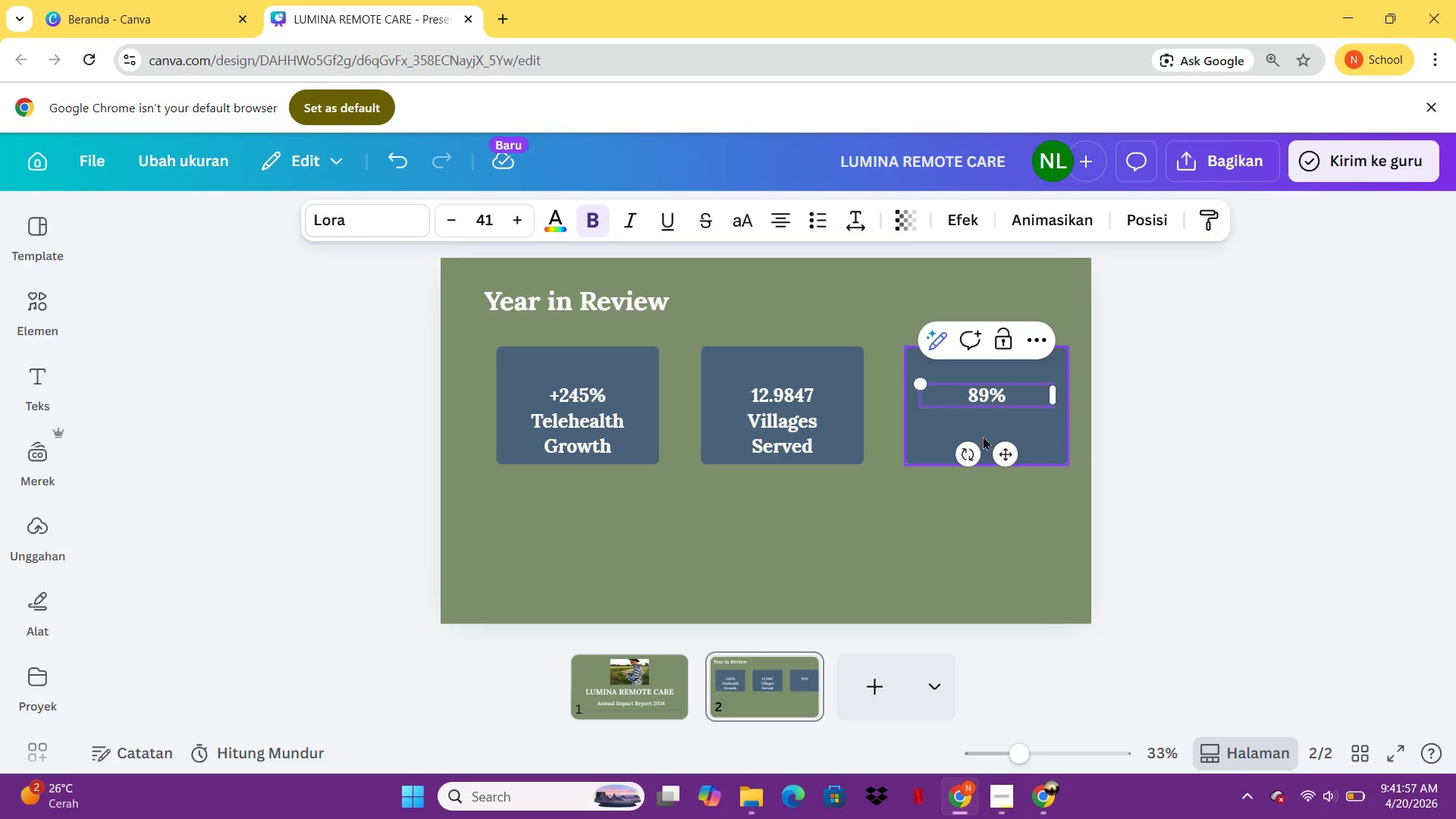 
key(Enter)
 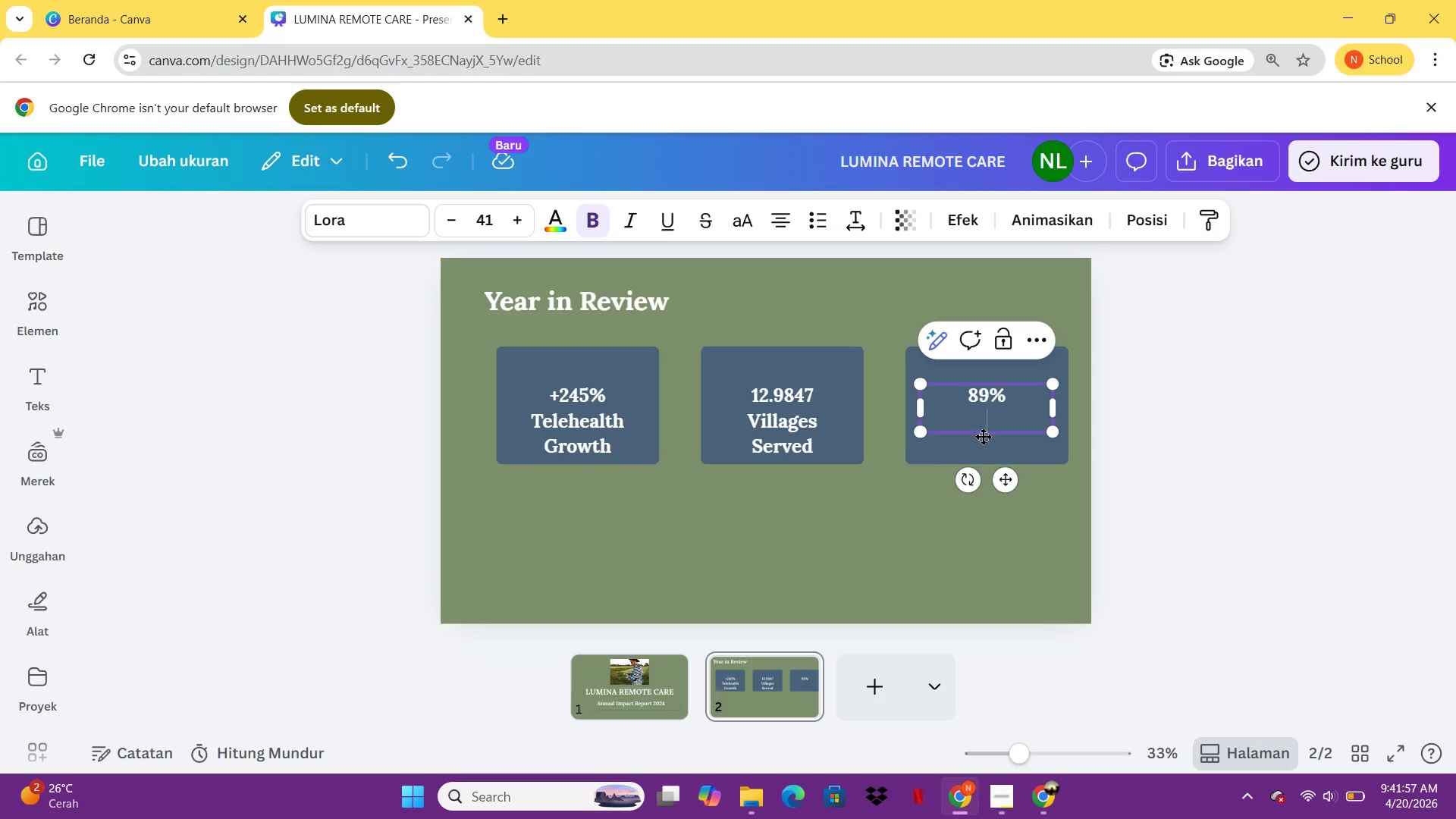 
type(Patirn)
key(Backspace)
key(Backspace)
type(rntt)
key(Backspace)
key(Backspace)
key(Backspace)
key(Backspace)
type(rn)
key(Backspace)
key(Backspace)
key(Backspace)
type(ent)
key(Backspace)
key(Backspace)
key(Backspace)
type(ient Satisfaction)
 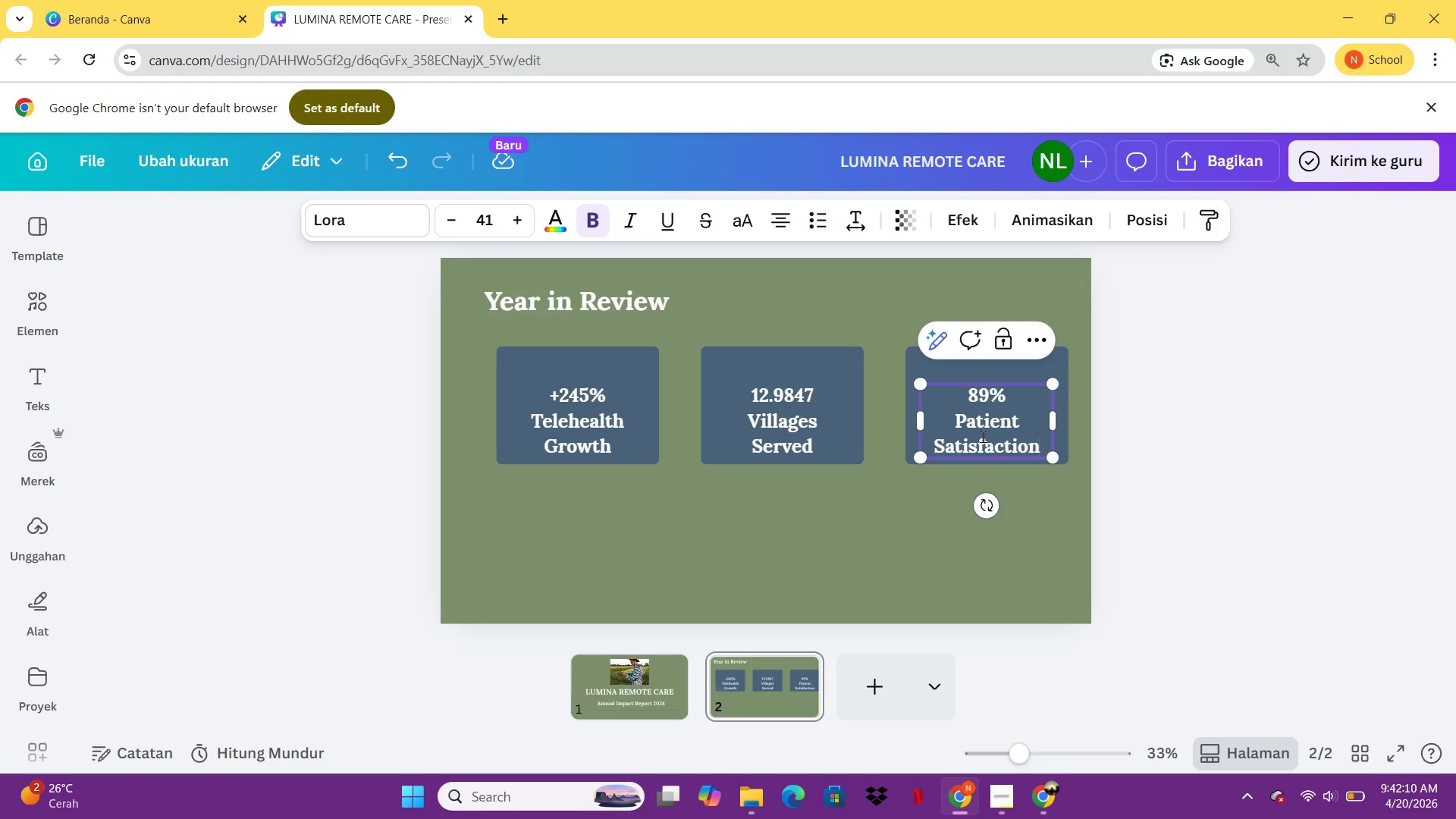 
left_click([1145, 441])
 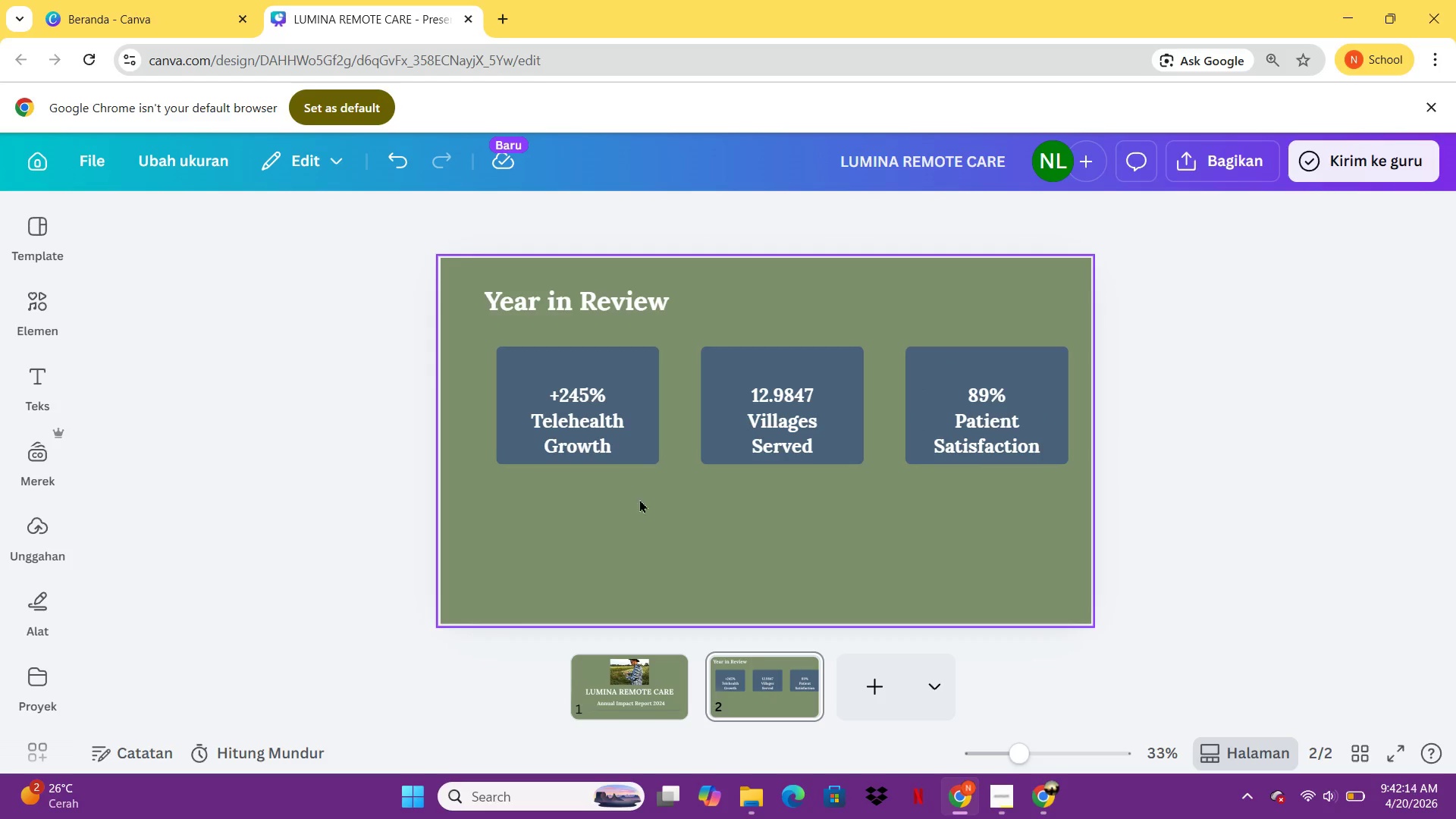 
left_click([554, 425])
 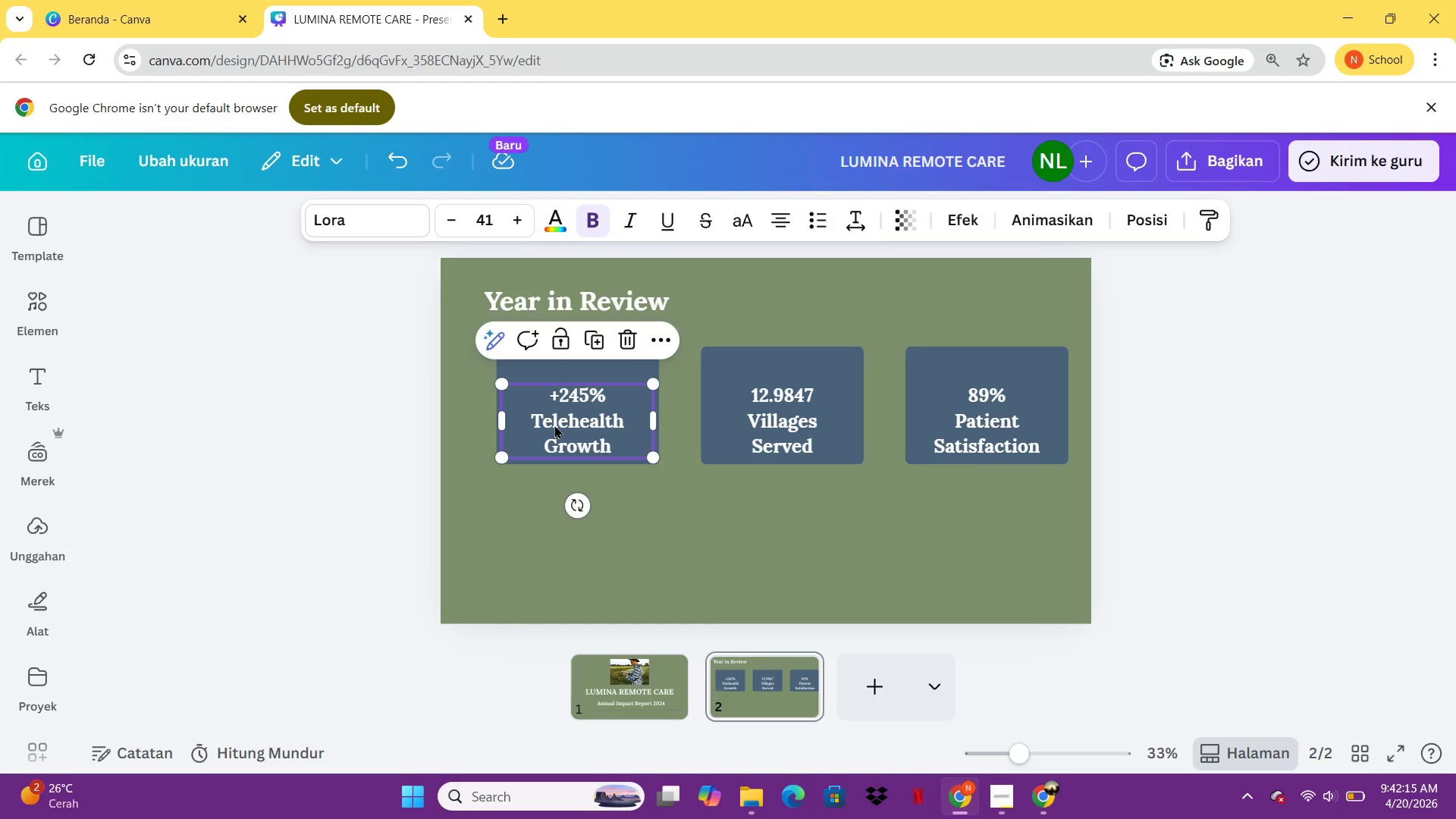 
key(Control+C)
 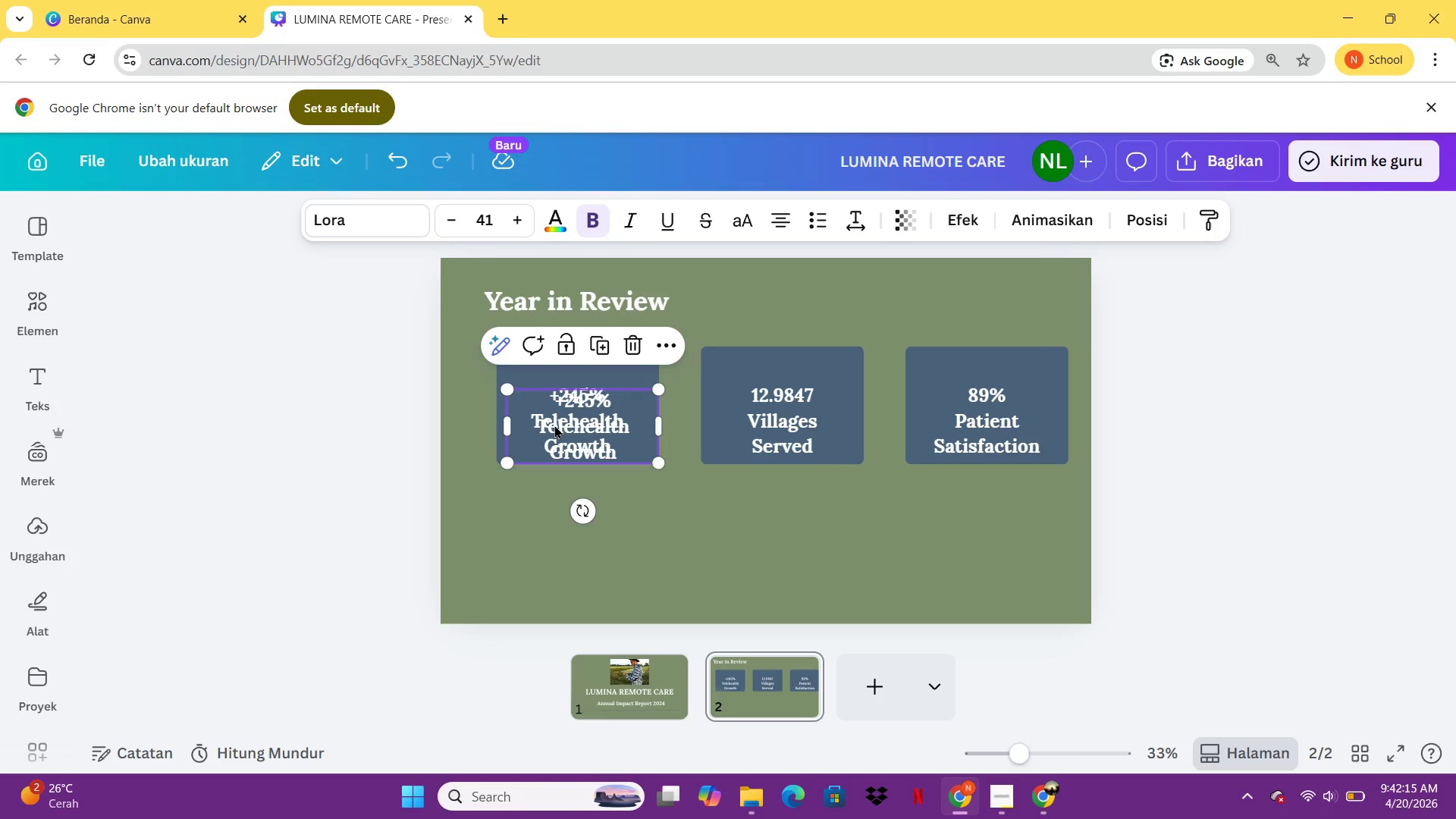 
key(Control+V)
 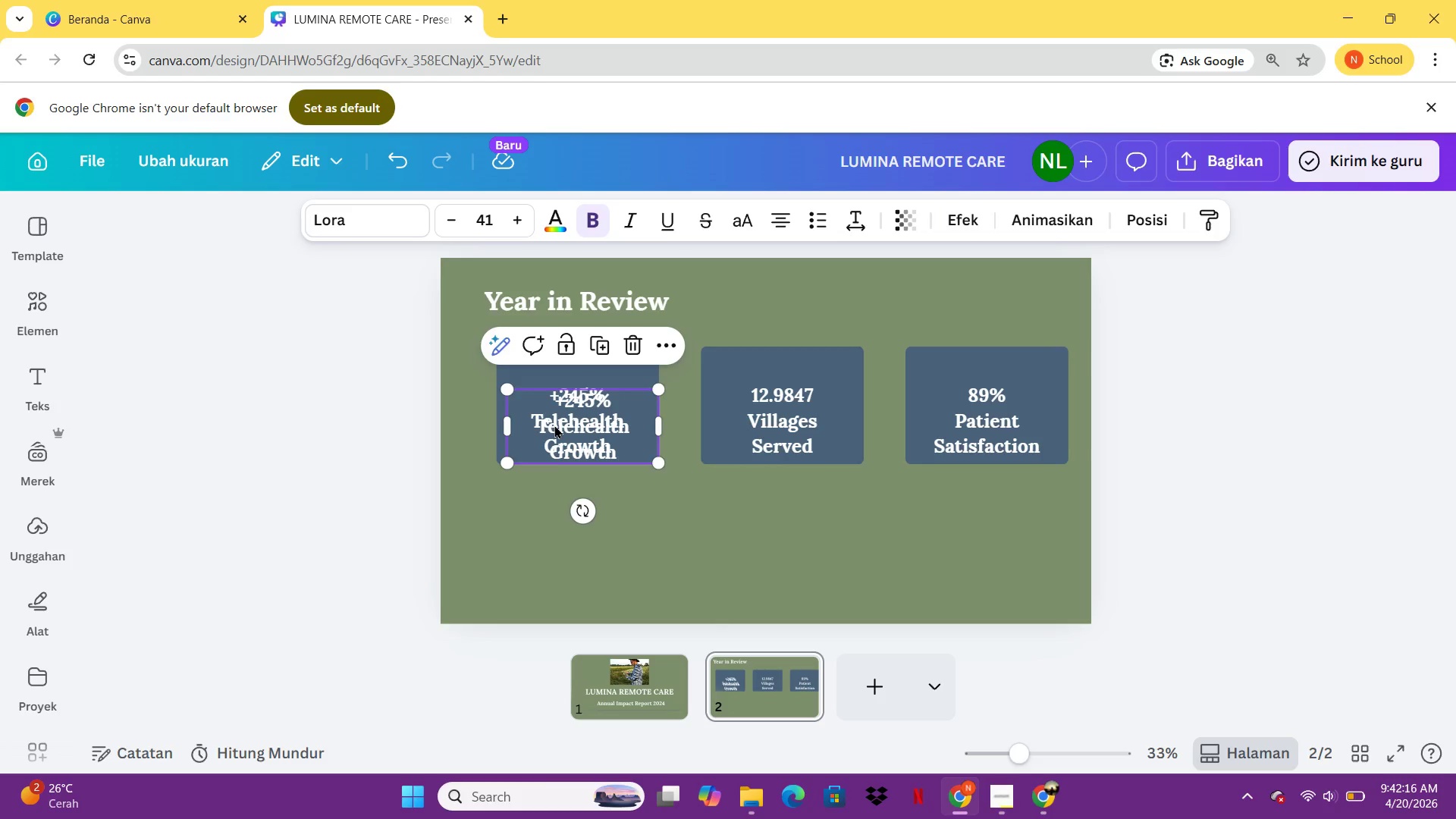 
left_click_drag(start_coordinate=[554, 425], to_coordinate=[545, 524])
 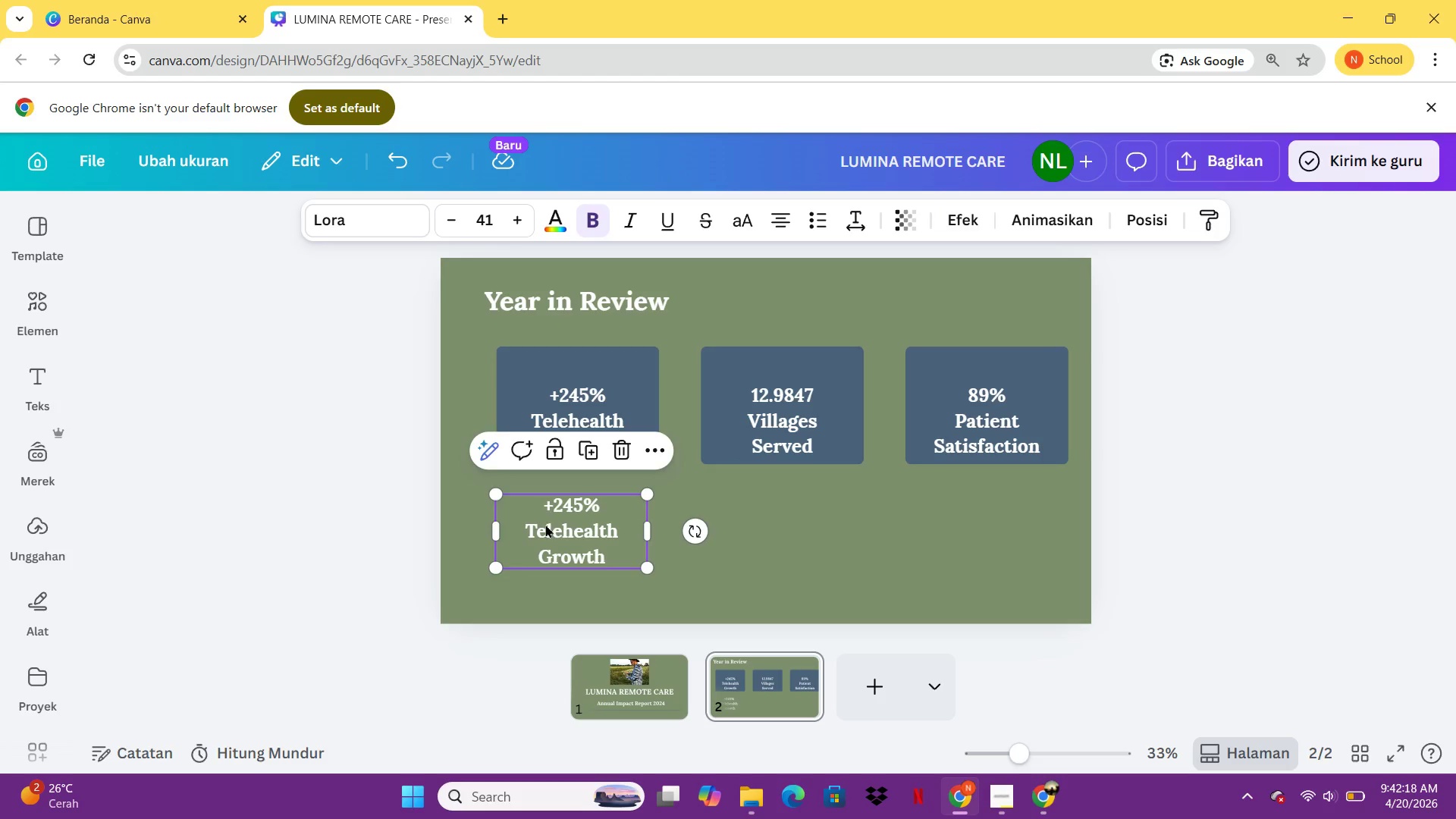 
double_click([545, 524])
 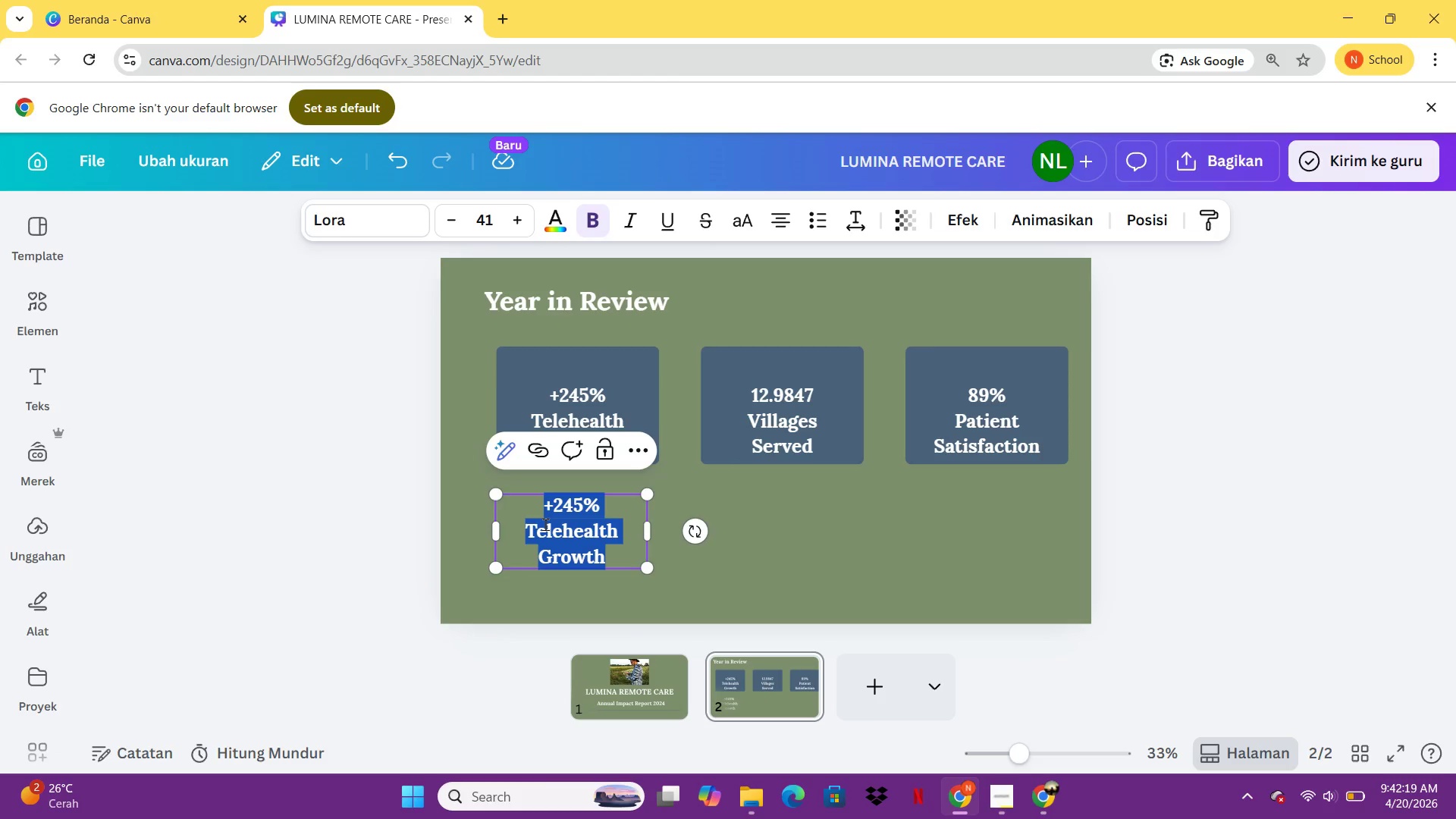 
type("Tecj)
key(Backspace)
type(hnology brouh)
key(Backspace)
type(ght care)
 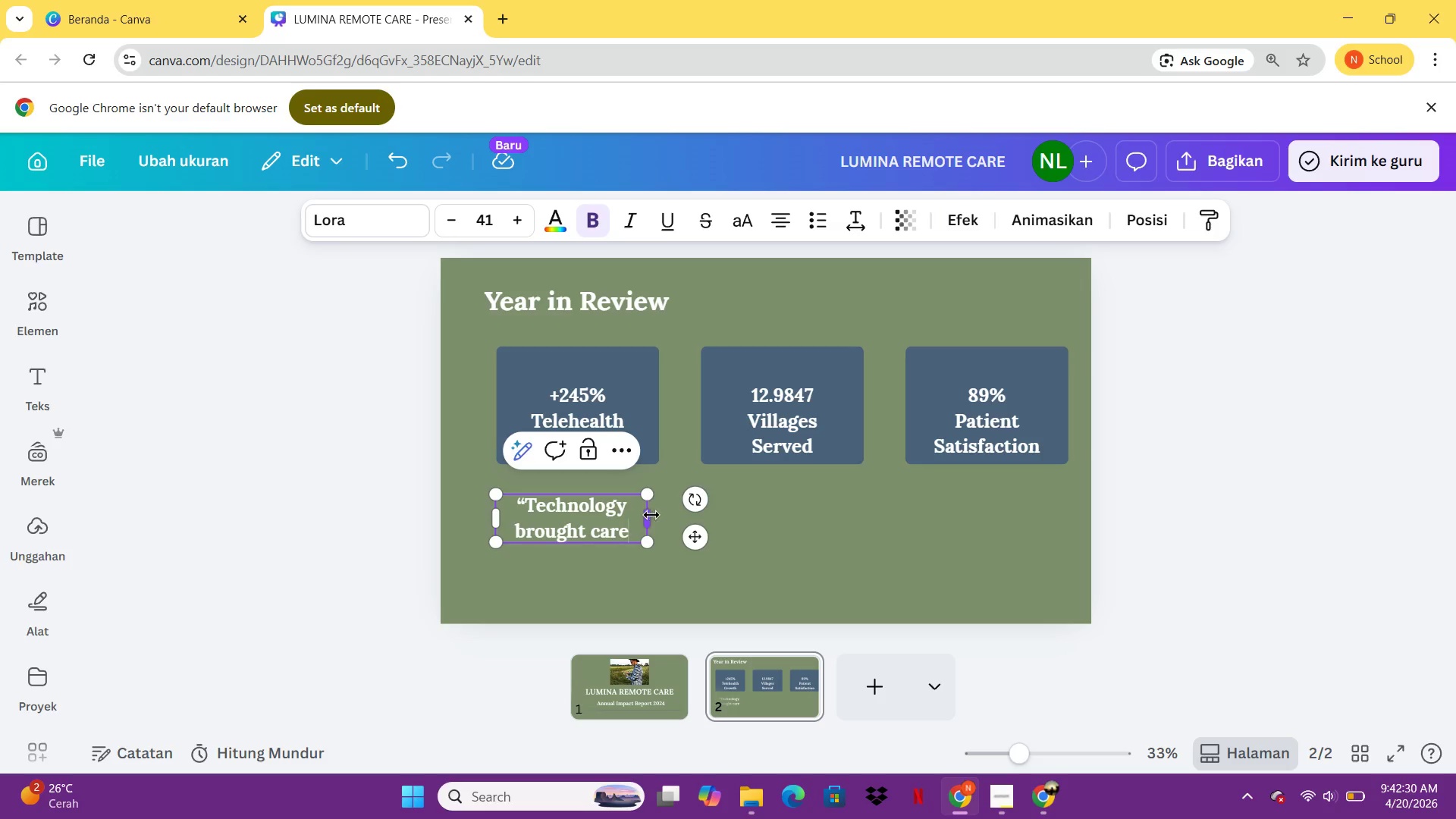 
left_click_drag(start_coordinate=[651, 515], to_coordinate=[1081, 505])
 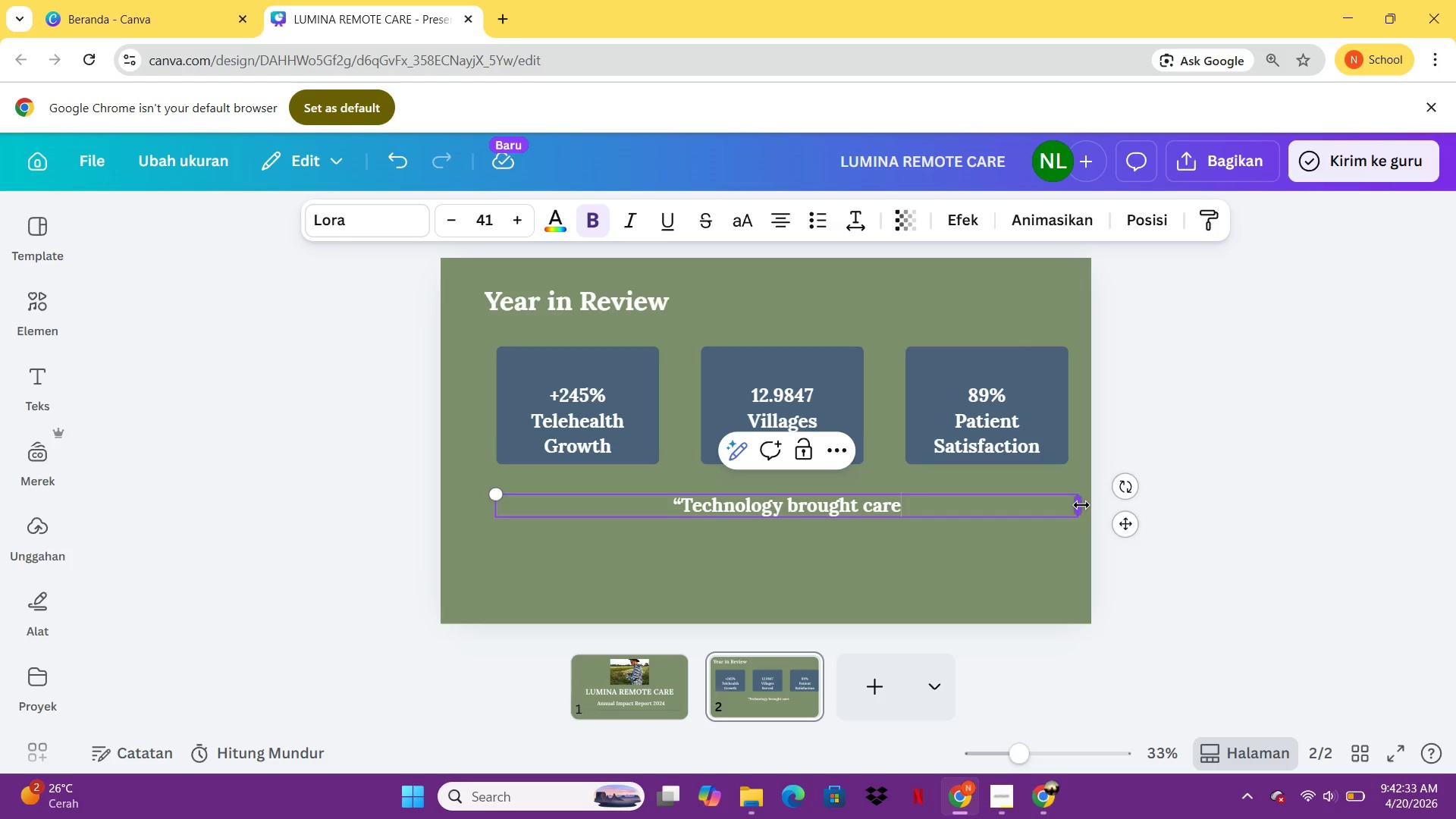 
type( to 47 remote villan)
key(Backspace)
type(ged)
key(Backspace)
type(sz')
key(Backspace)
key(Backspace)
type(")
 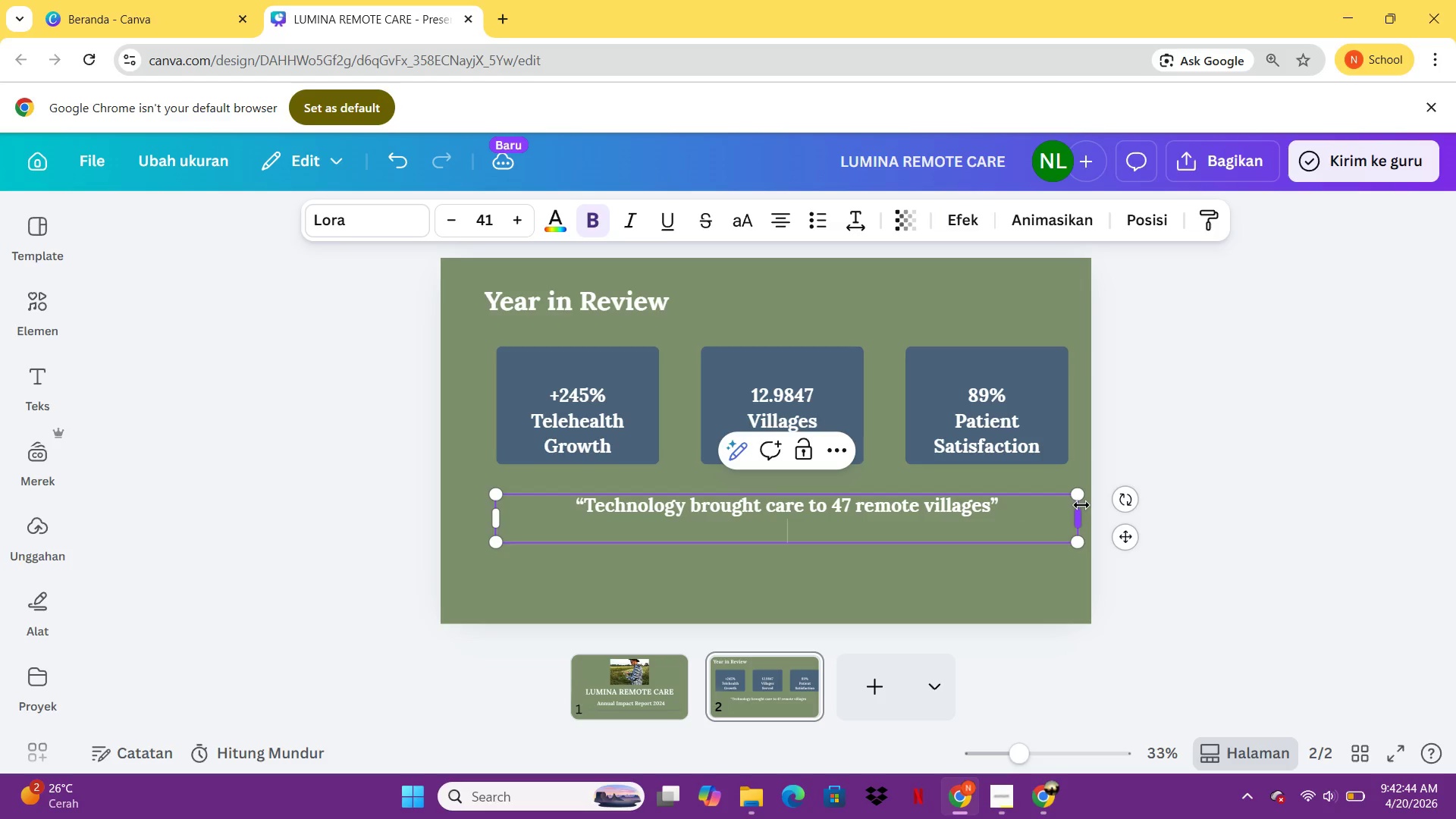 
key(Enter)
 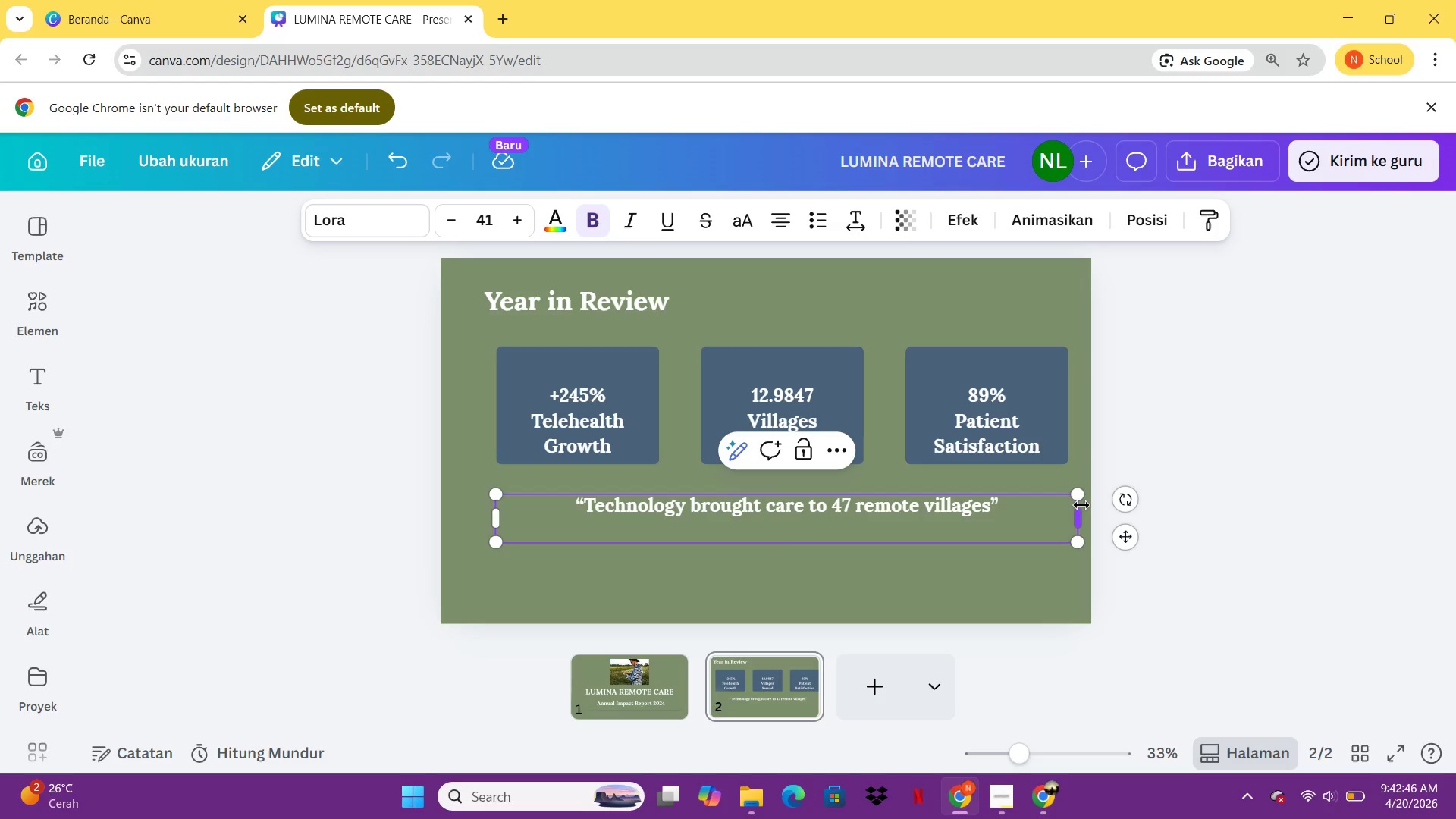 
key(Backspace)
 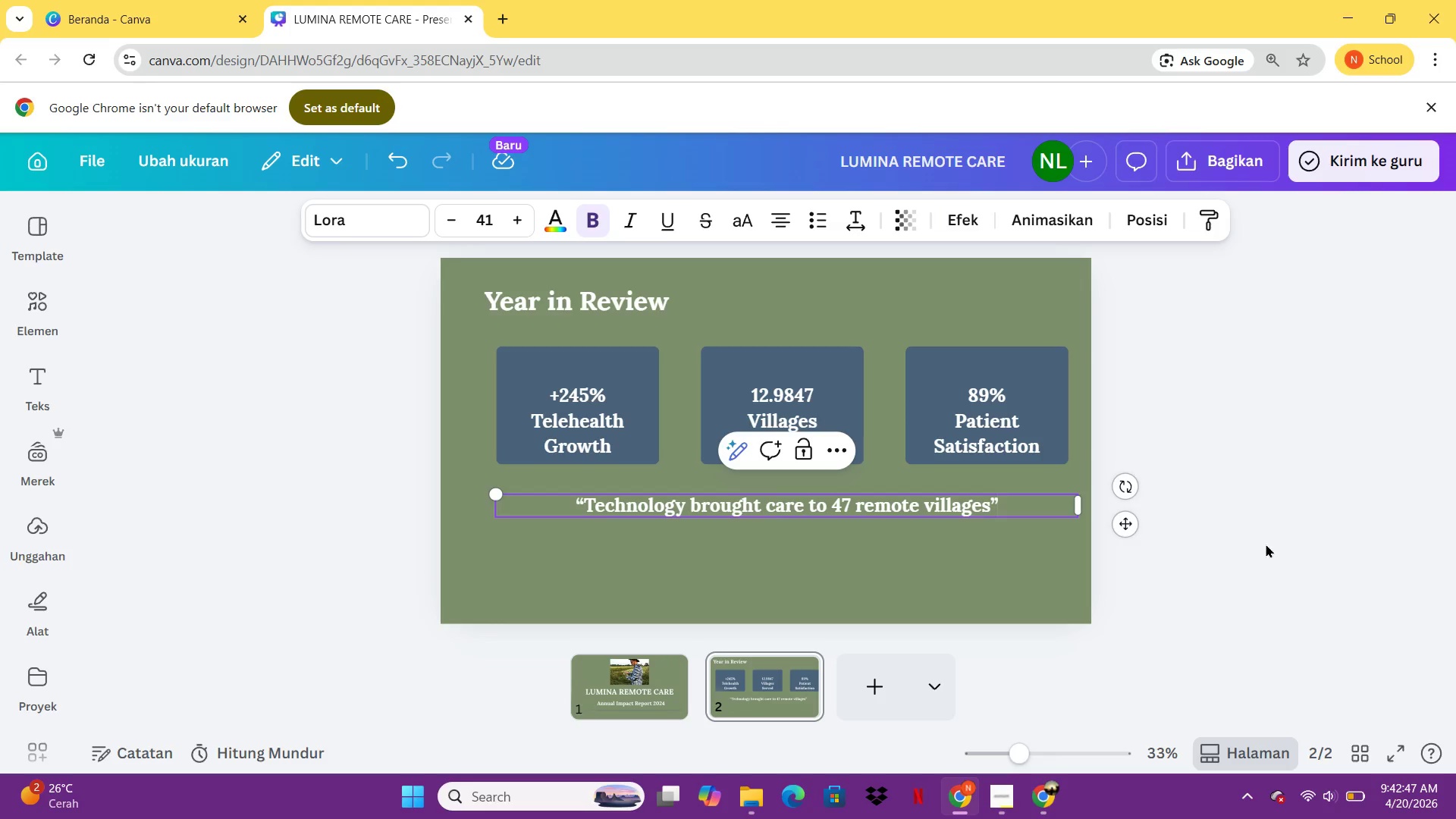 
left_click([1266, 544])
 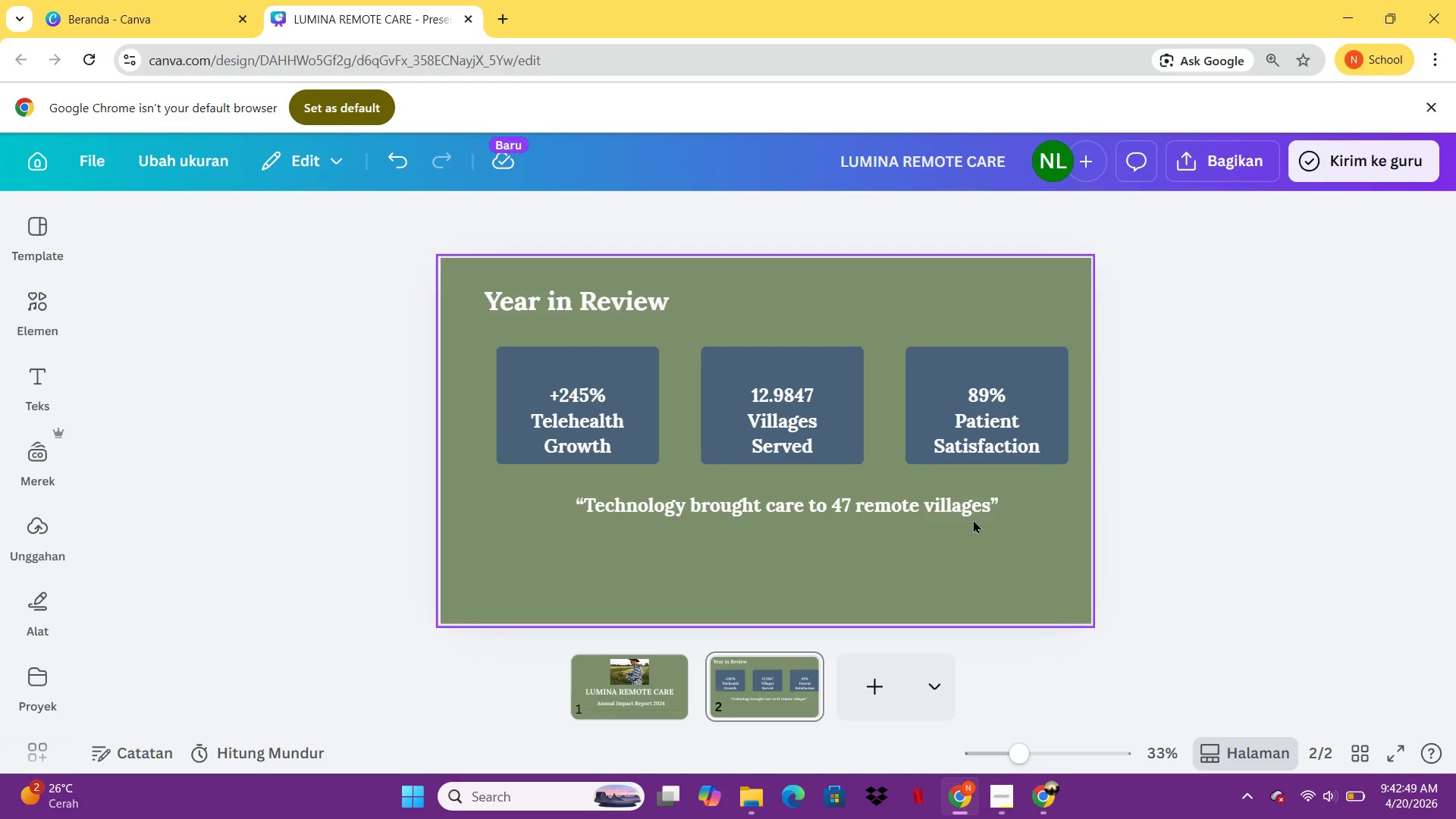 
left_click([956, 510])
 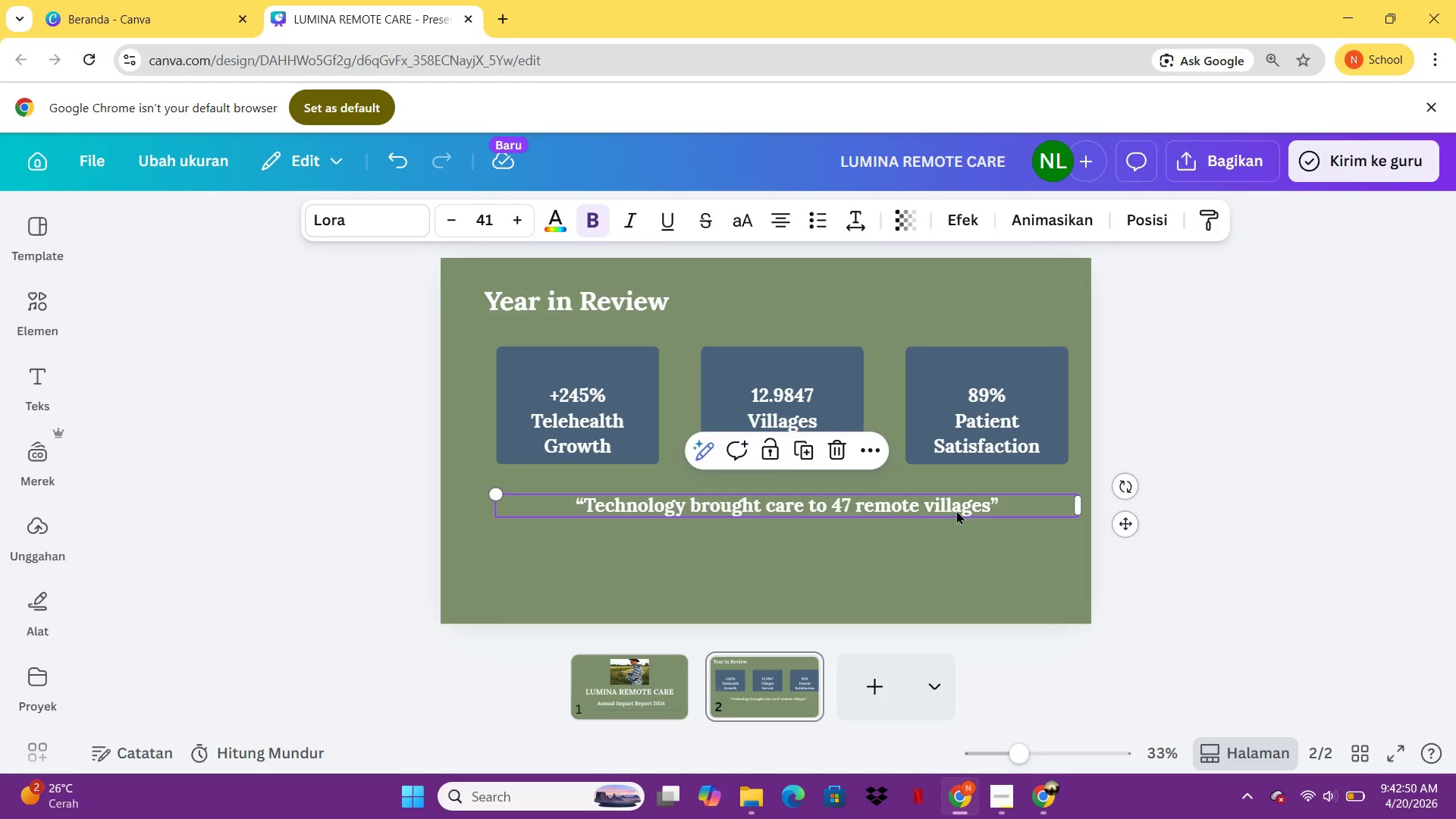 
hold_key(key=ArrowLeft, duration=1.47)
 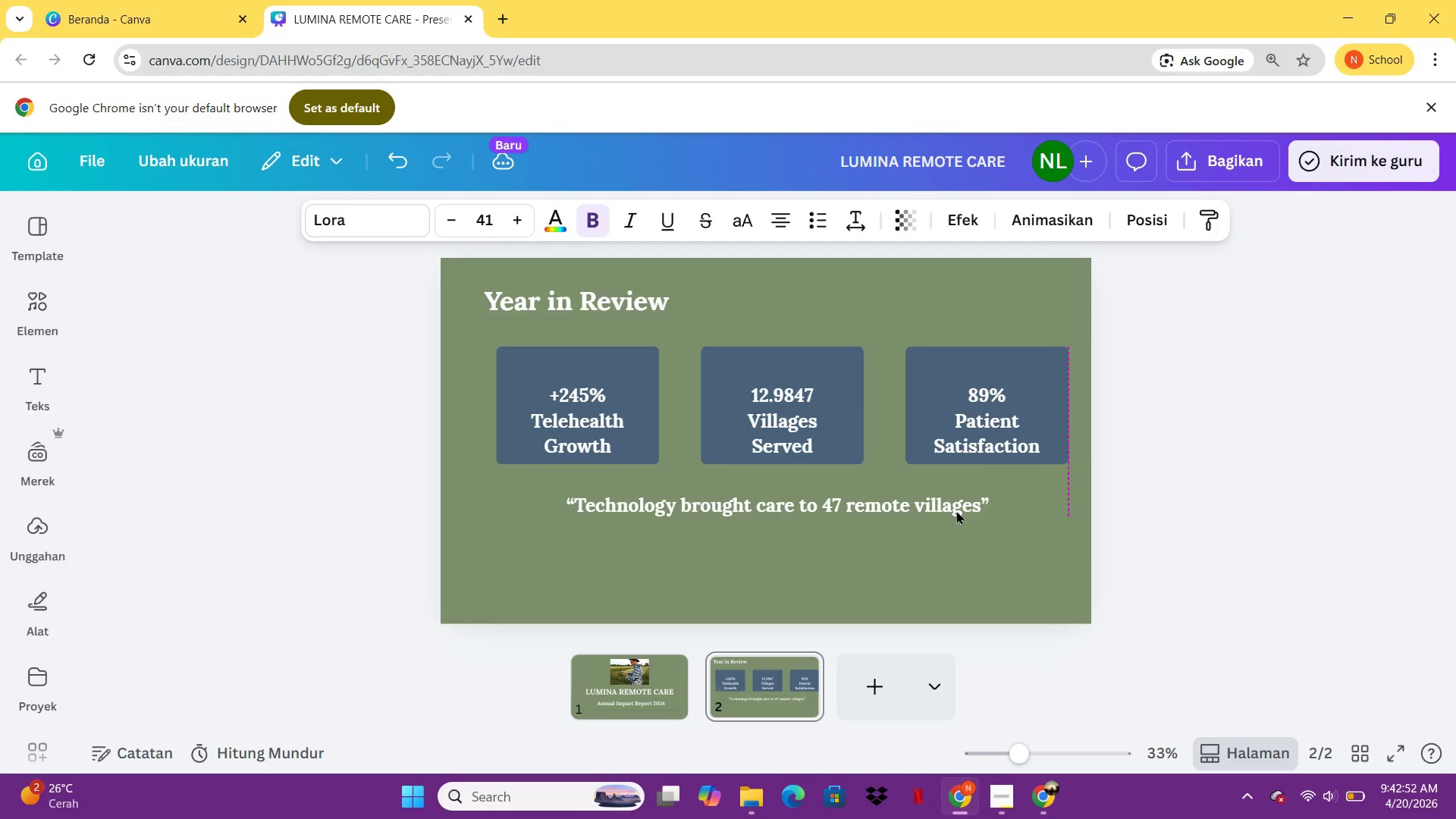 
hold_key(key=ArrowRight, duration=0.81)
 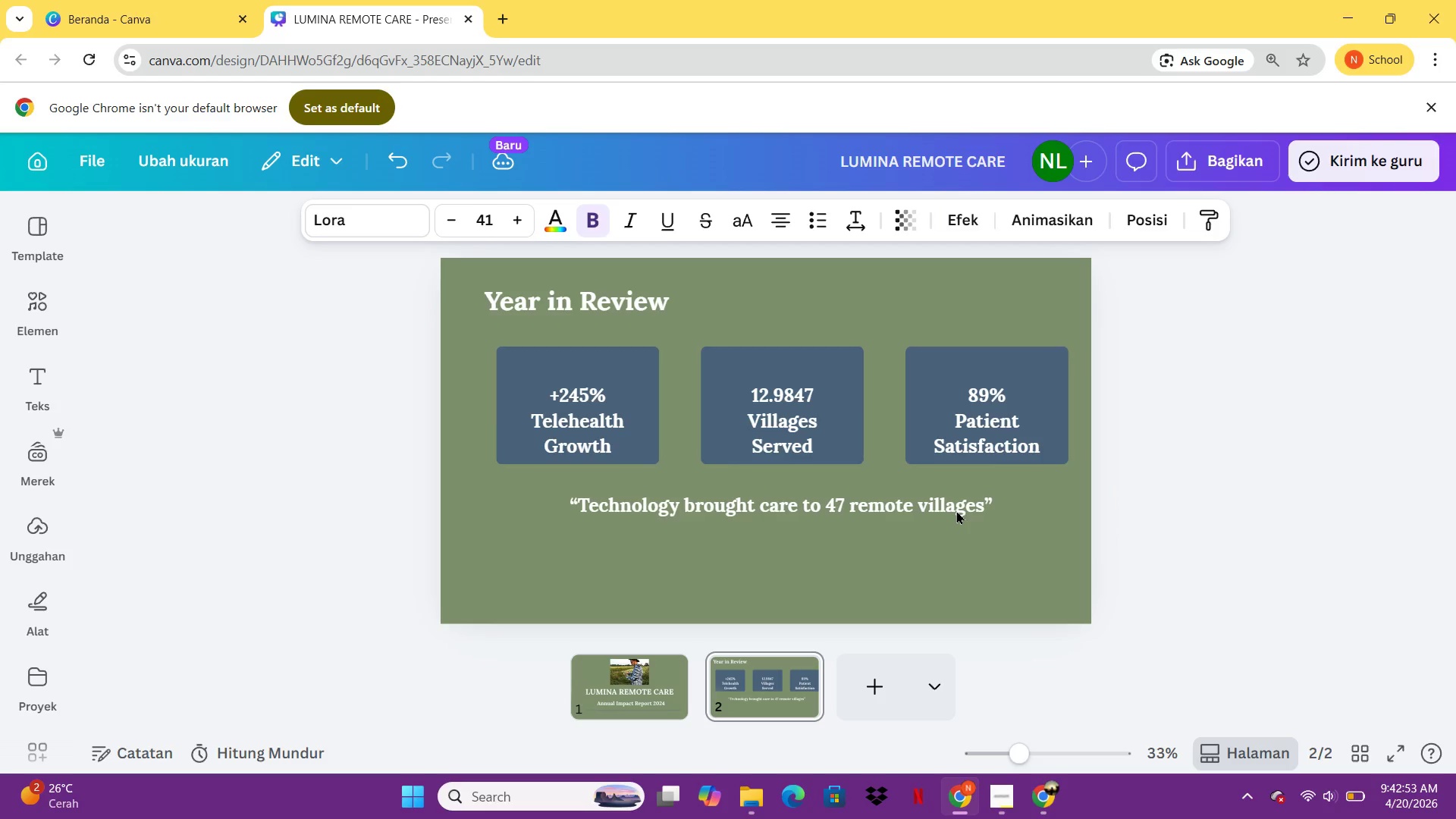 
hold_key(key=ArrowRight, duration=0.97)
 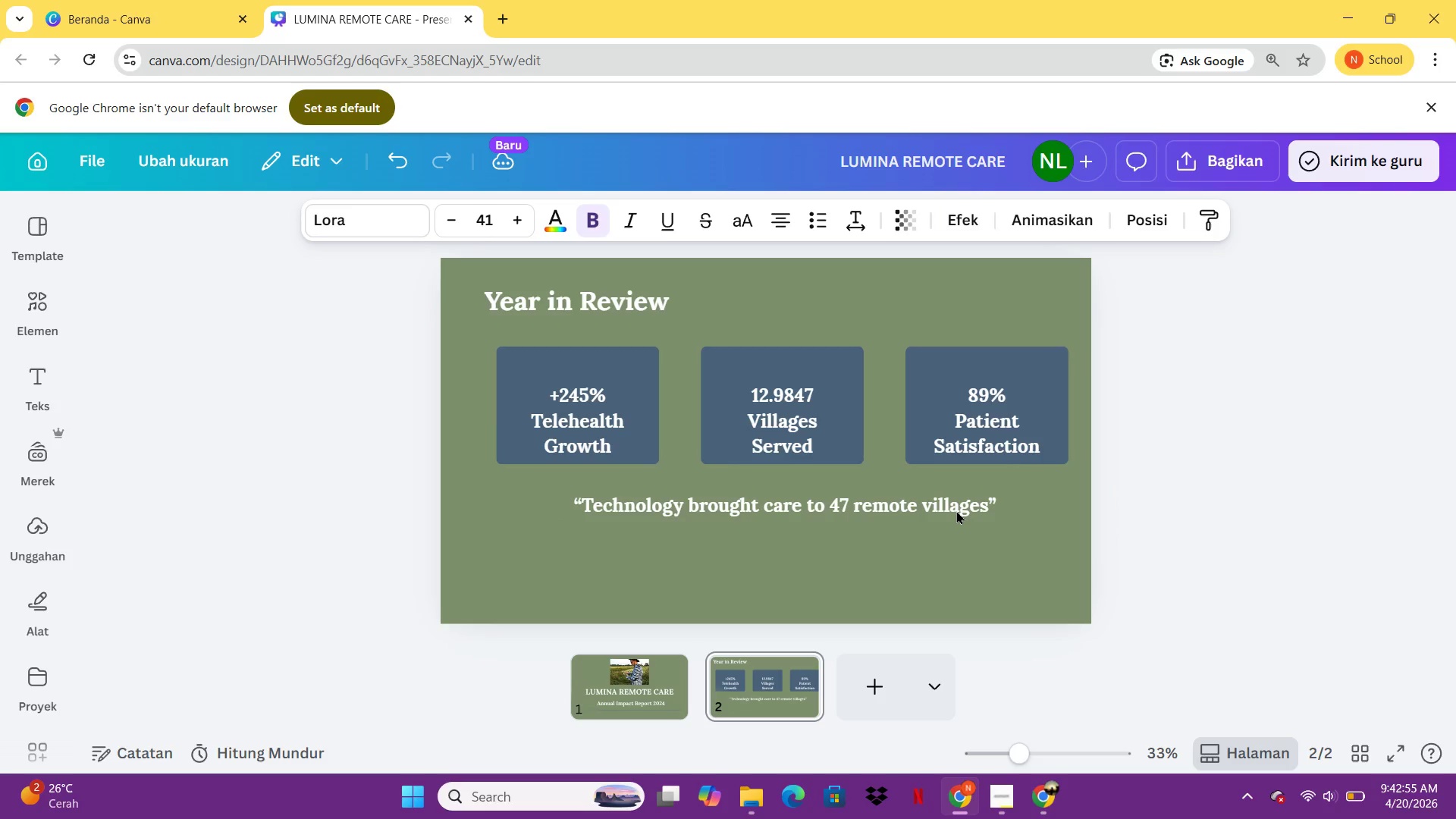 
hold_key(key=ArrowLeft, duration=0.33)
 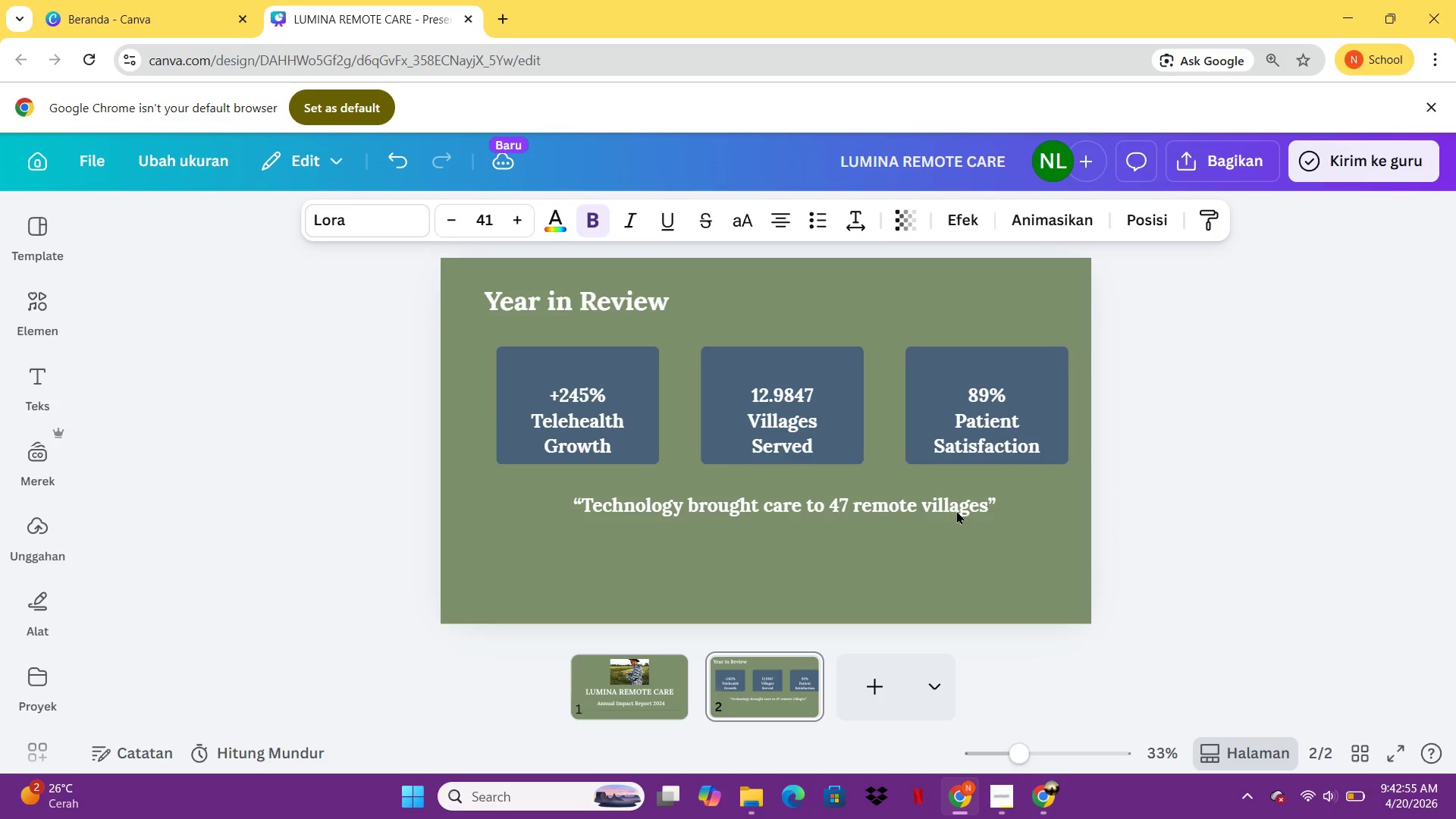 
hold_key(key=ArrowLeft, duration=0.55)
 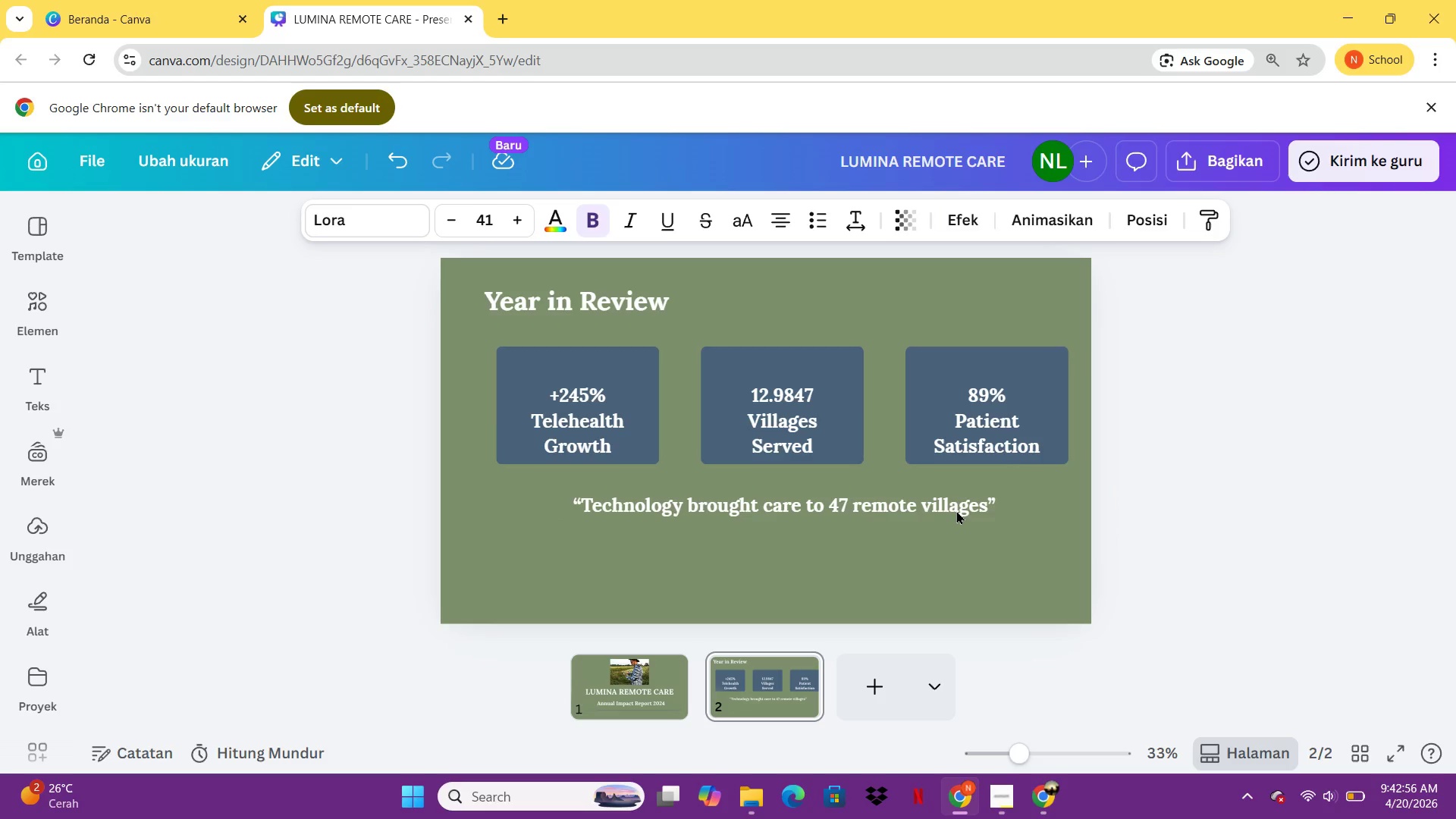 
key(ArrowLeft)
 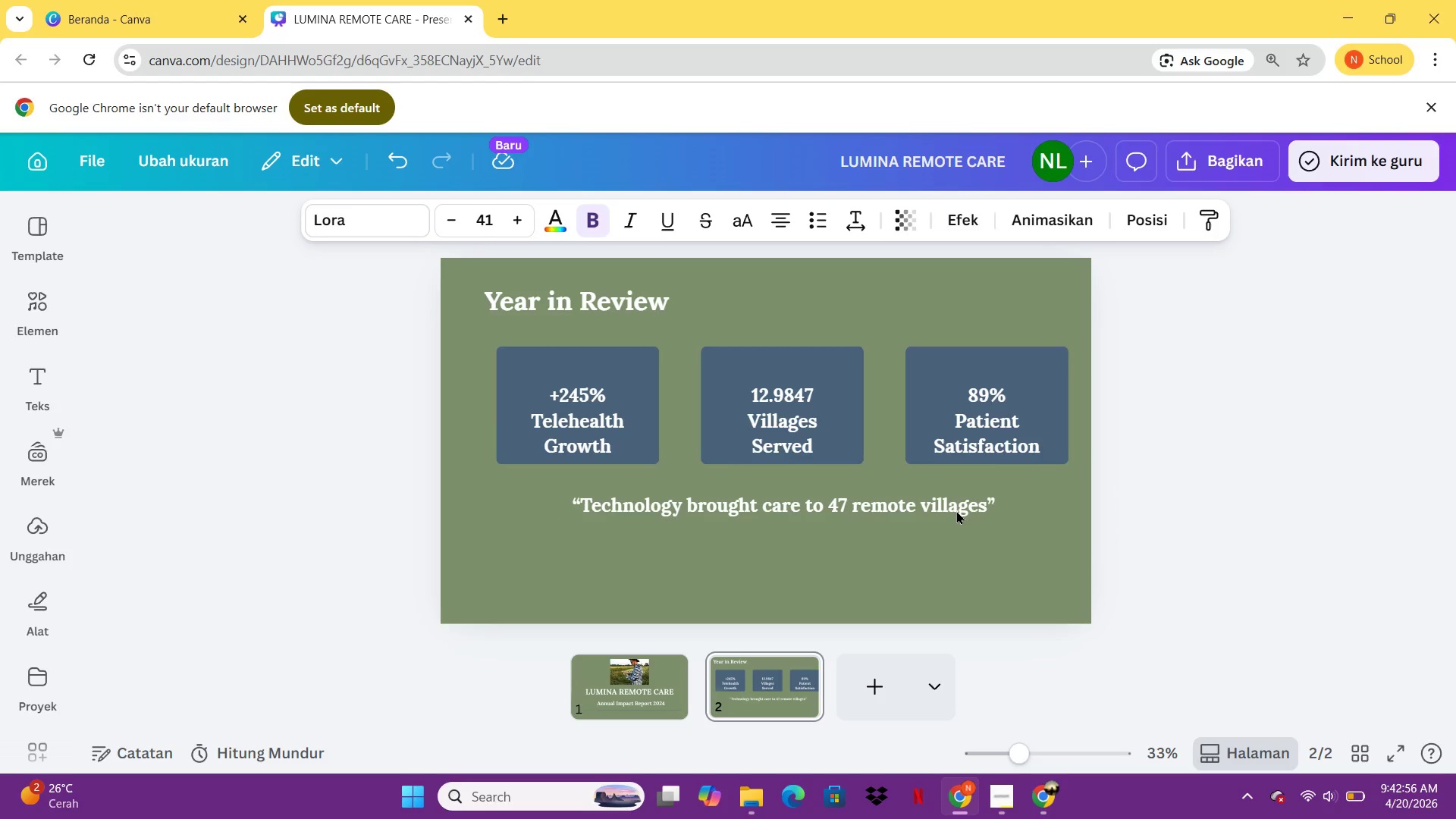 
key(ArrowLeft)
 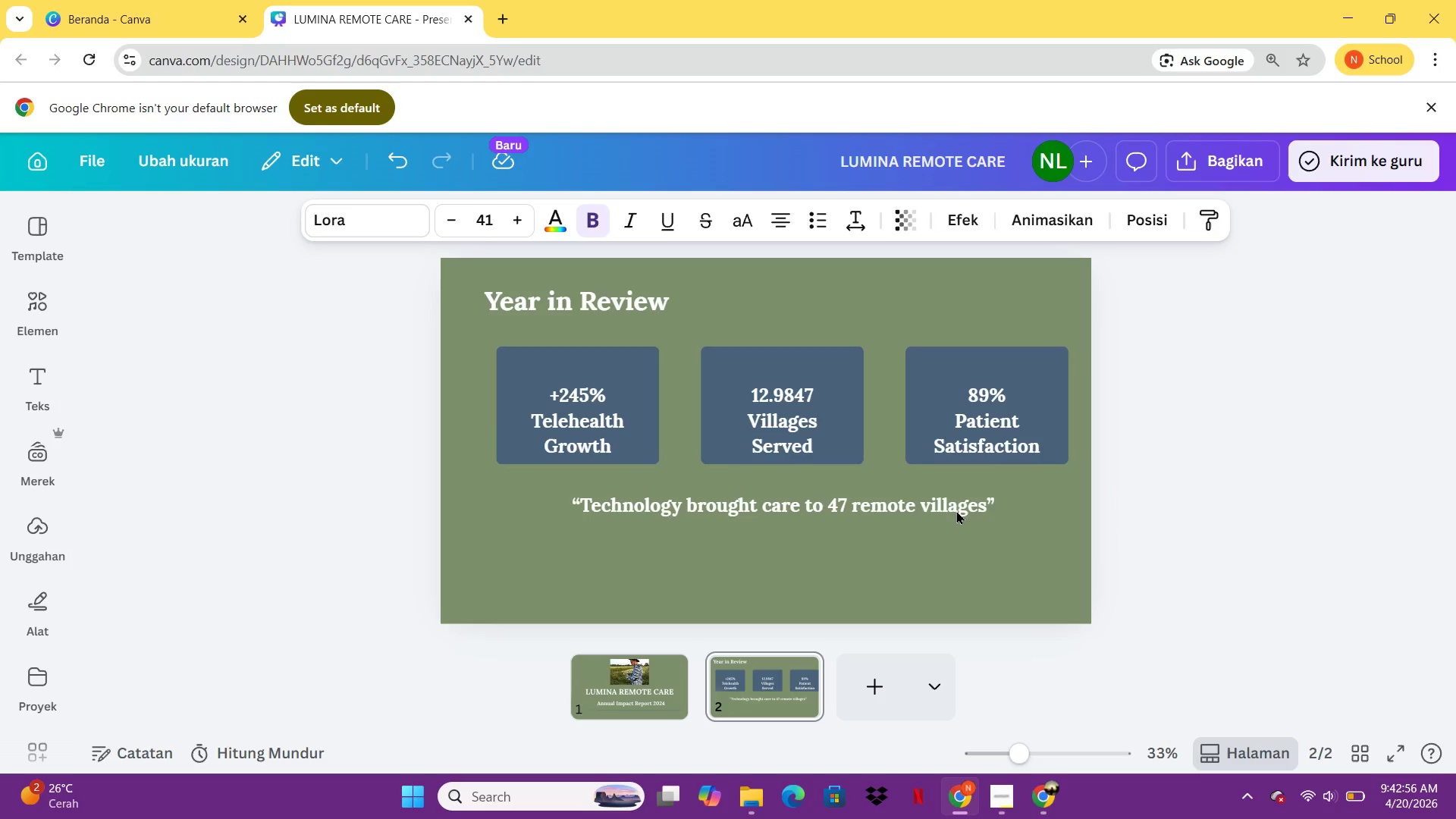 
key(ArrowLeft)
 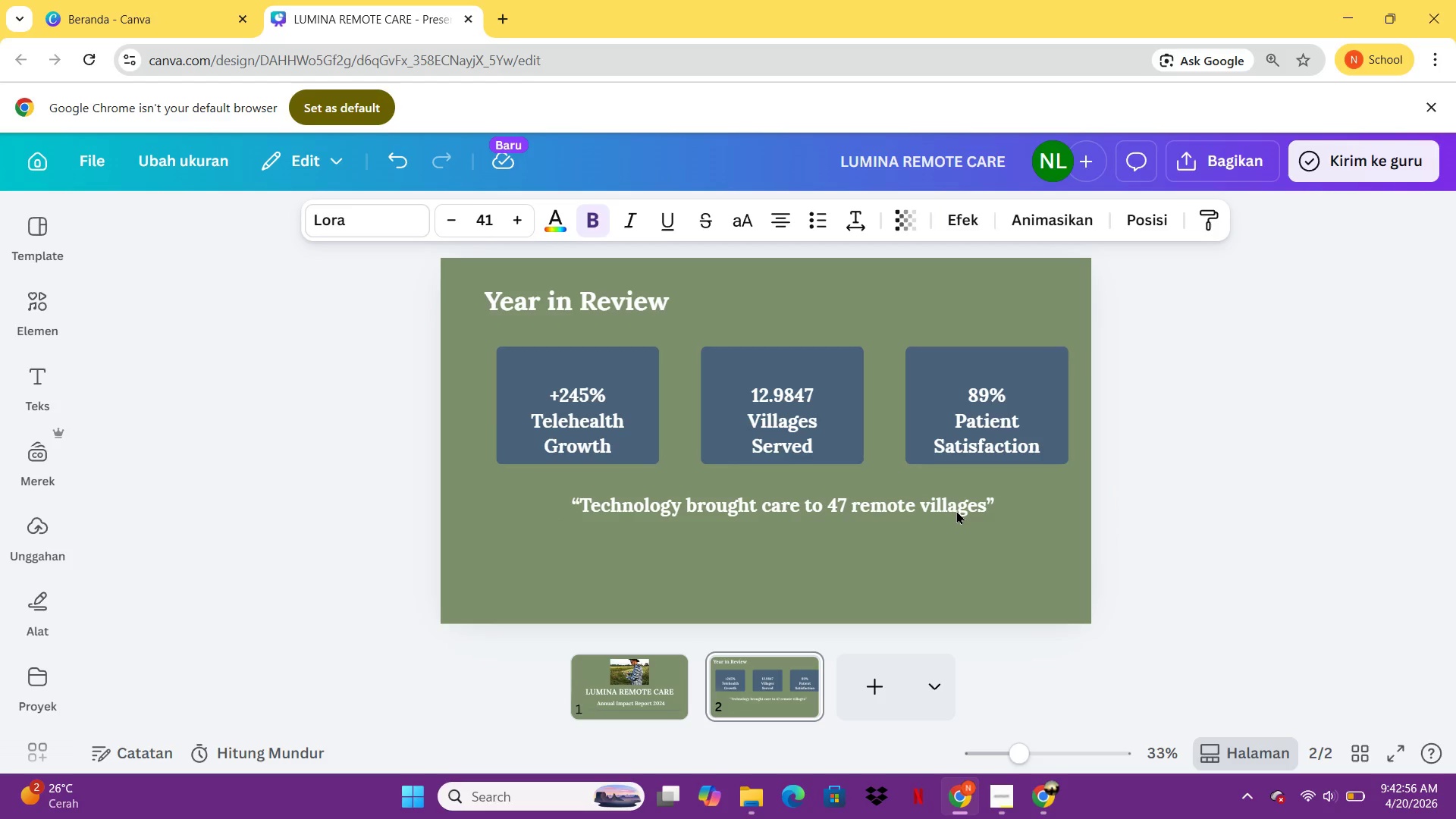 
key(ArrowLeft)
 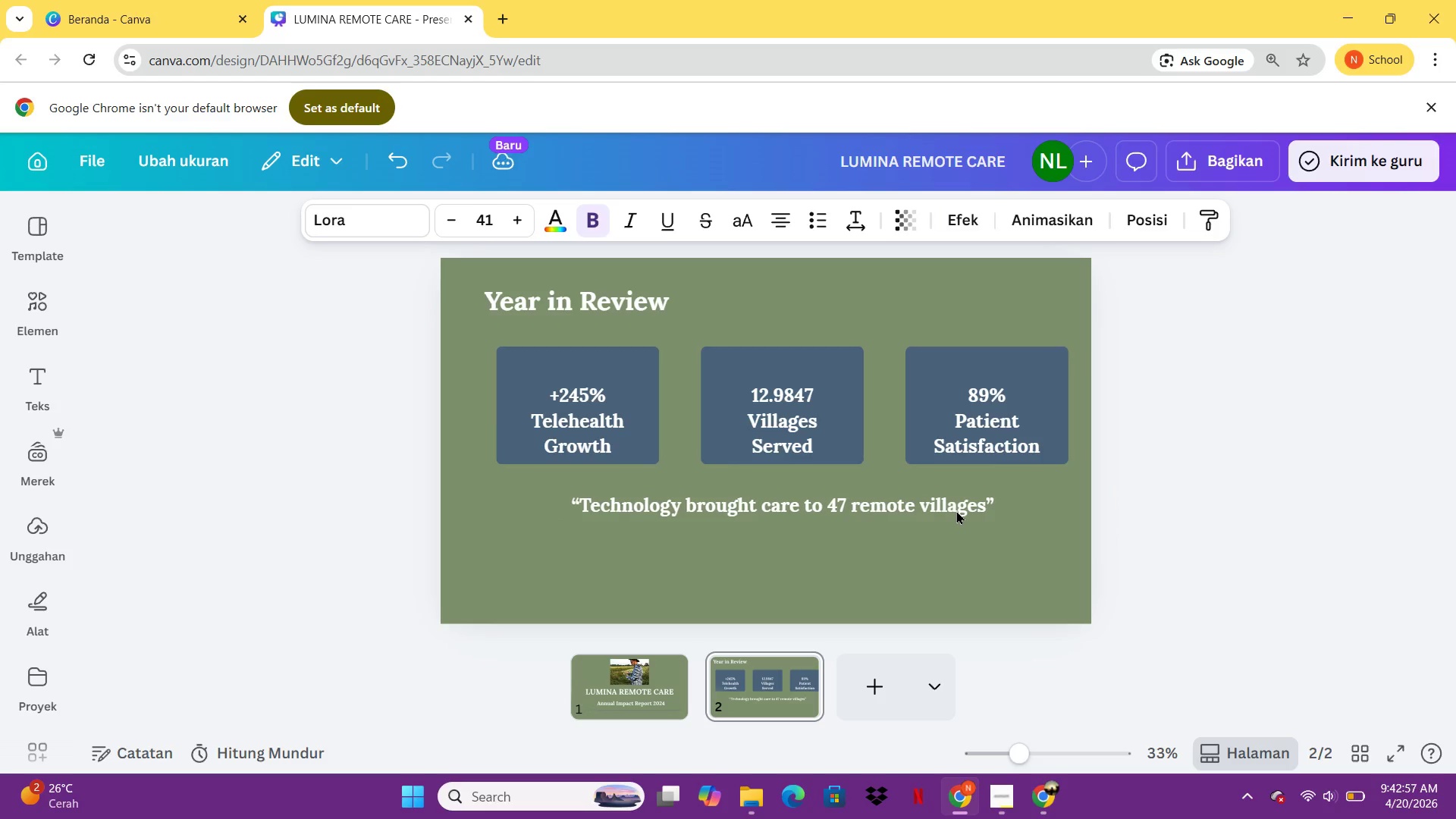 
key(ArrowLeft)
 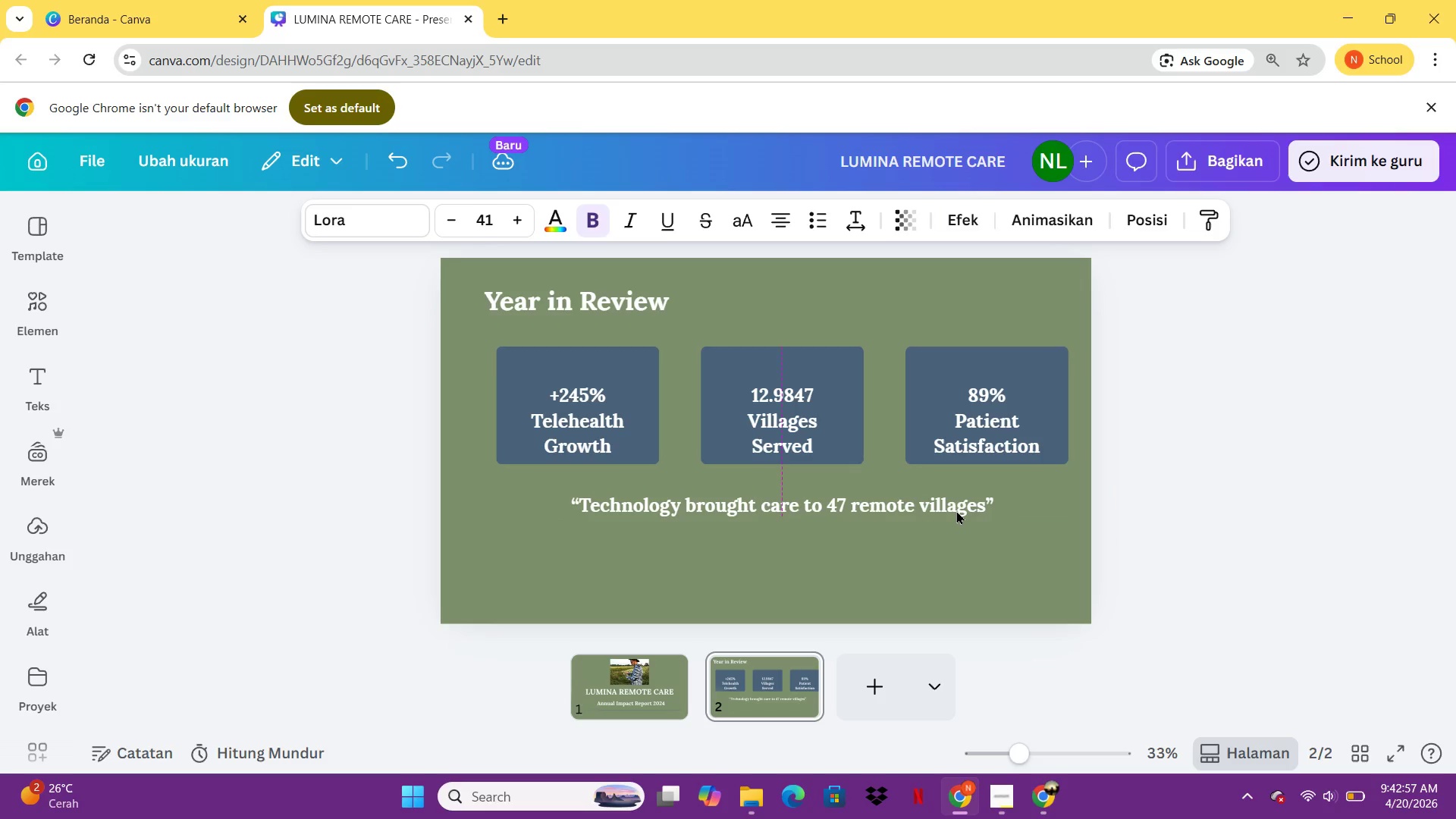 
key(ArrowLeft)
 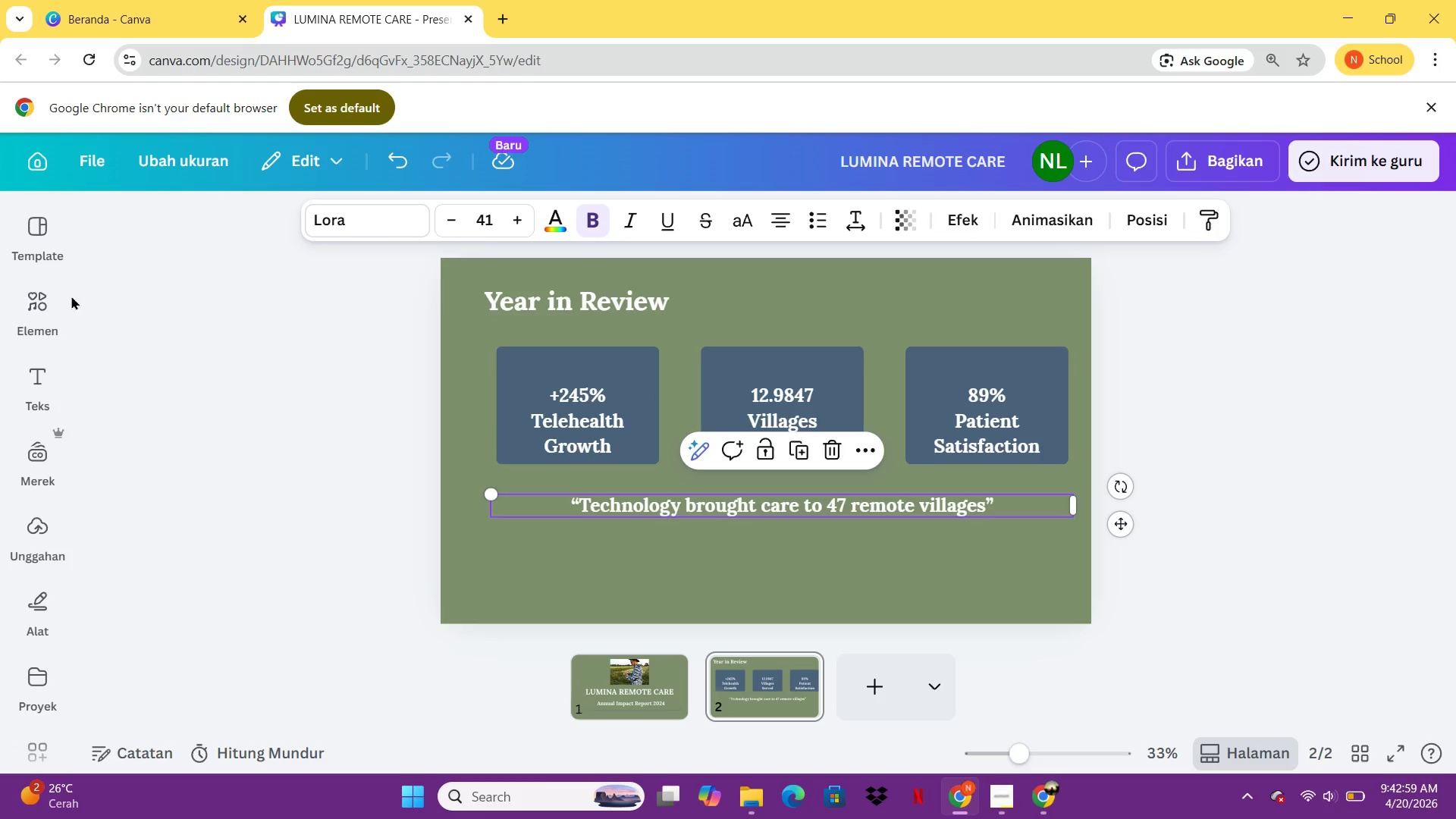 
left_click([44, 306])
 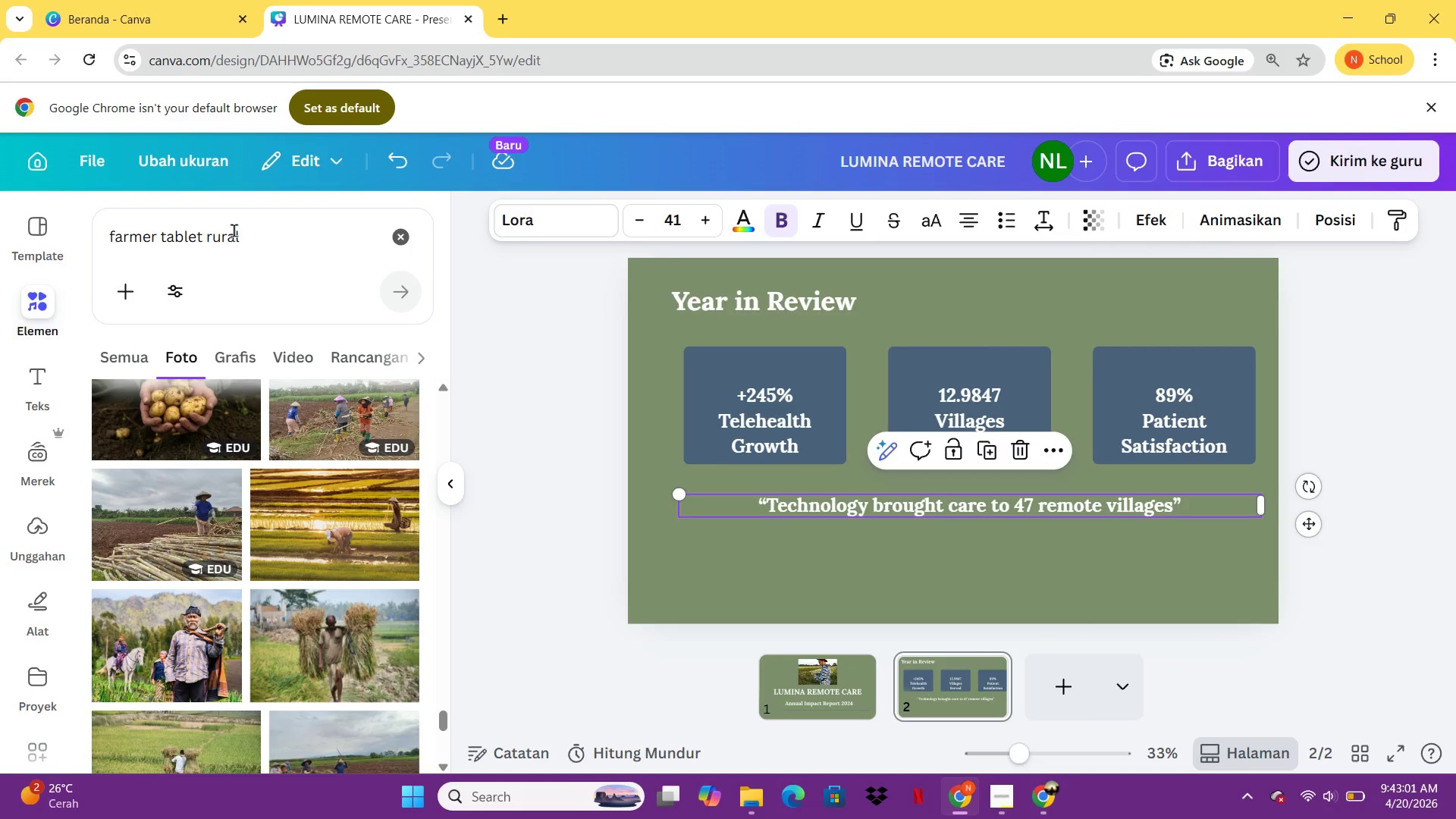 
left_click([234, 230])
 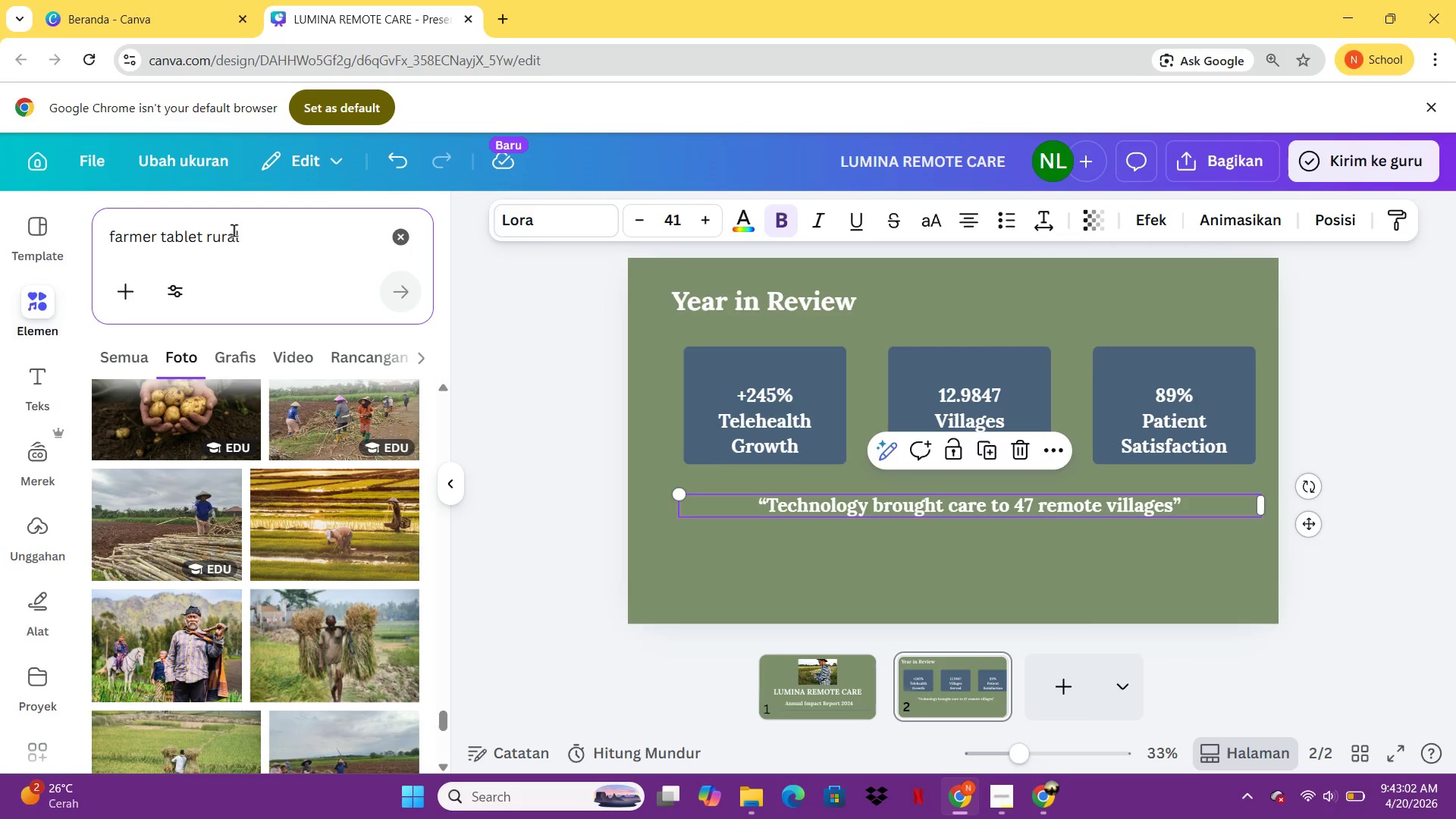 
key(Control+Shift+A)
 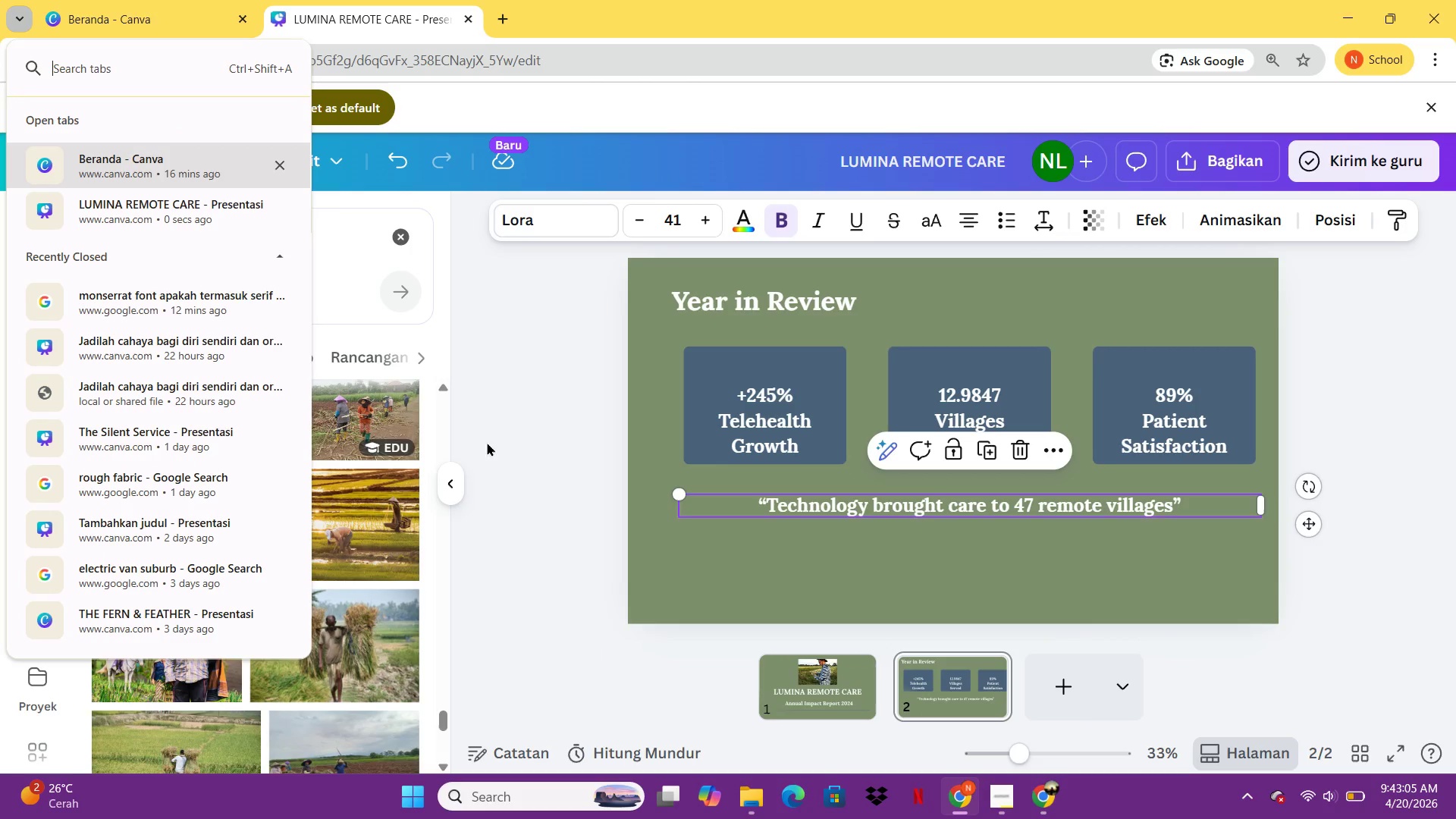 
left_click([529, 454])
 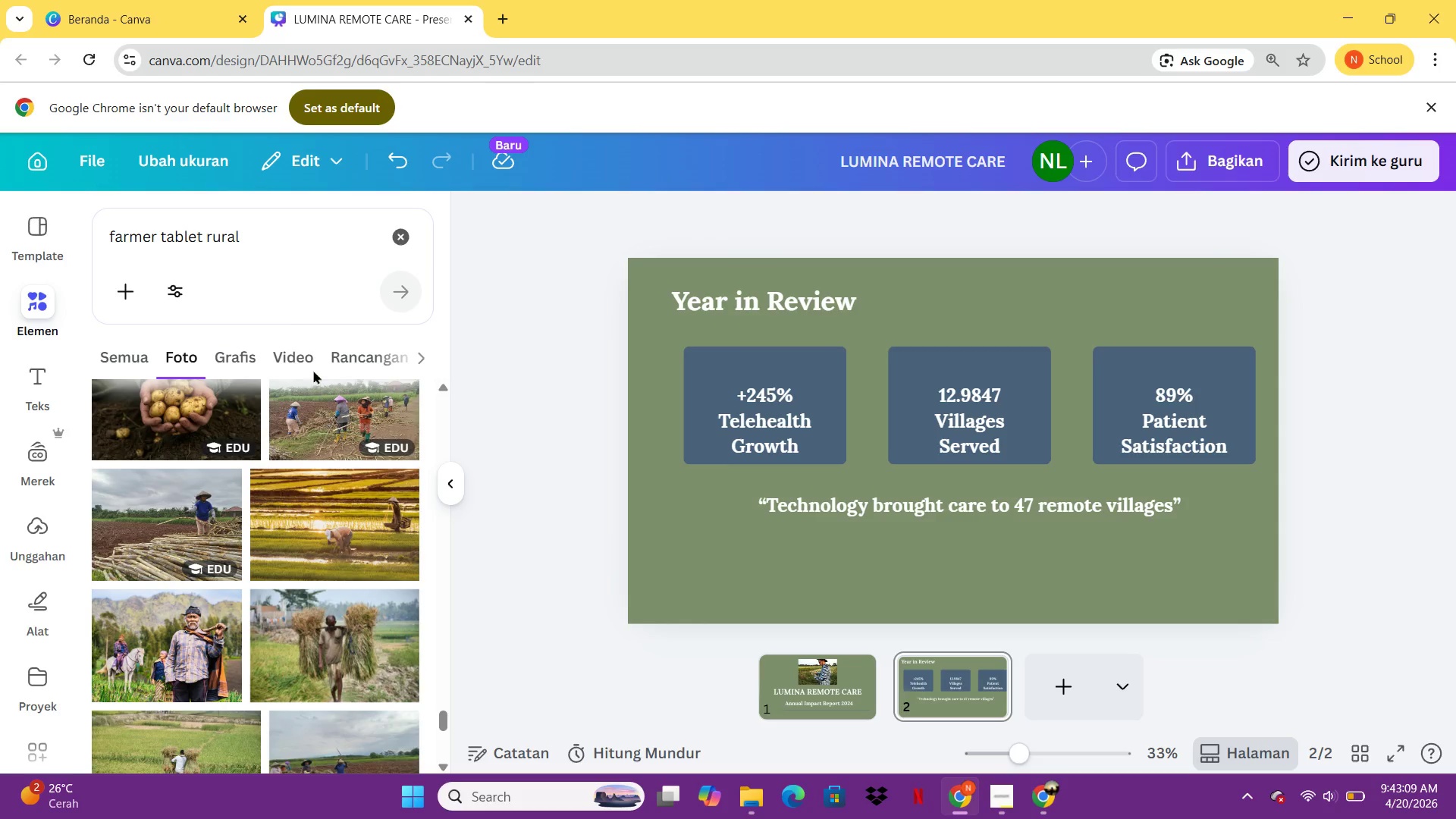 
left_click([284, 241])
 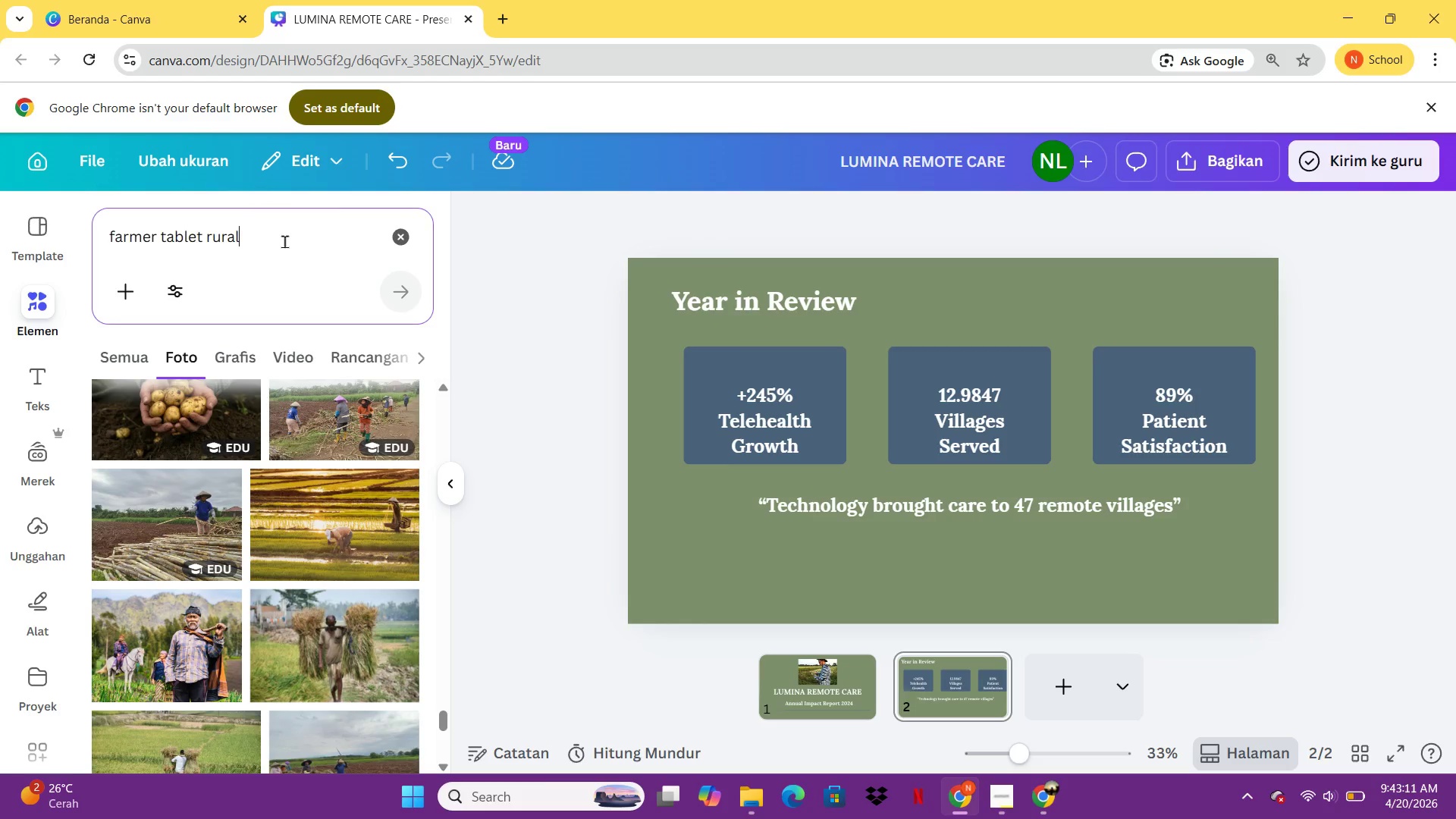 
key(Control+CapsLock)
 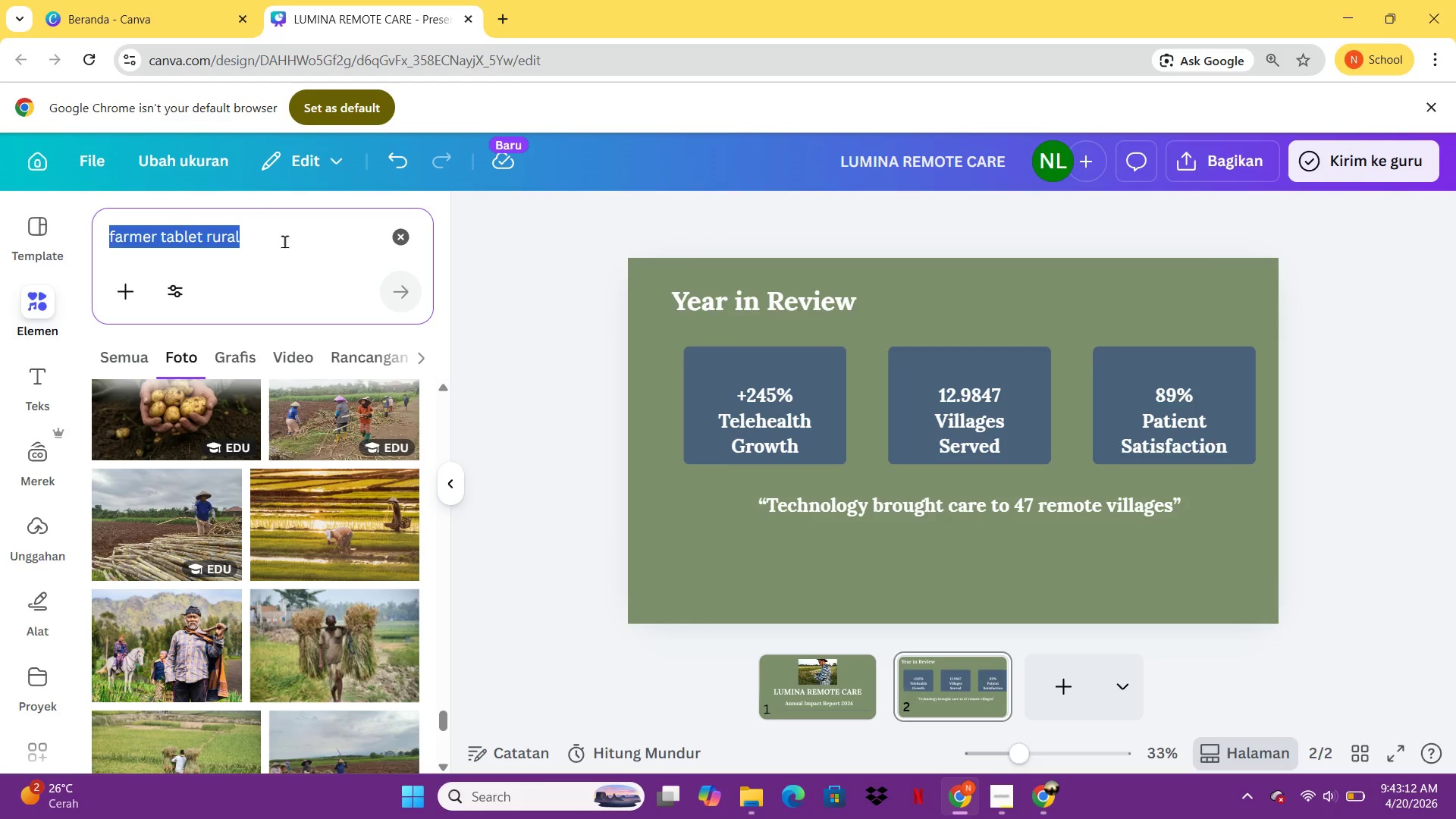 
key(Control+A)
 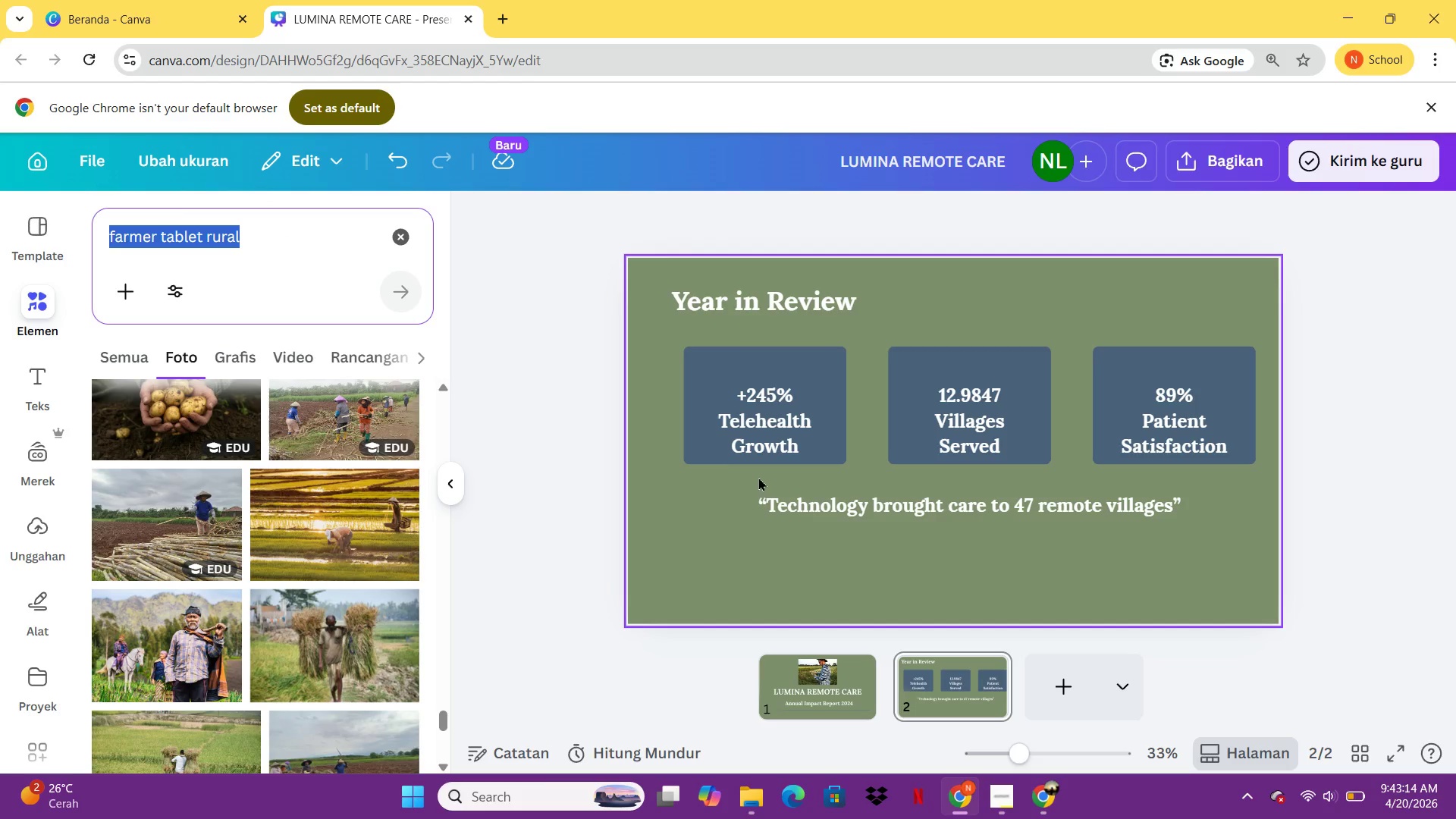 
left_click([811, 513])
 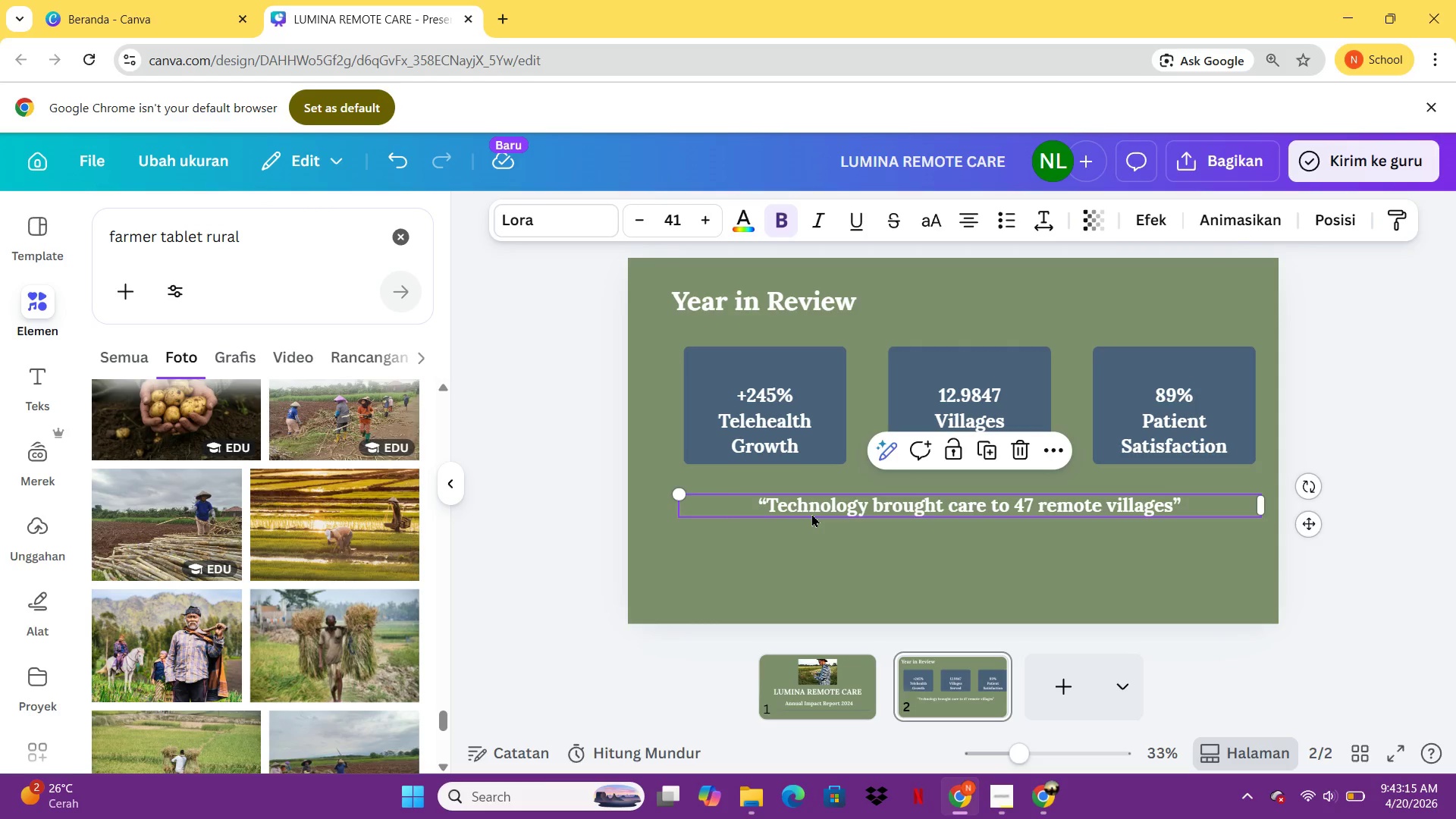 
key(Control+C)
 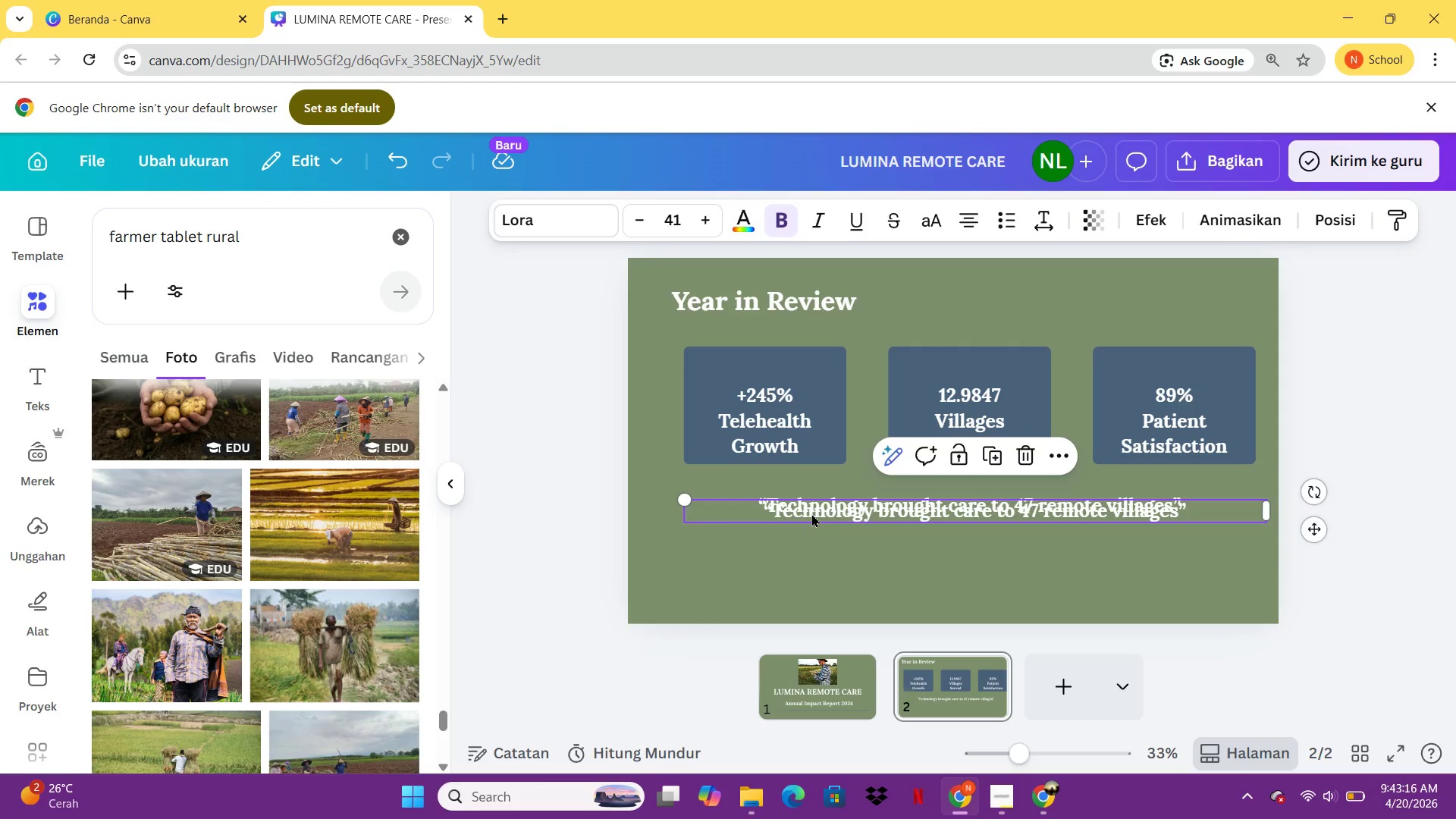 
key(Control+V)
 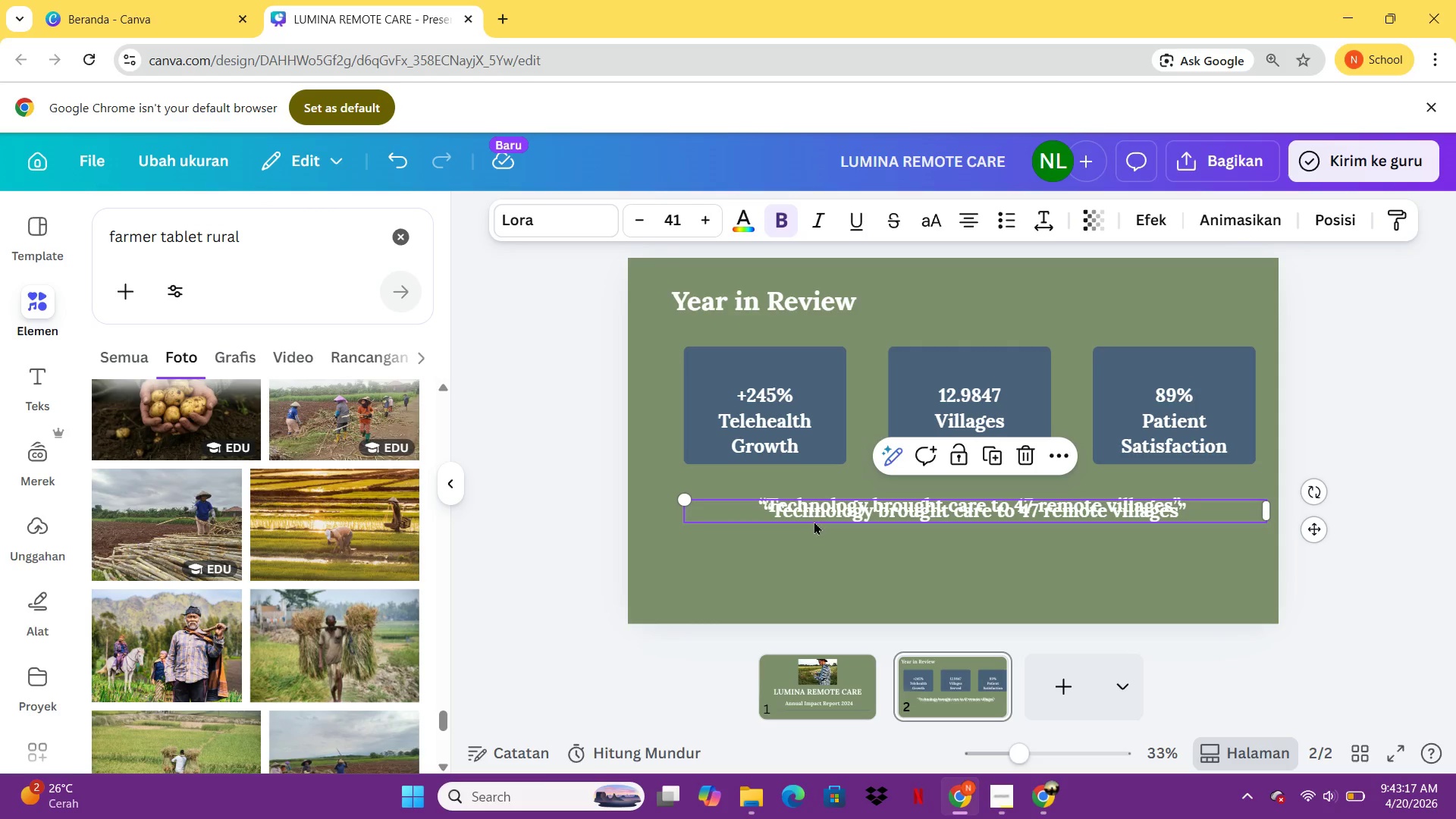 
left_click_drag(start_coordinate=[811, 513], to_coordinate=[814, 551])
 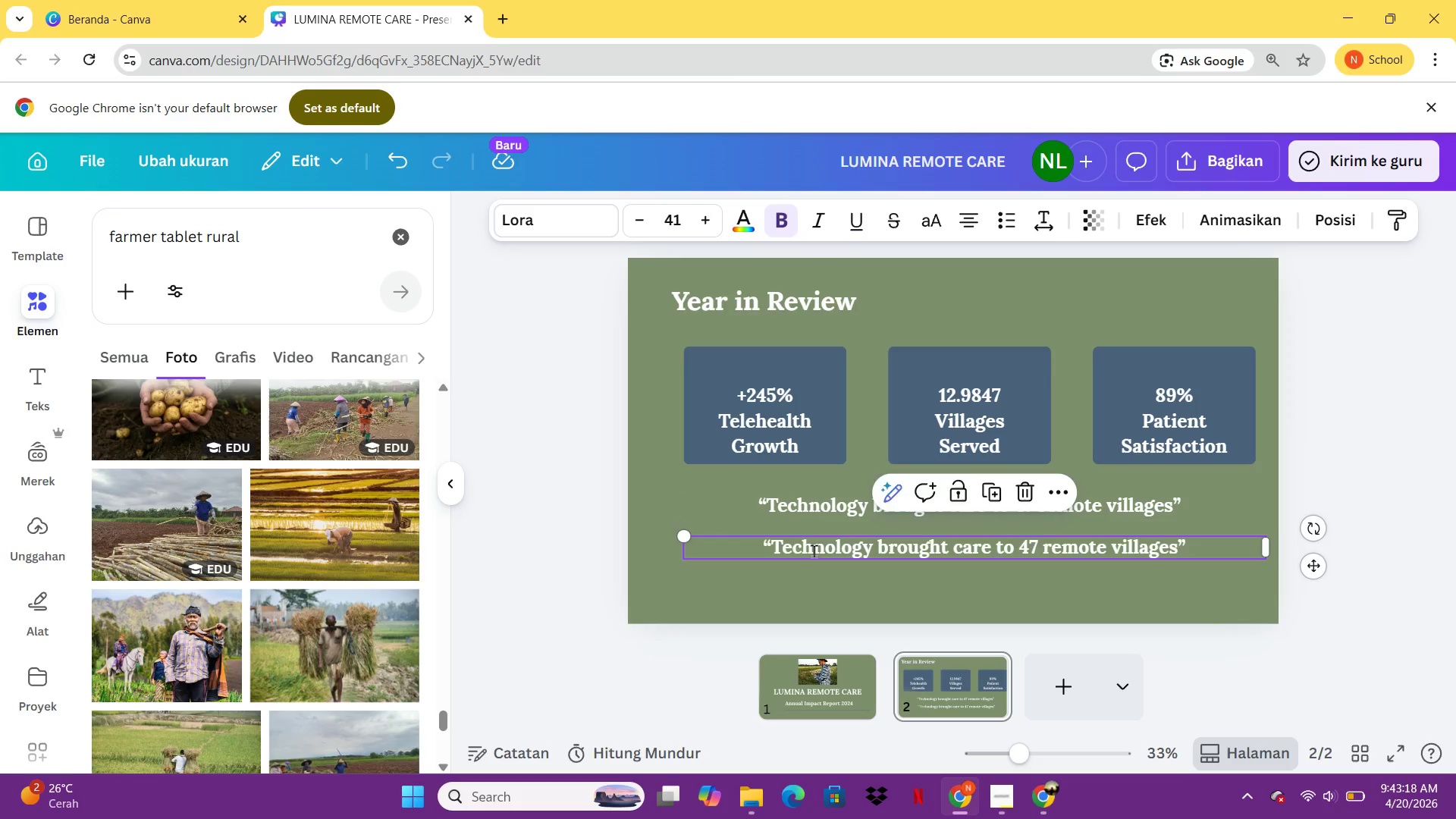 
double_click([814, 551])
 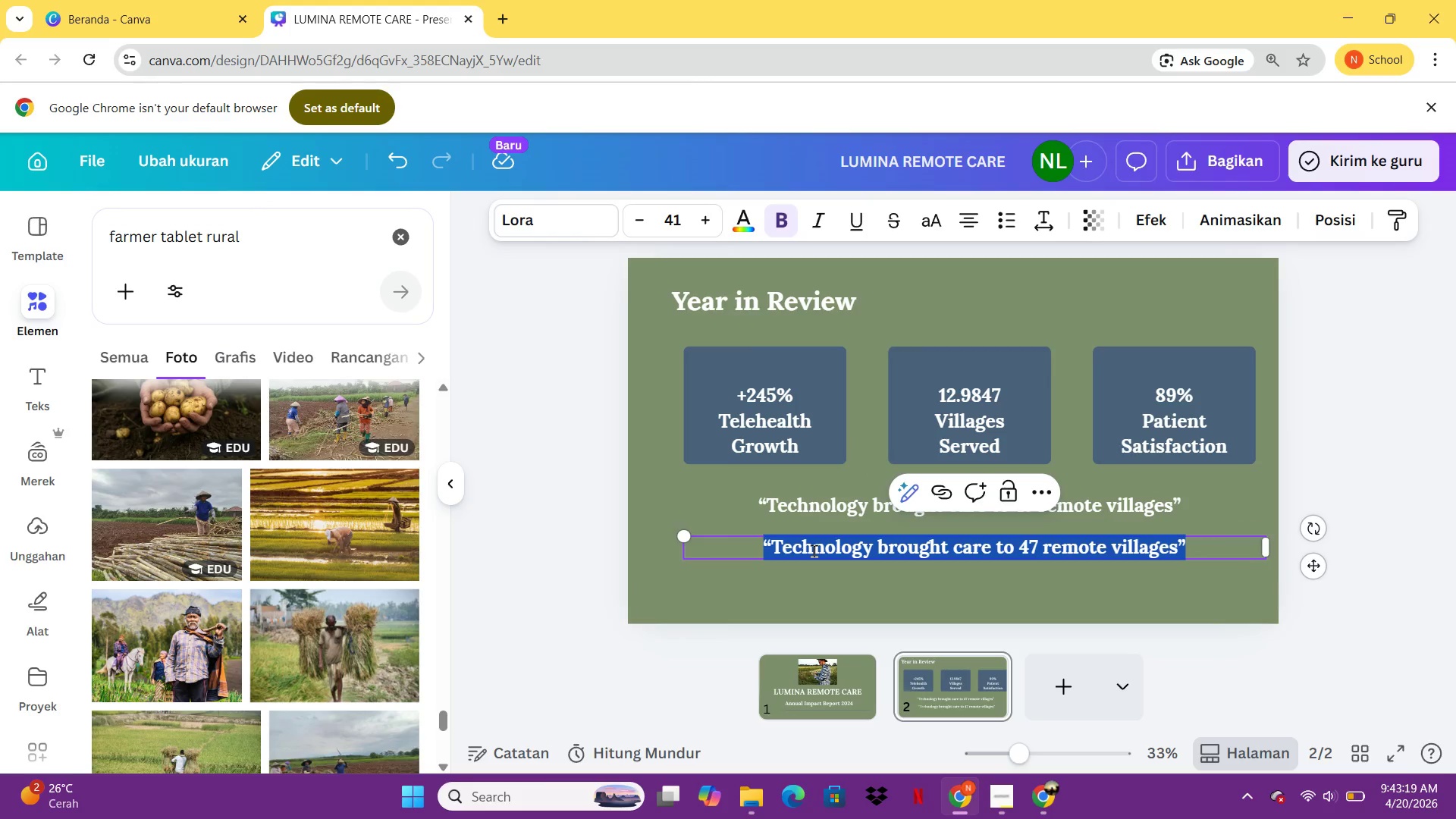 
type(Hight)
key(Backspace)
type( th)
key(Backspace)
type(ech )
key(Backspace)
key(Backspace)
key(Backspace)
key(Backspace)
key(Backspace)
type(Techc )
key(Backspace)
key(Backspace)
key(Backspace)
type( )
key(Backspace)
type(h meet )
key(Backspace)
type(s High Touch)
 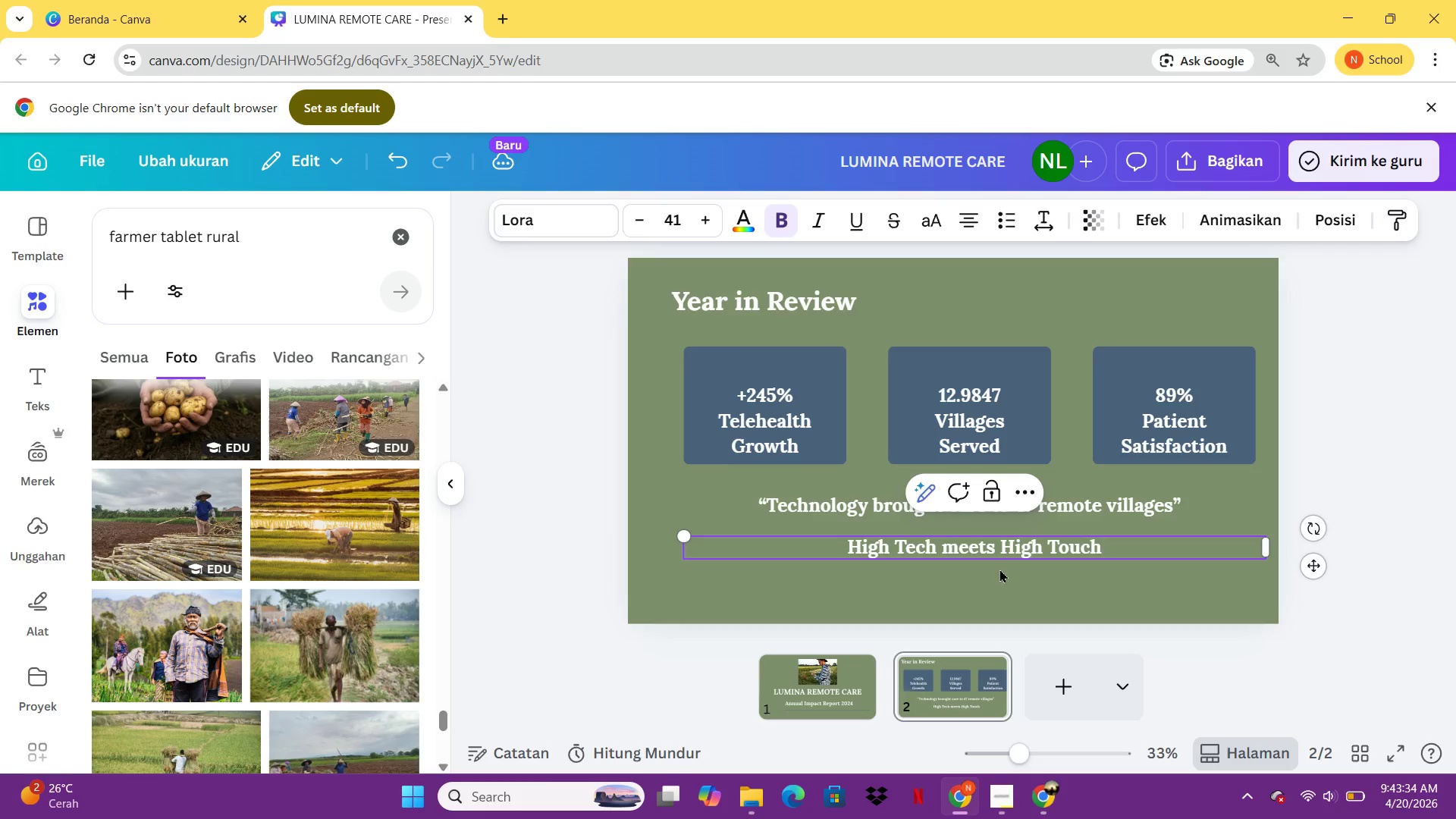 
left_click_drag(start_coordinate=[1269, 544], to_coordinate=[987, 555])
 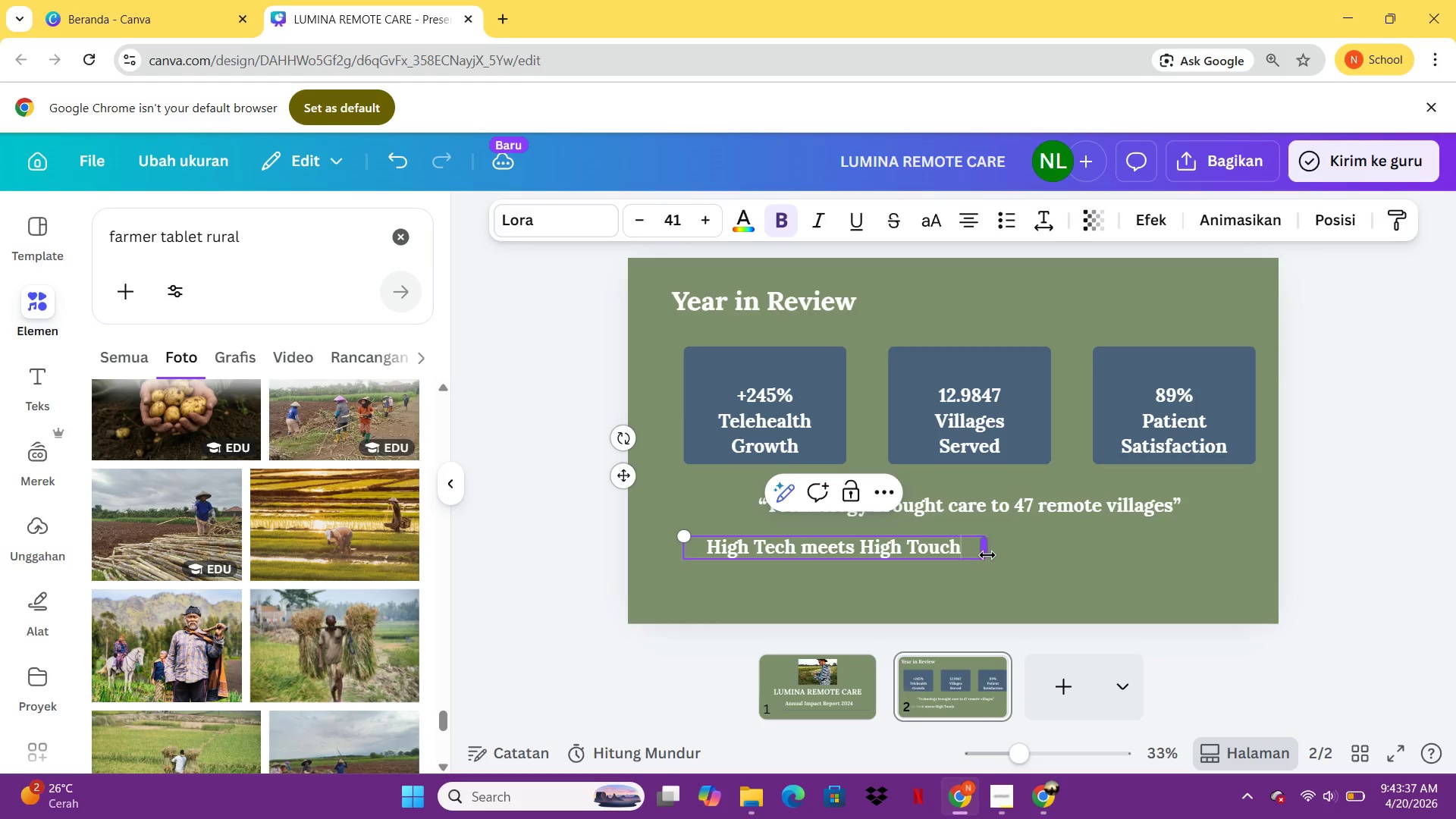 
left_click([987, 555])
 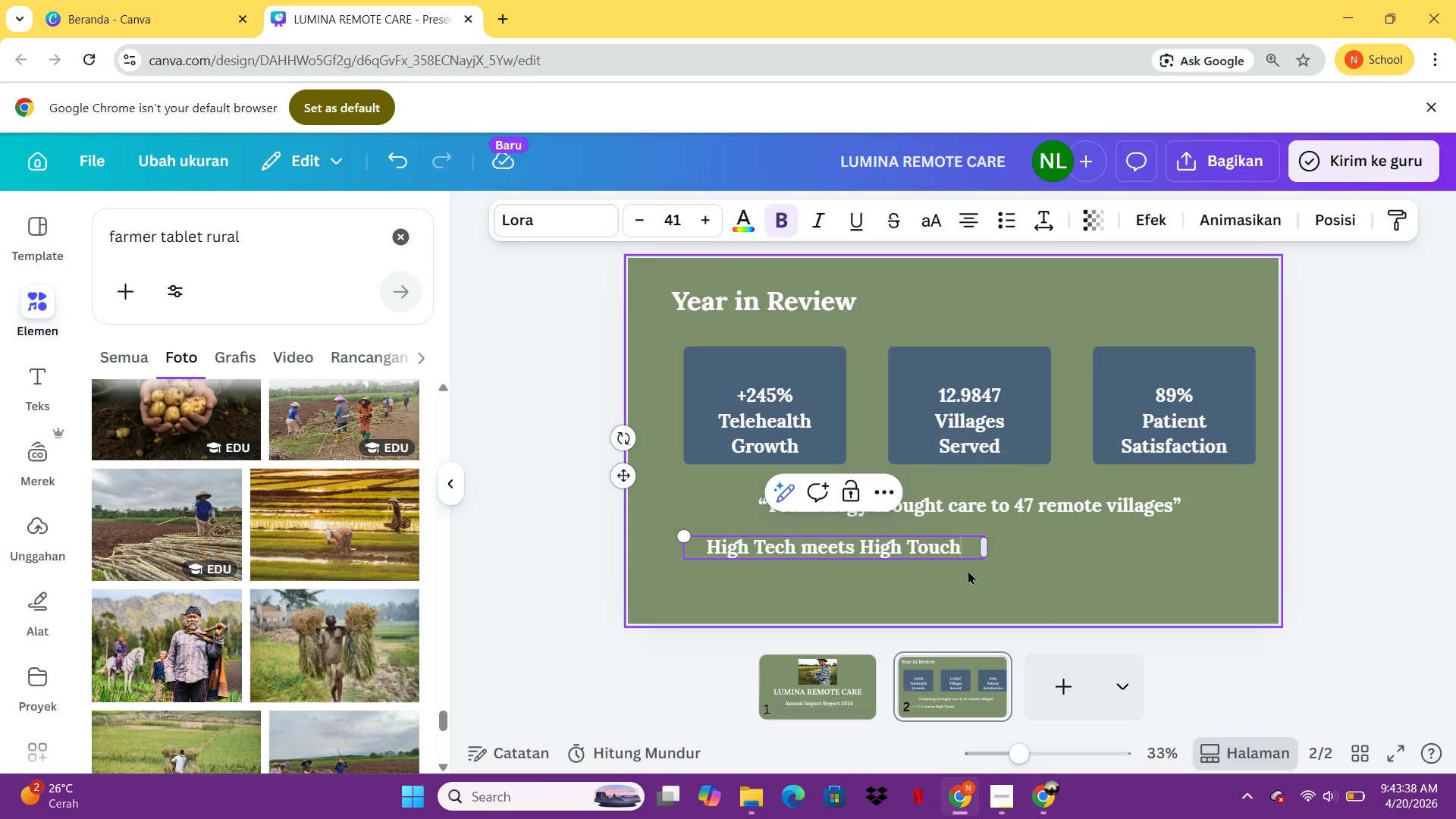 
double_click([968, 570])
 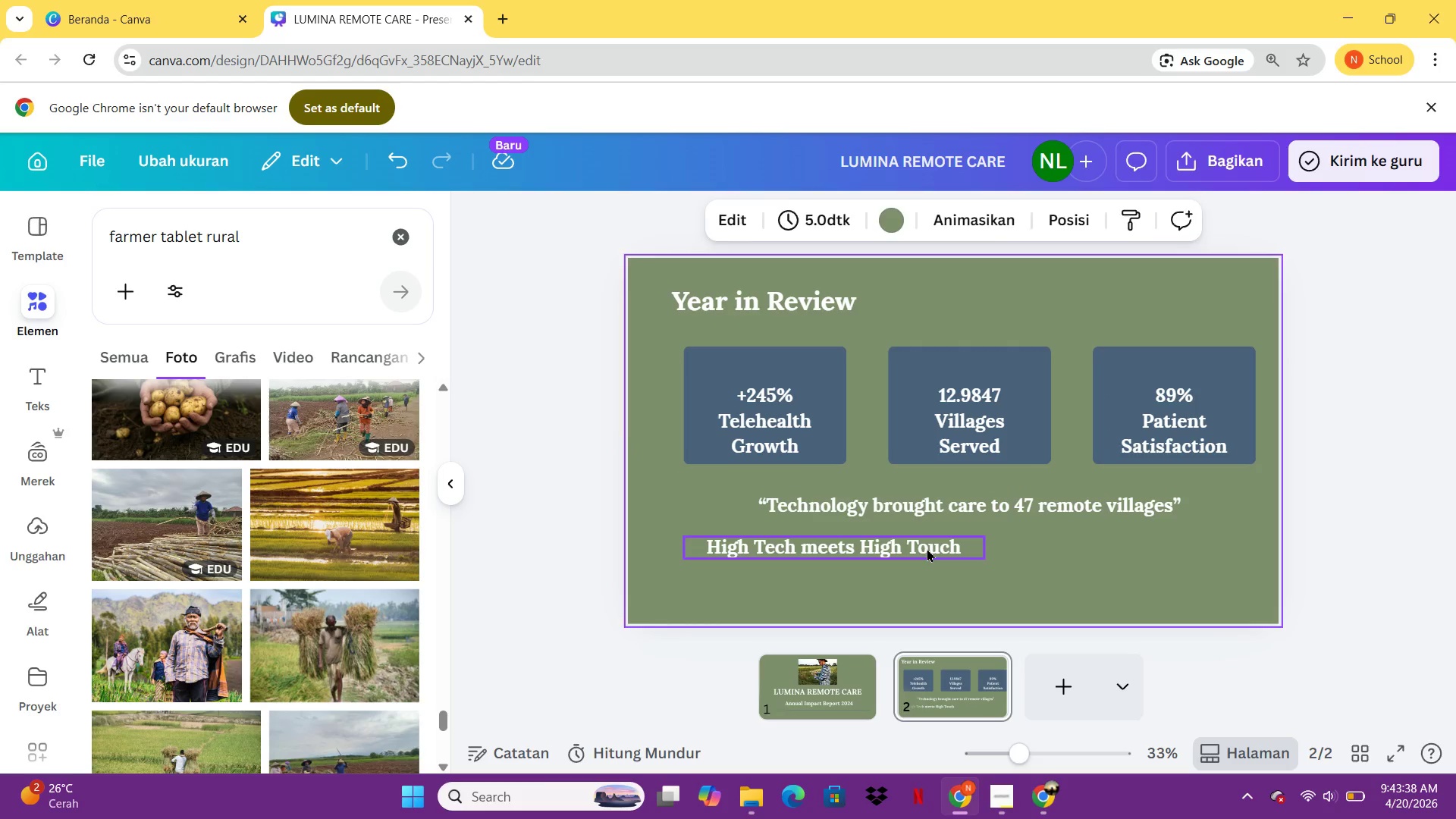 
left_click_drag(start_coordinate=[927, 548], to_coordinate=[1188, 544])
 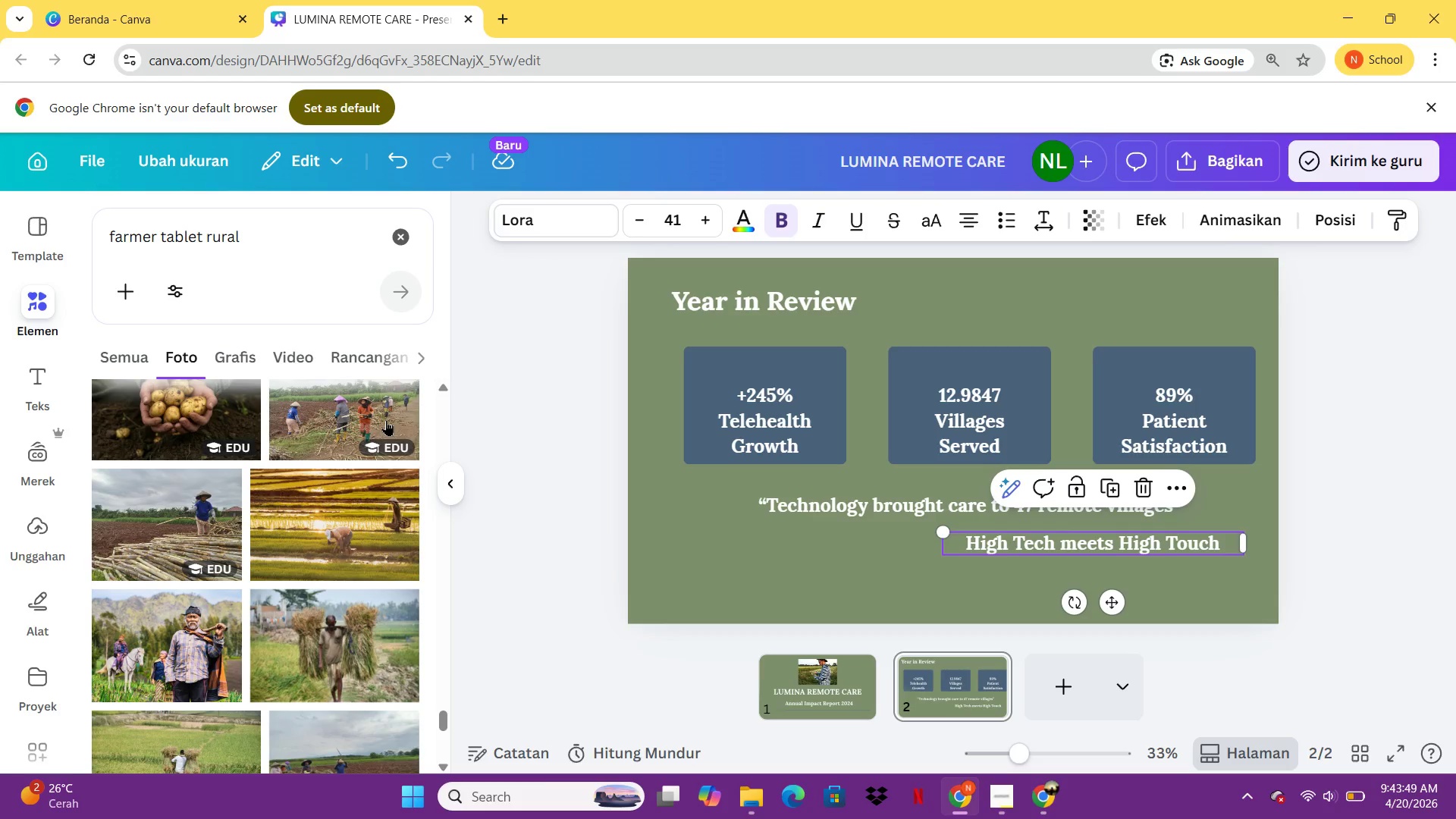 
wait(15.34)
 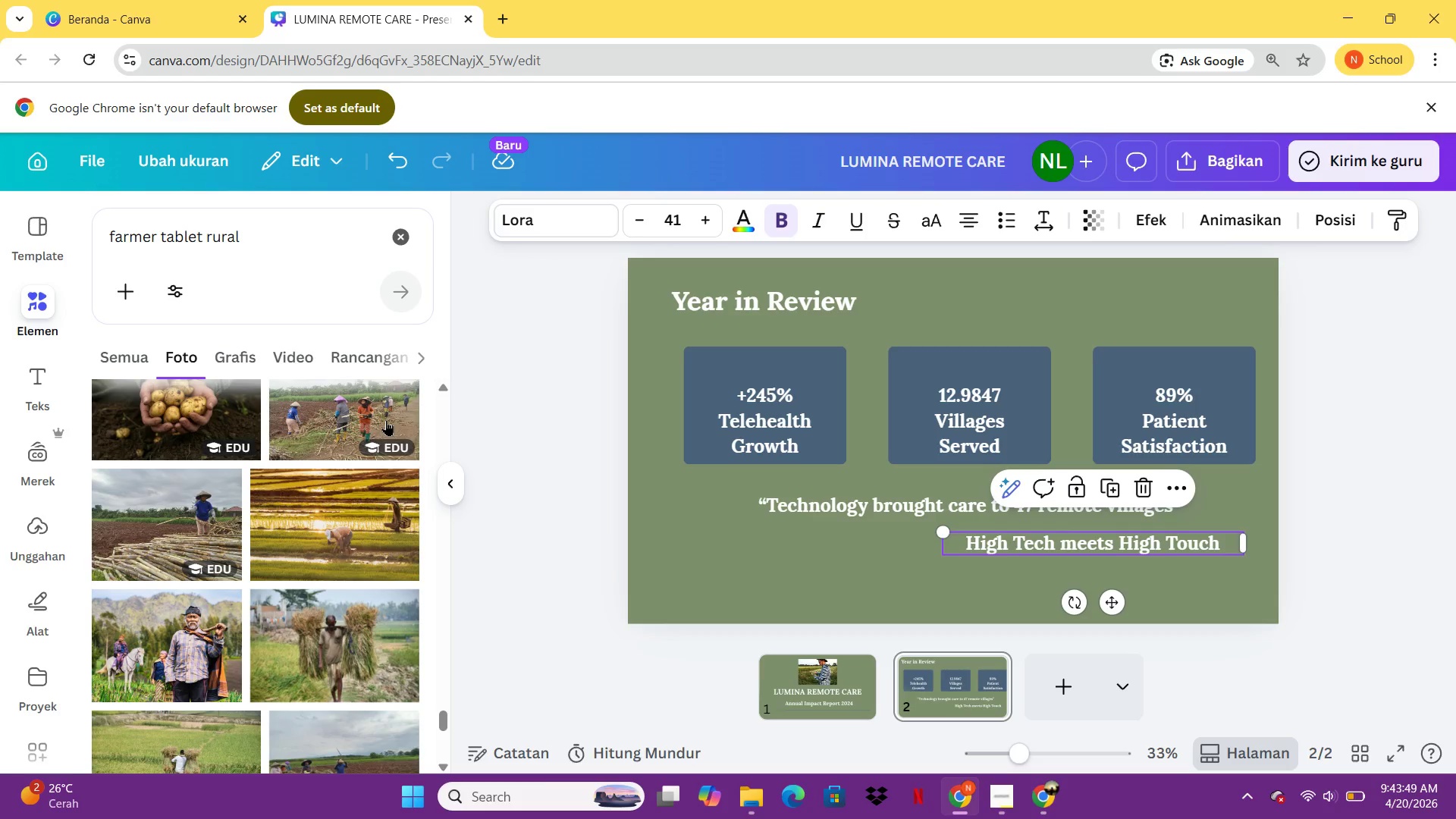 
left_click([688, 563])
 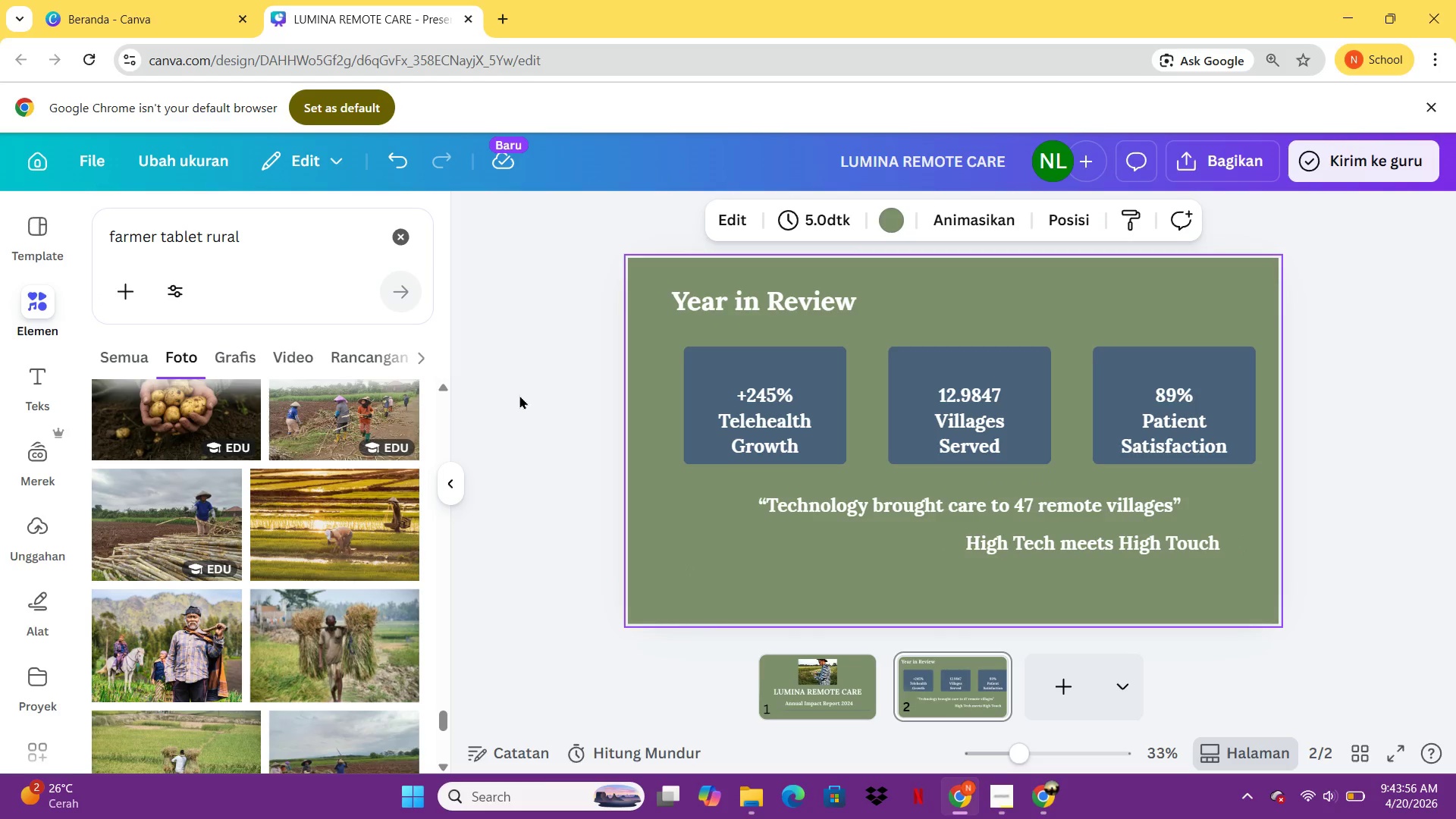 
mouse_move([430, 454])
 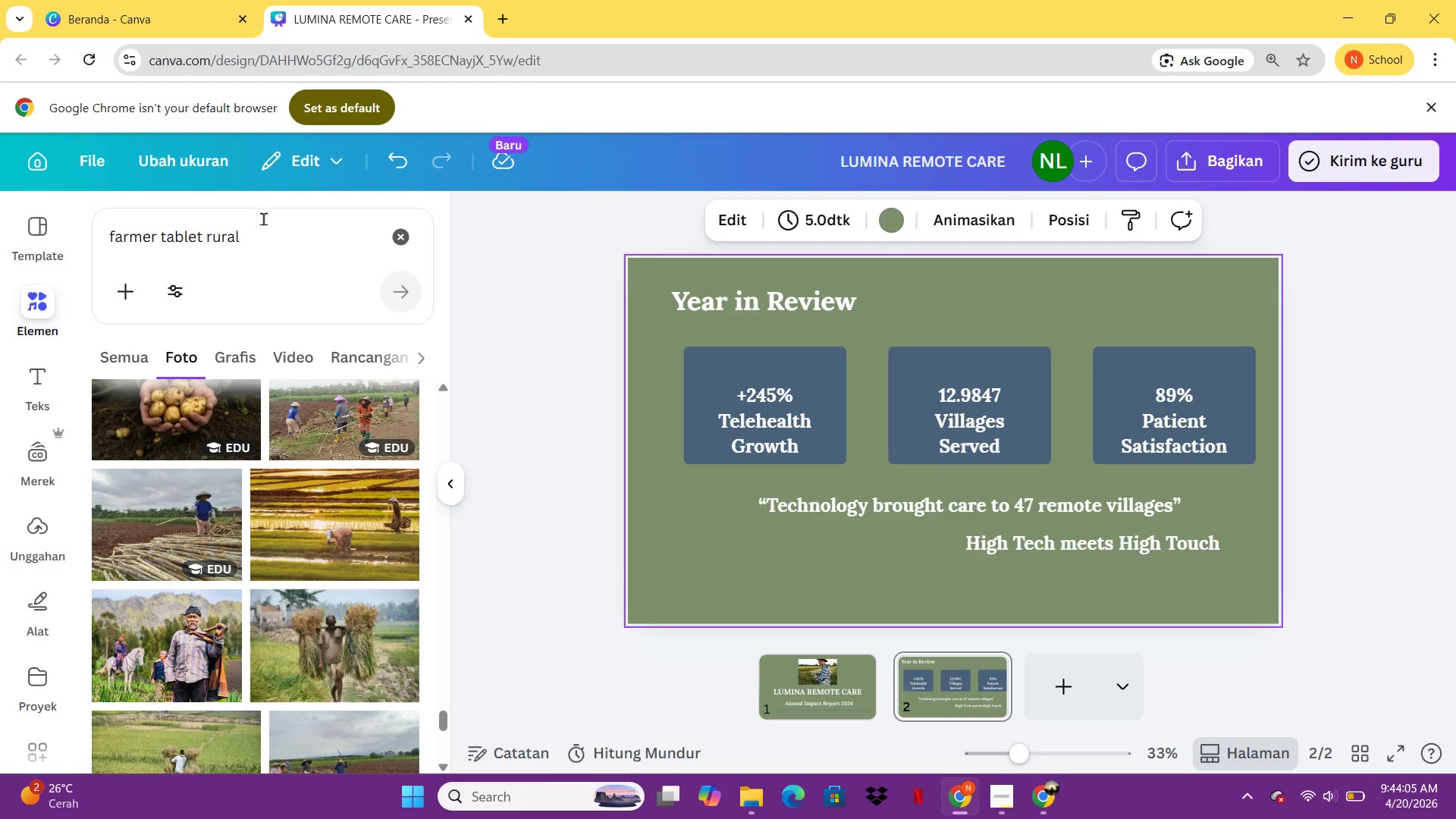 
left_click([263, 218])
 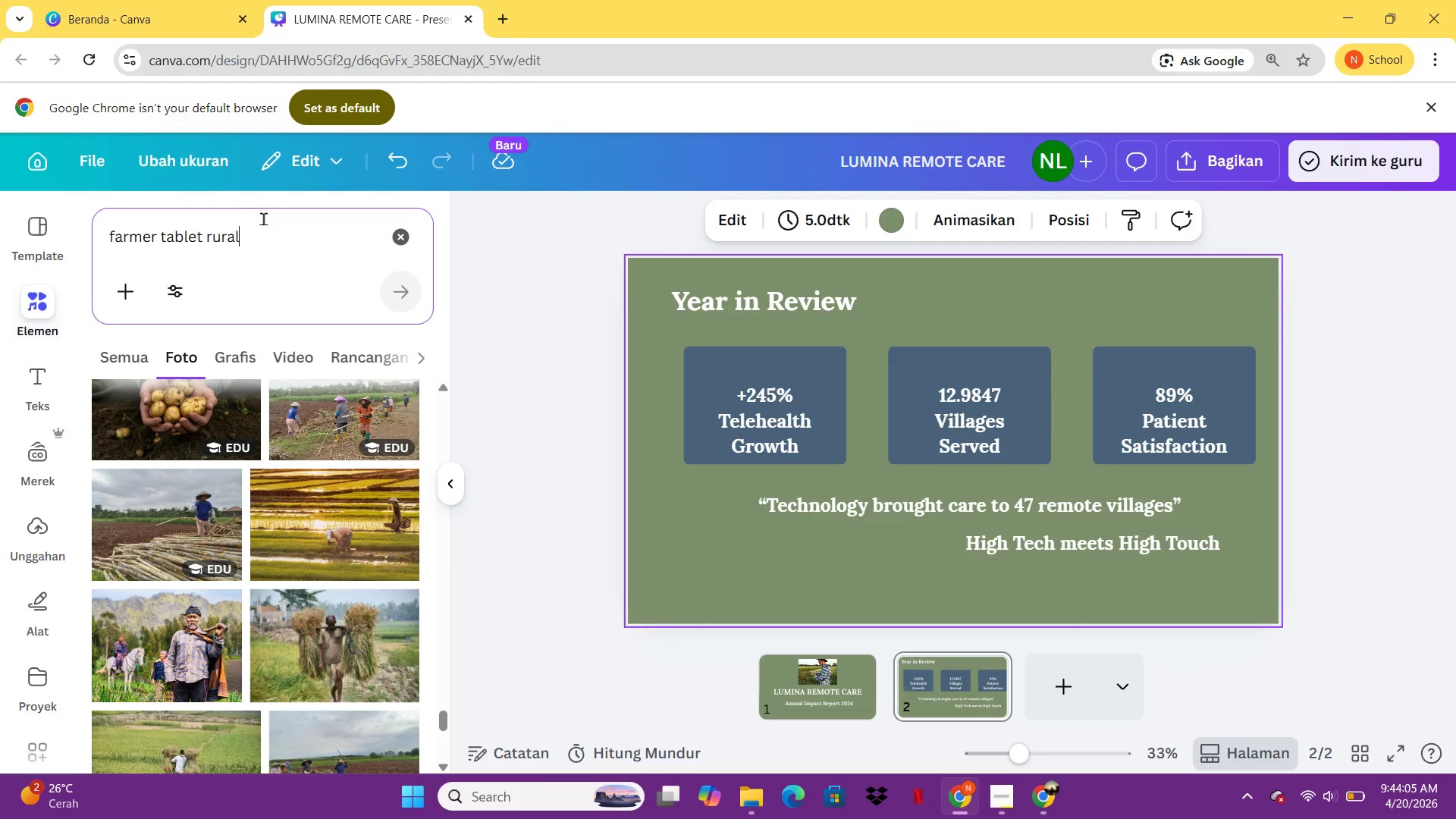 
key(Control+ControlLeft)
 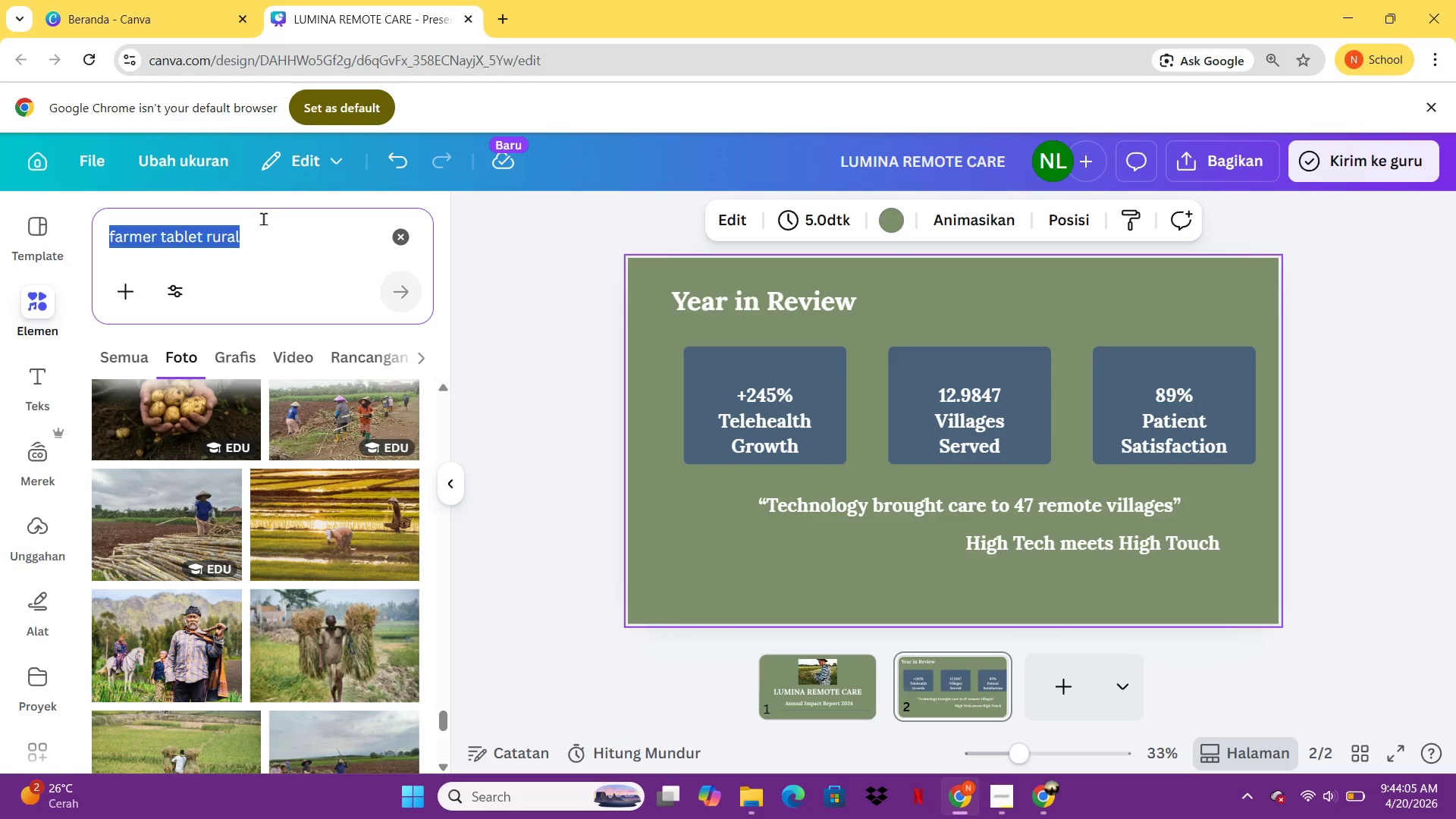 
key(Control+A)
 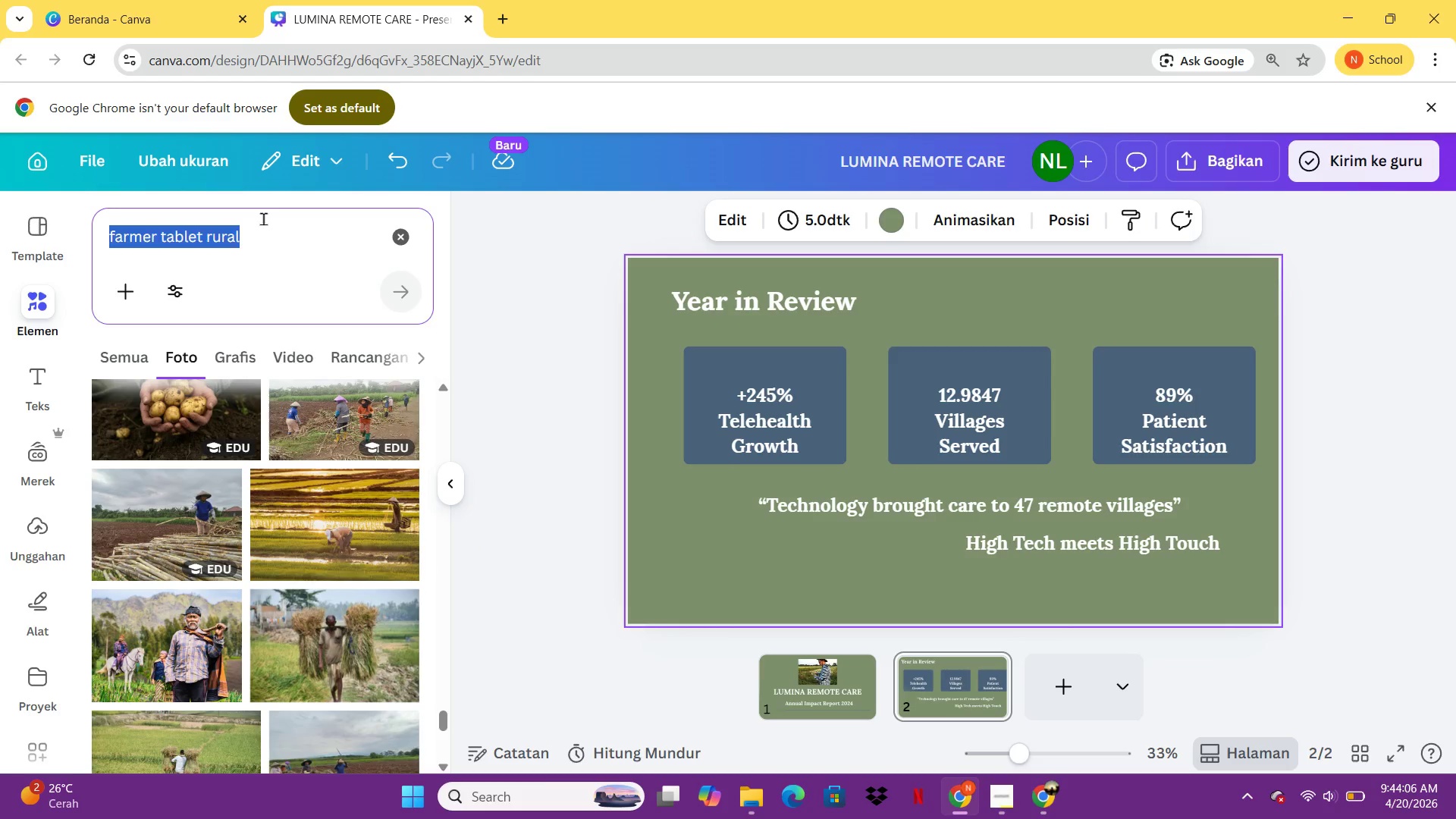 
type(g)
key(Backspace)
type(hp)
 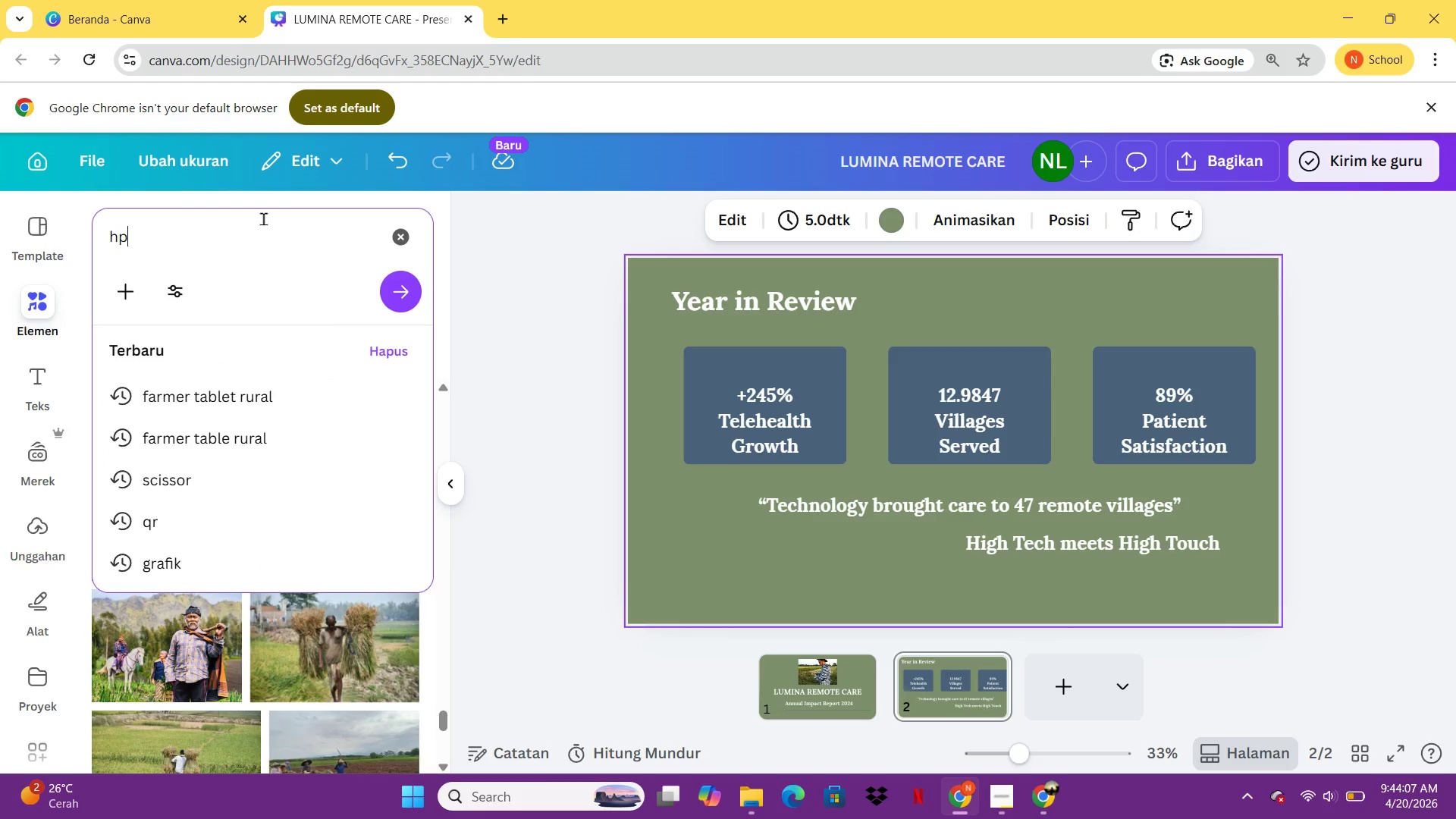 
key(Enter)
 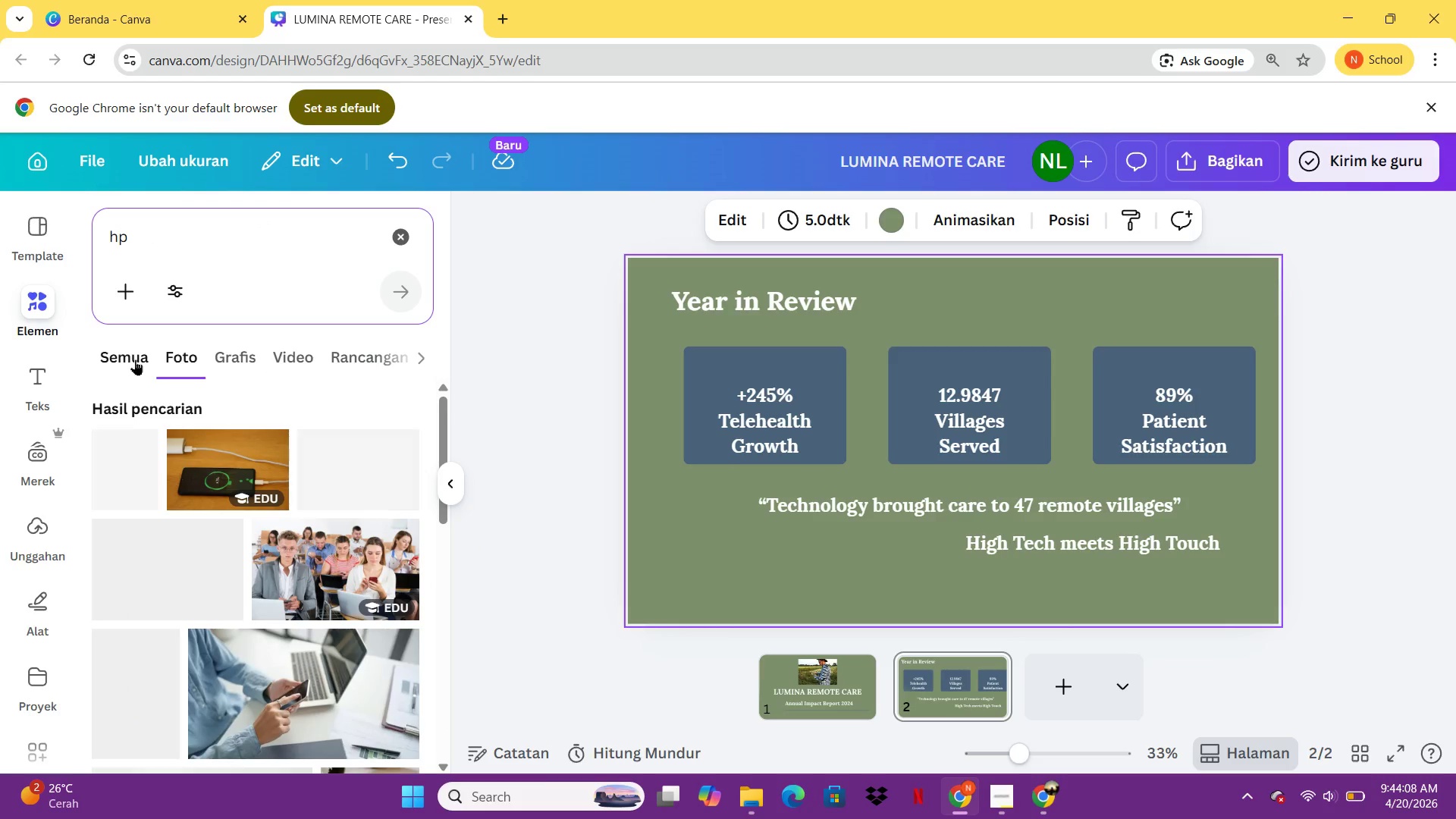 
left_click([135, 359])
 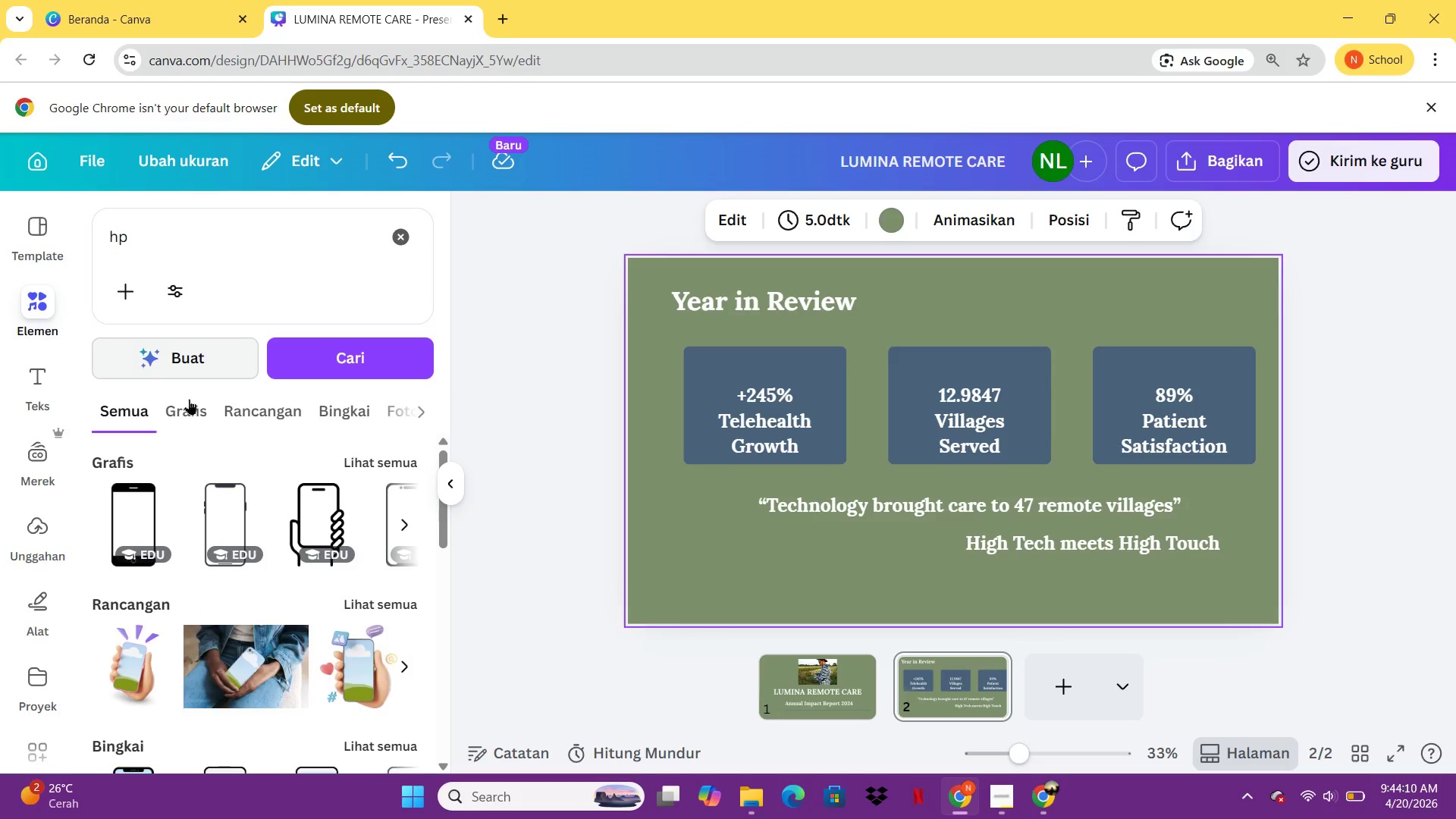 
left_click([199, 405])
 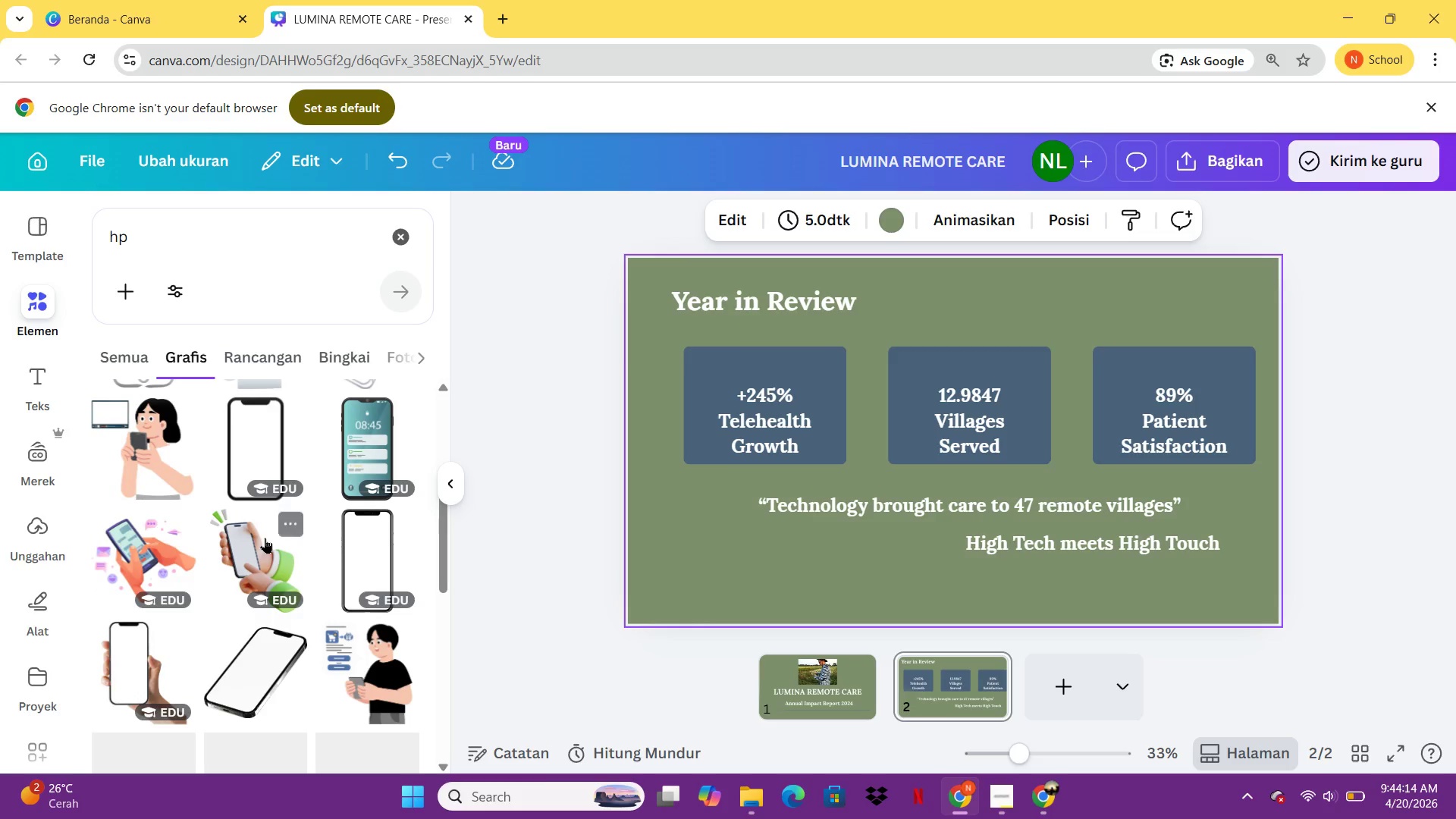 
left_click([369, 446])
 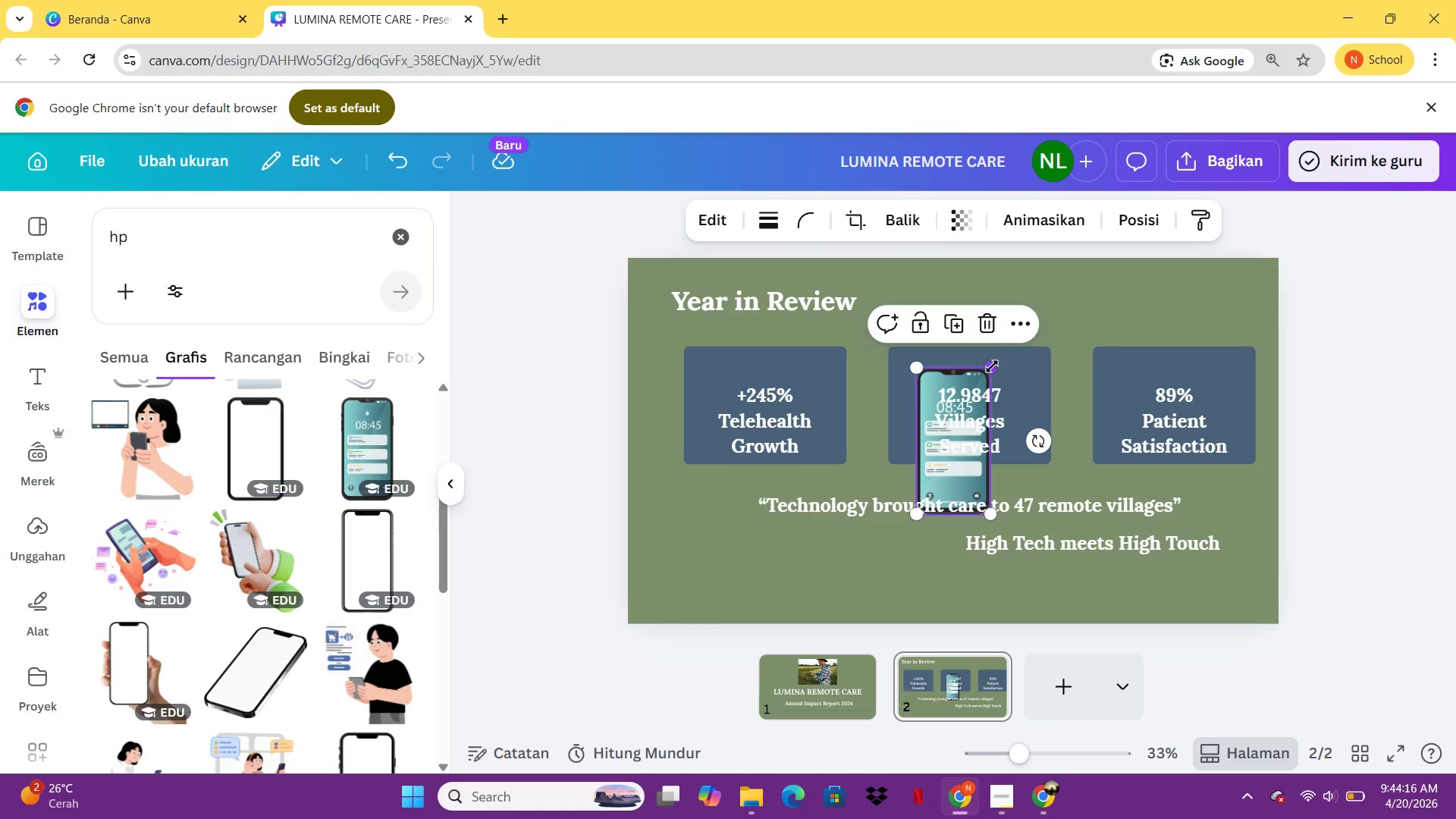 
left_click_drag(start_coordinate=[992, 366], to_coordinate=[939, 459])
 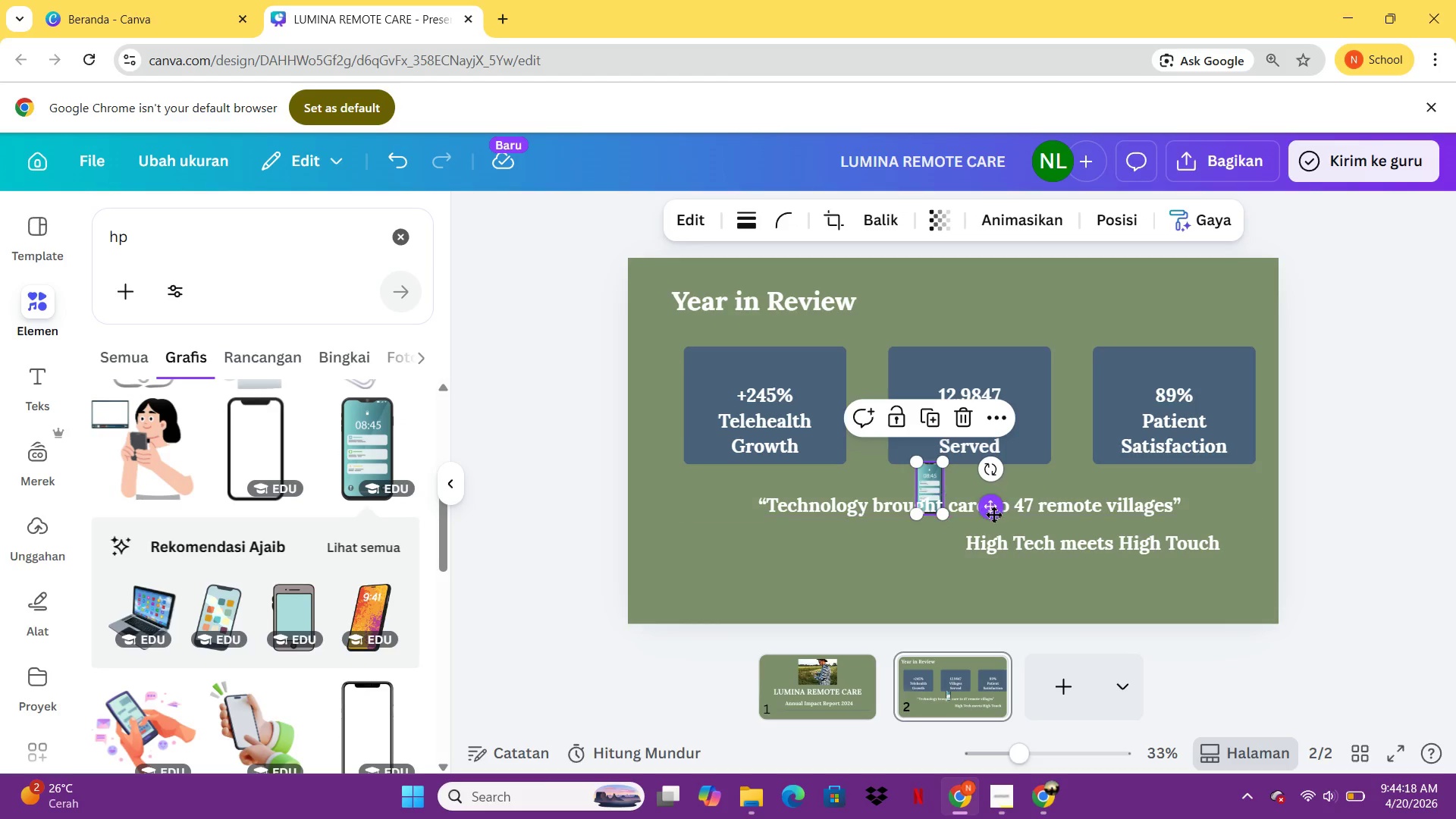 
left_click_drag(start_coordinate=[993, 514], to_coordinate=[827, 398])
 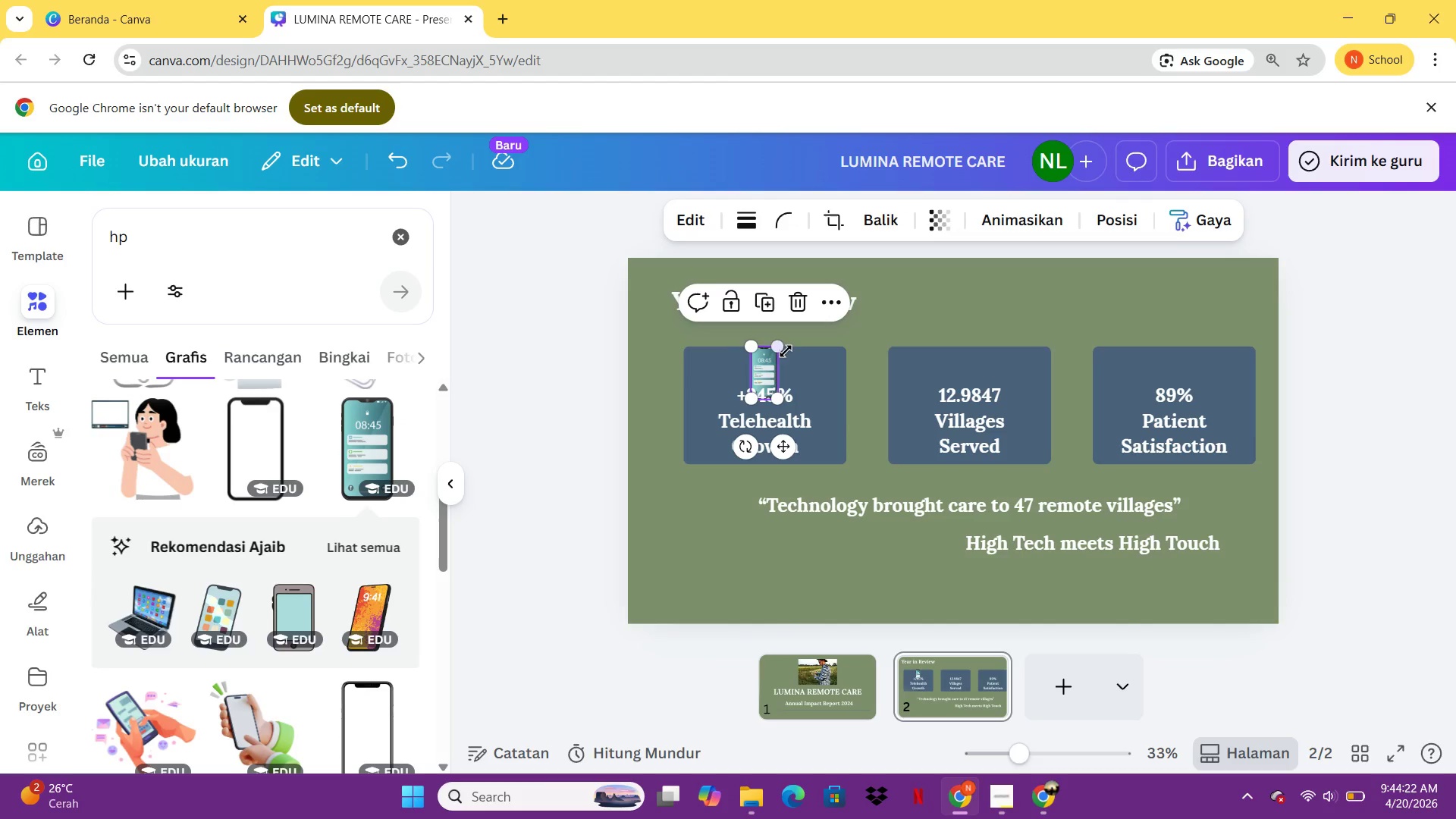 
left_click_drag(start_coordinate=[782, 349], to_coordinate=[777, 373])
 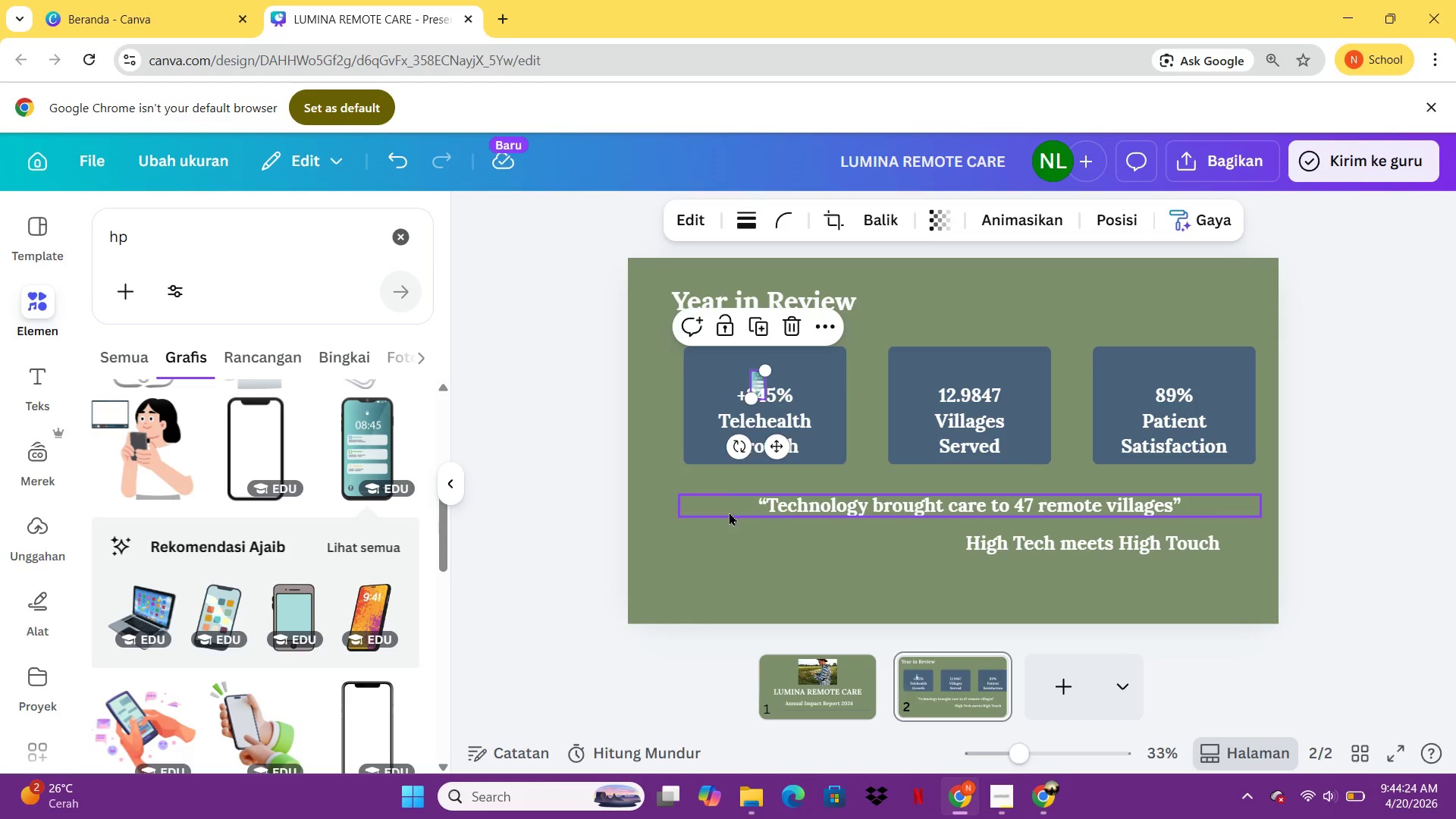 
left_click([729, 512])
 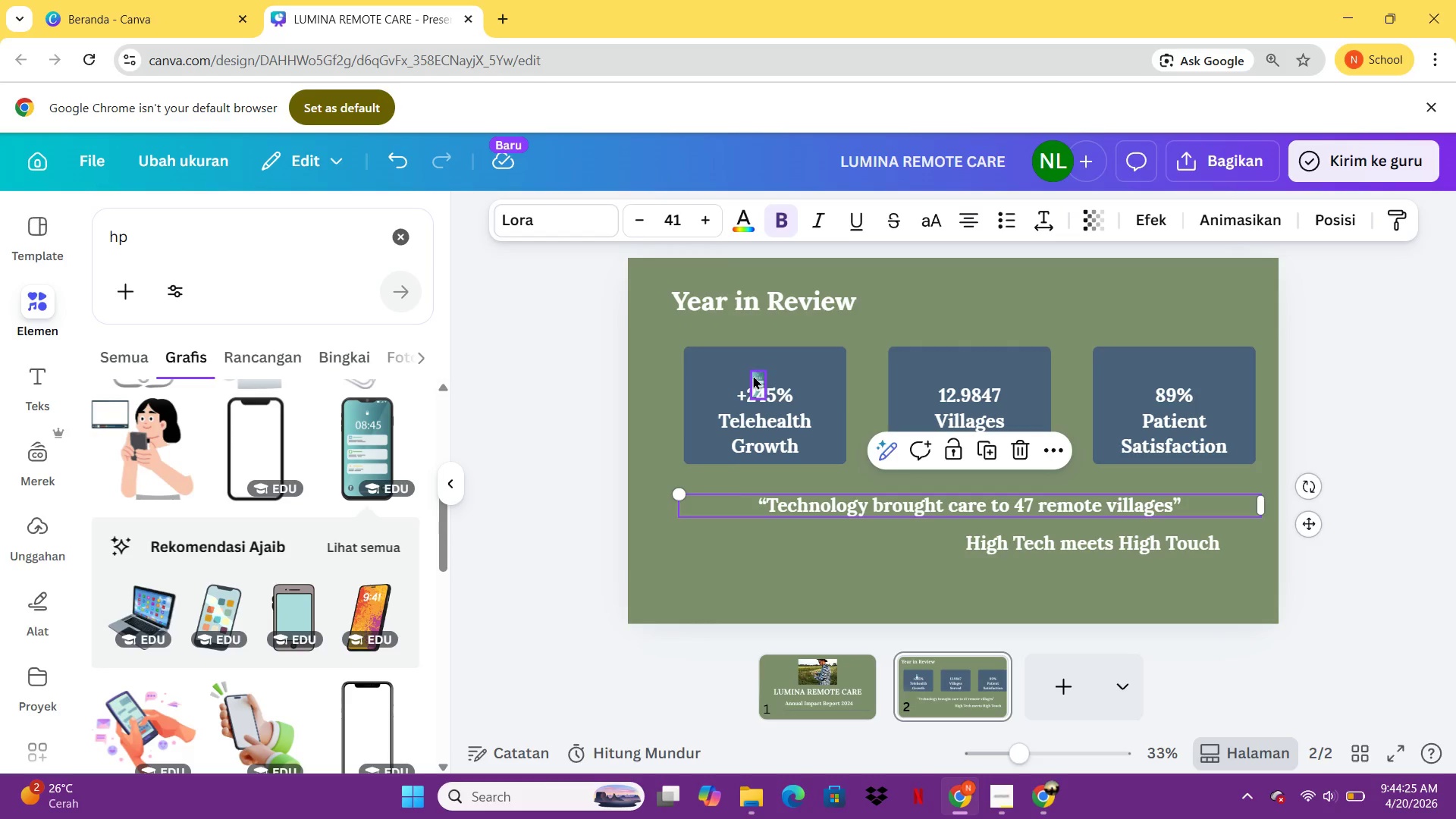 
left_click_drag(start_coordinate=[754, 375], to_coordinate=[760, 358])
 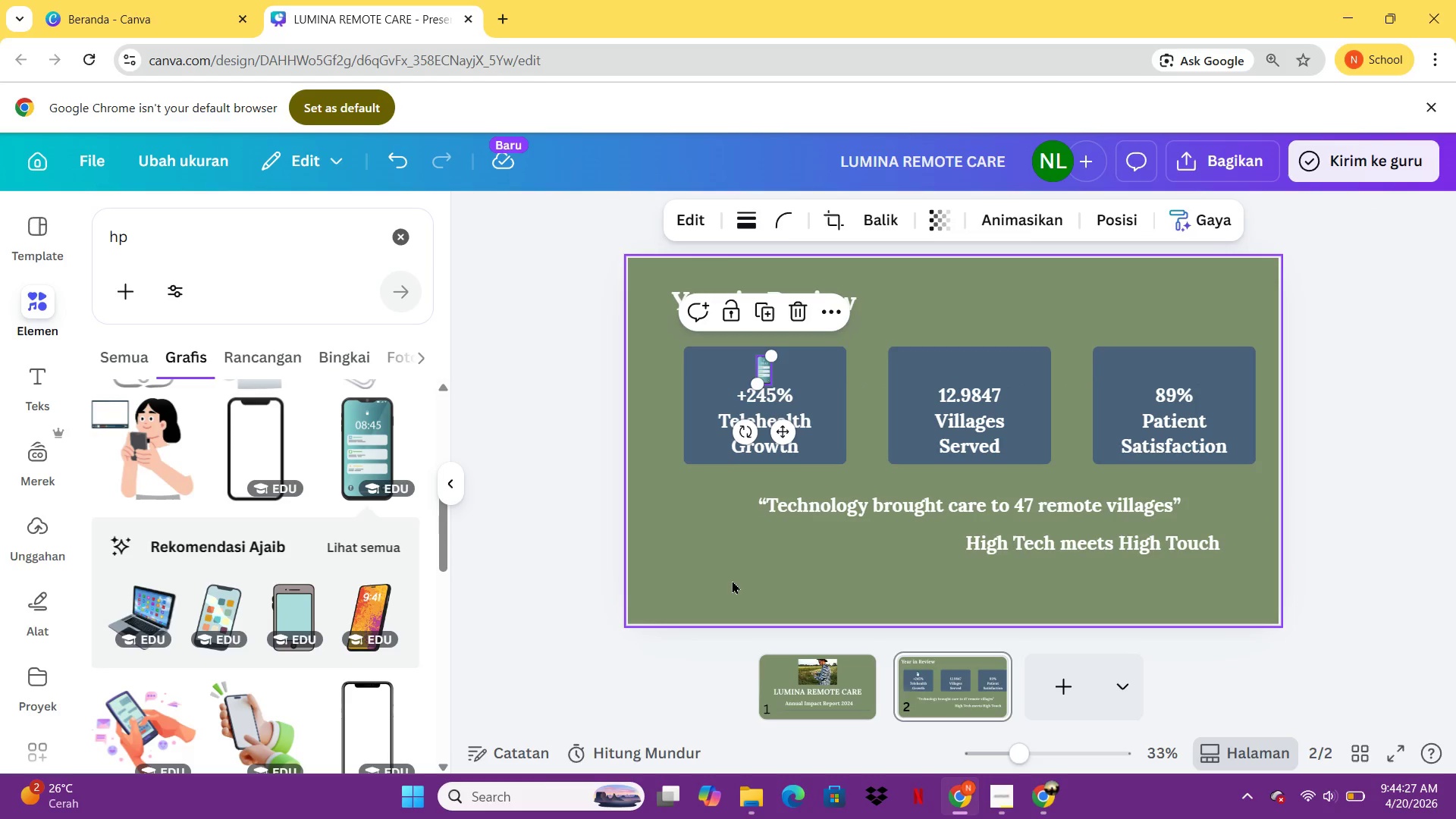 
left_click([732, 585])
 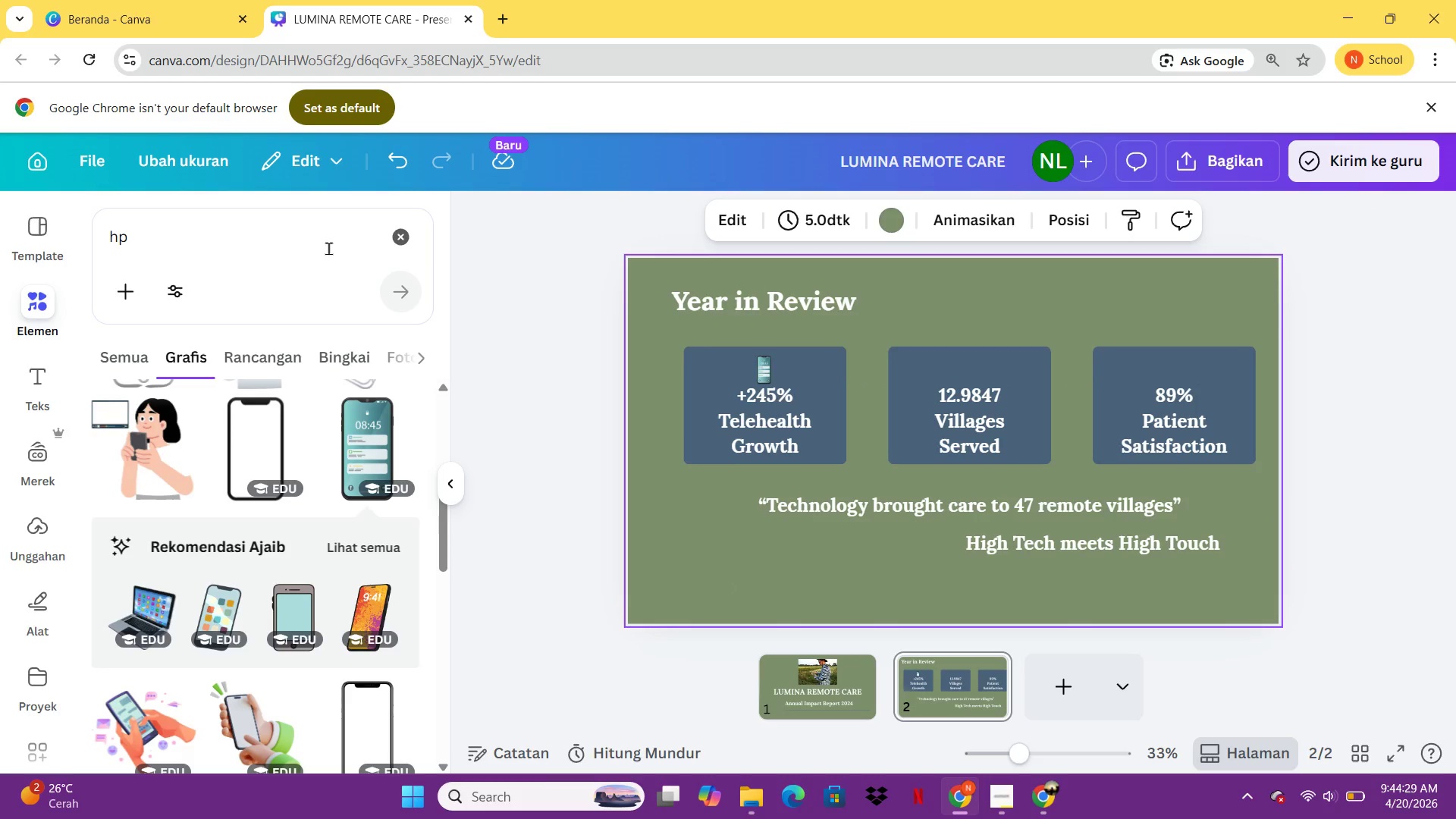 
left_click([266, 216])
 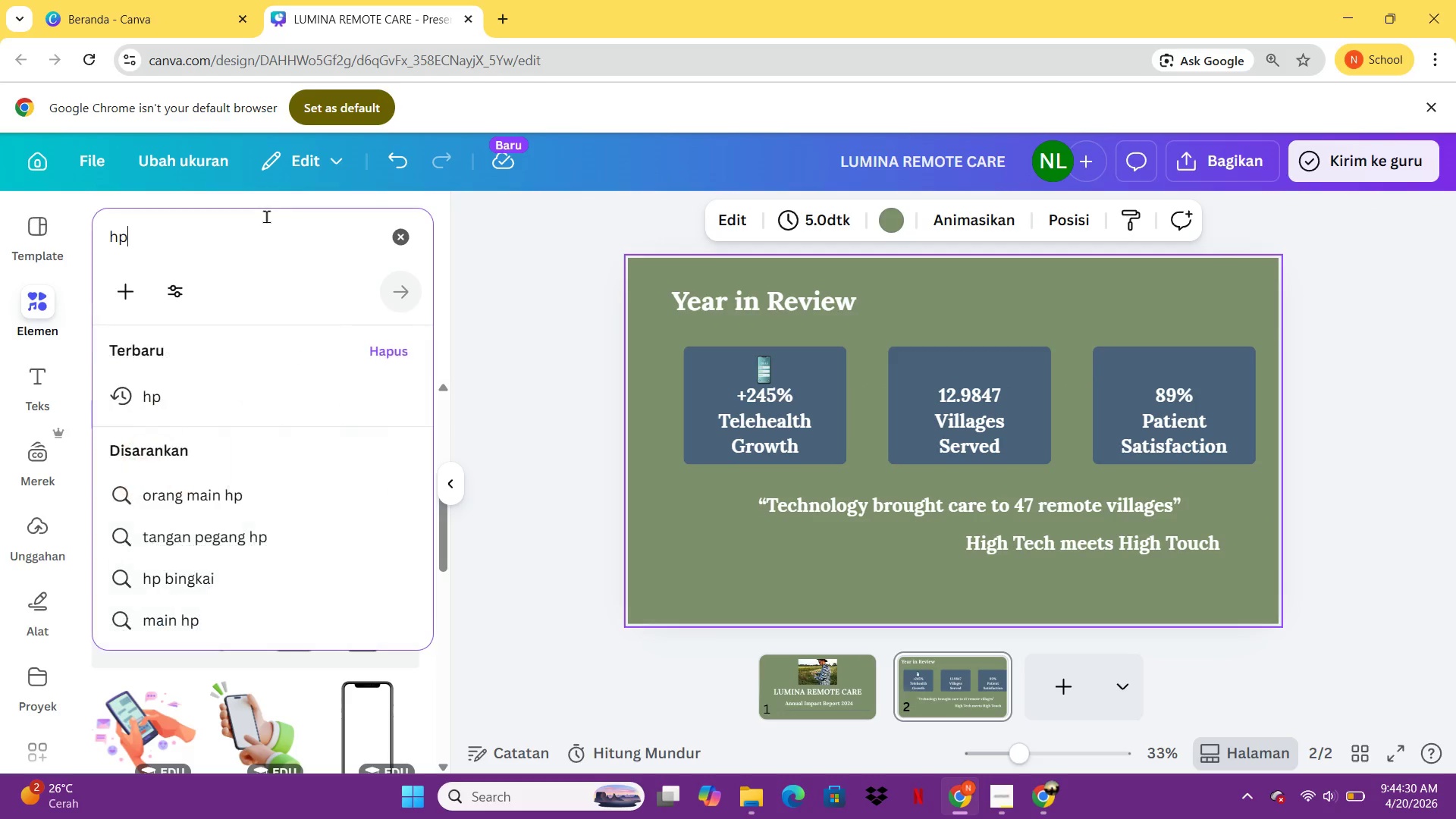 
key(Control+A)
 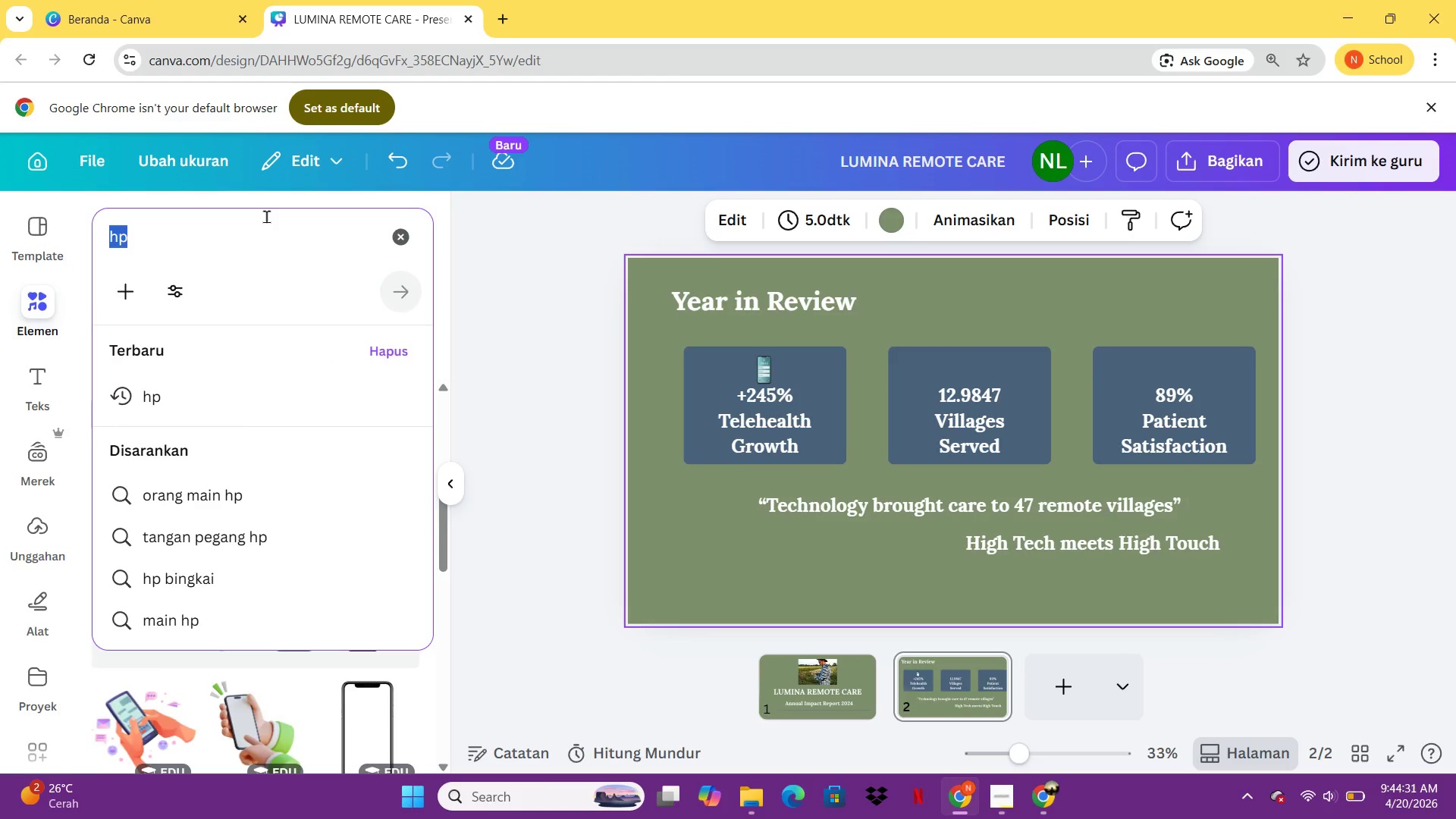 
type(padi)
 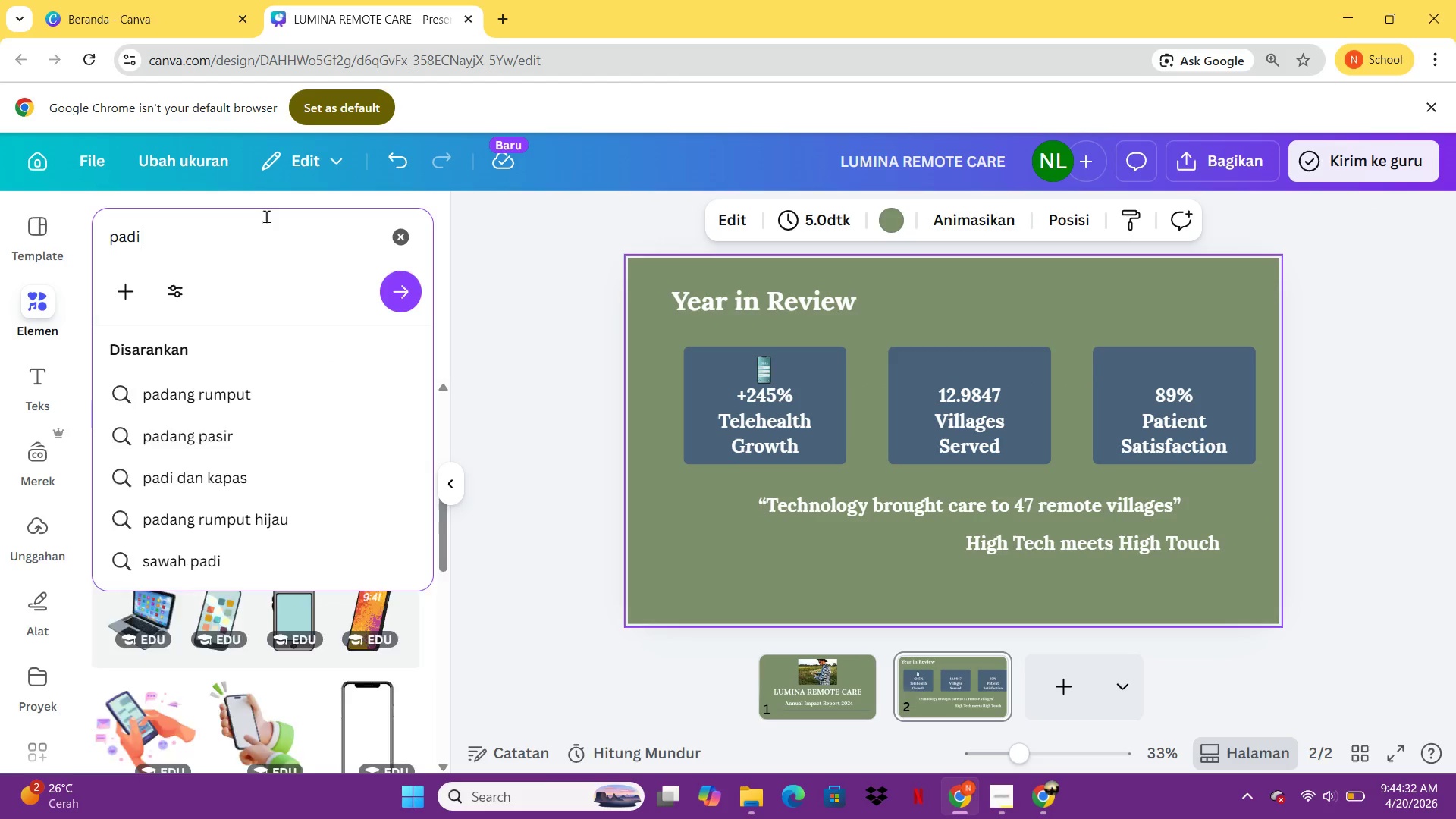 
key(Enter)
 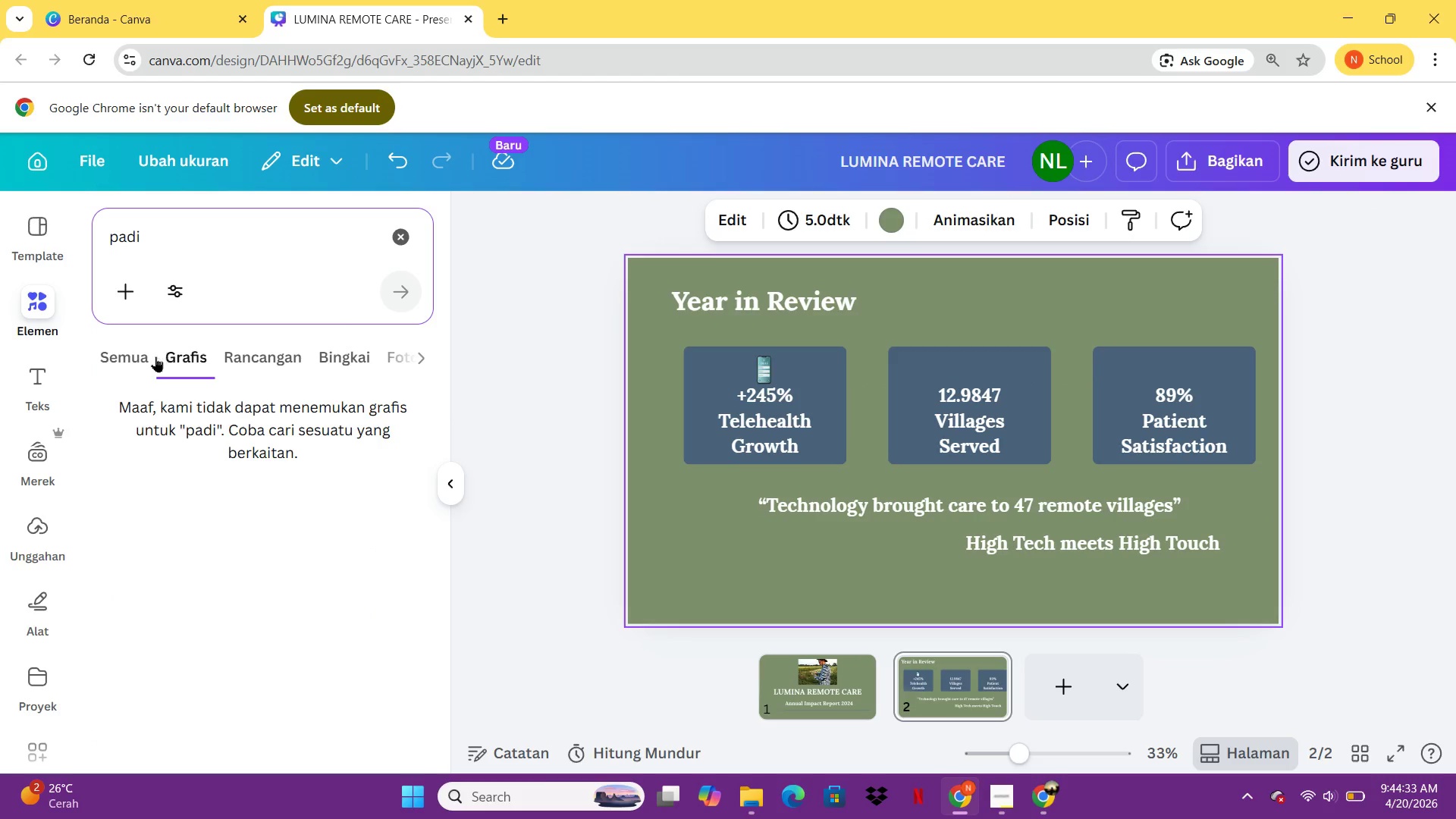 
left_click([125, 350])
 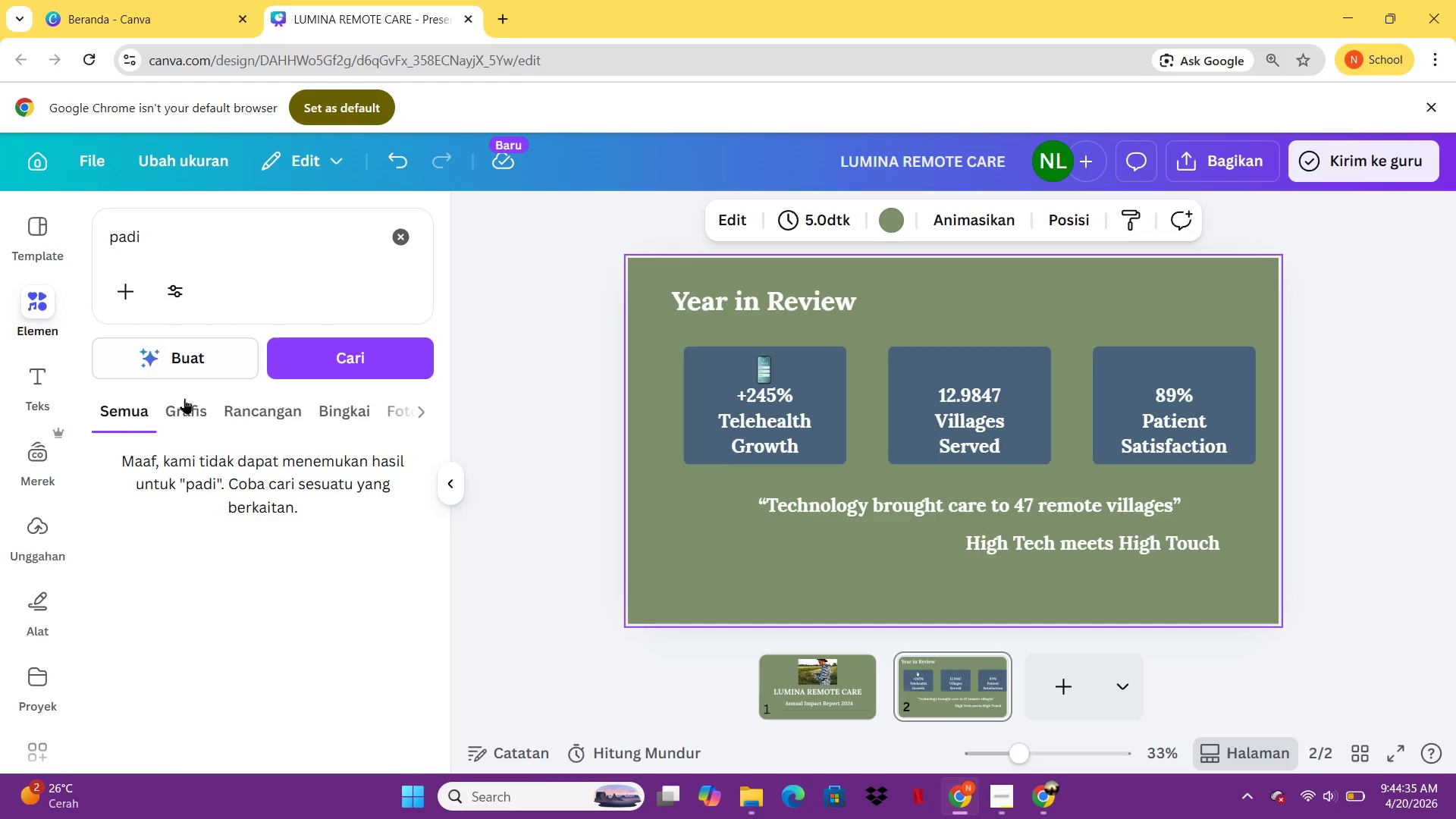 
left_click([185, 400])
 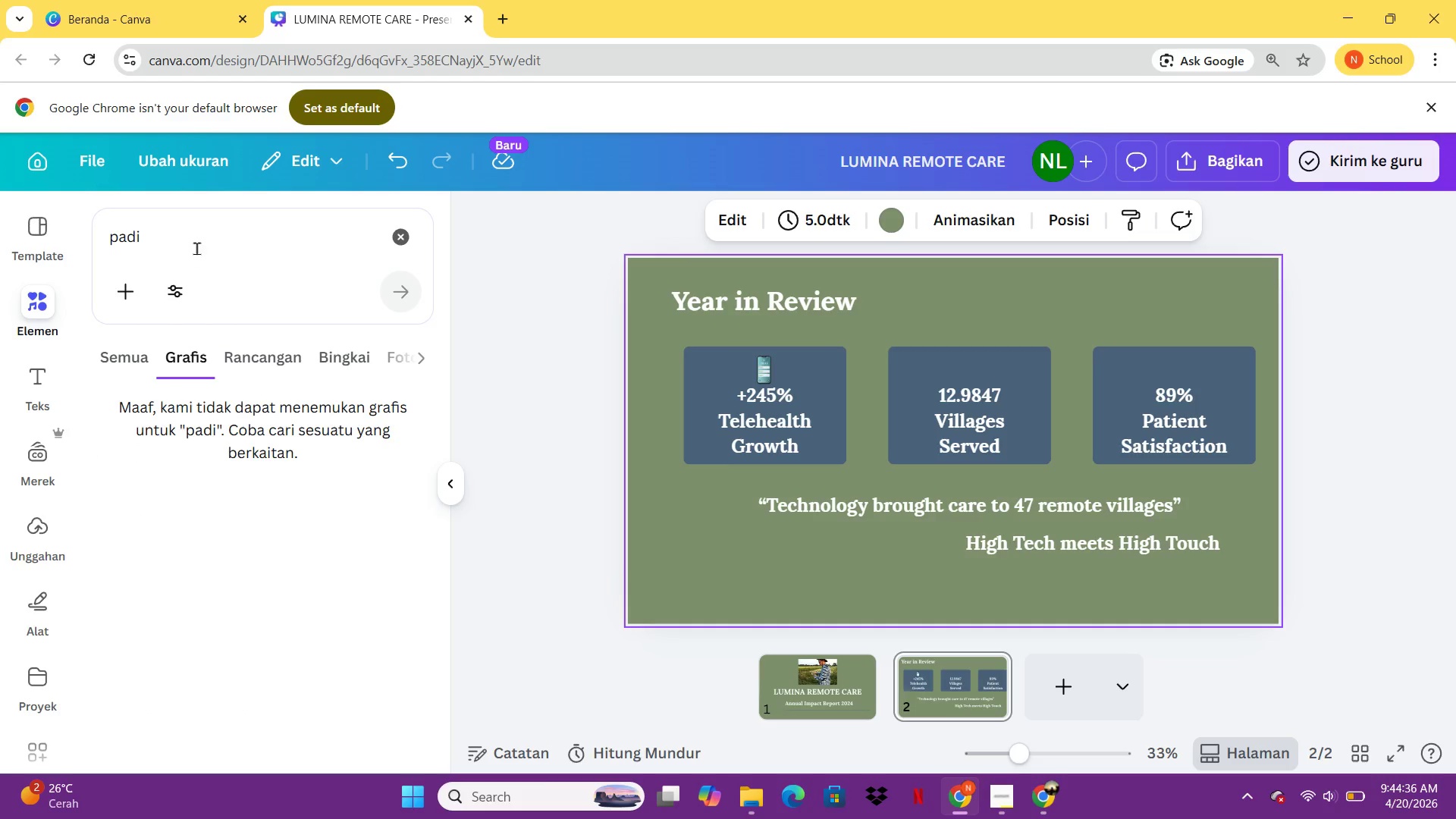 
left_click_drag(start_coordinate=[197, 242], to_coordinate=[105, 242])
 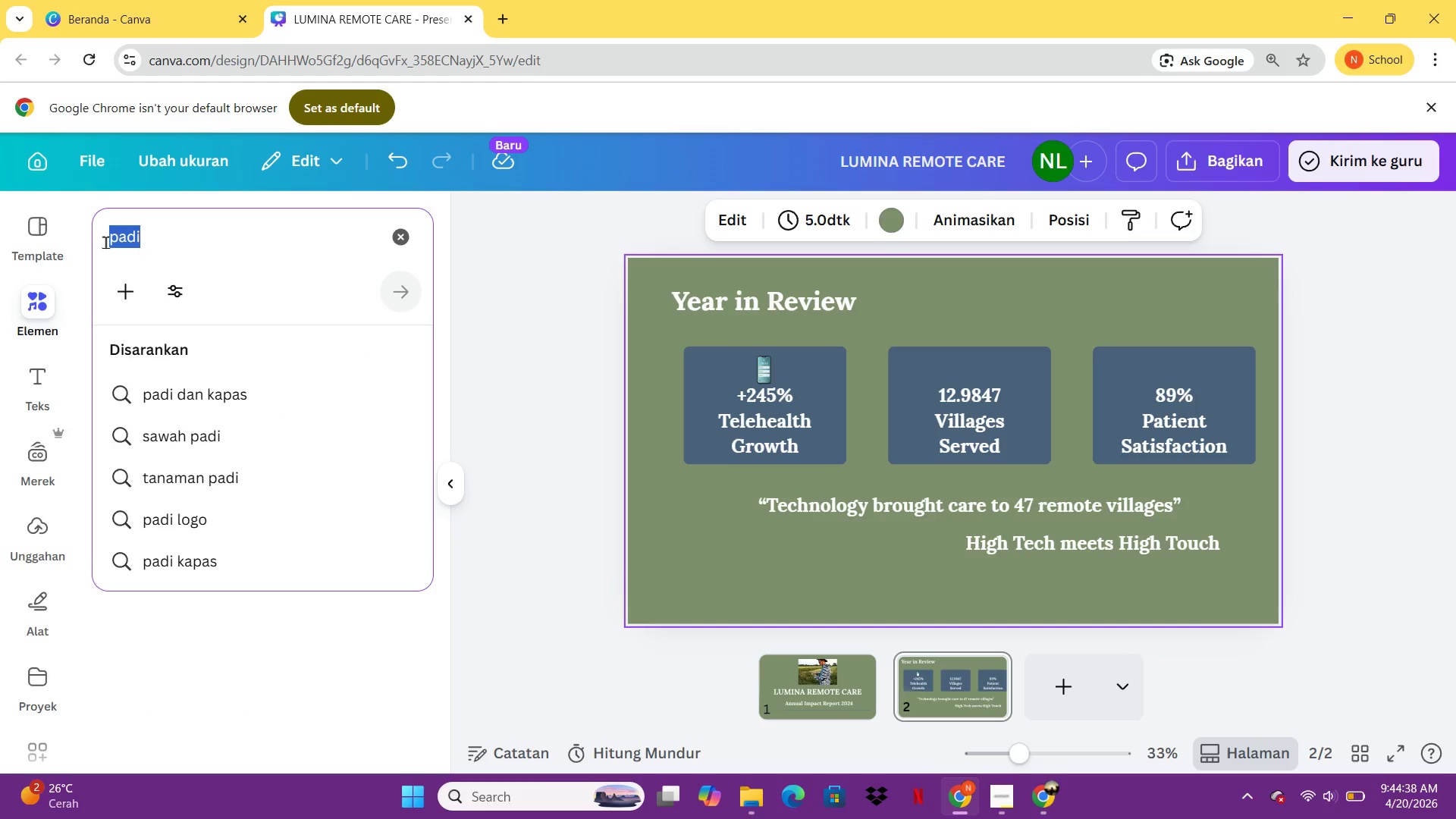 
type(field)
 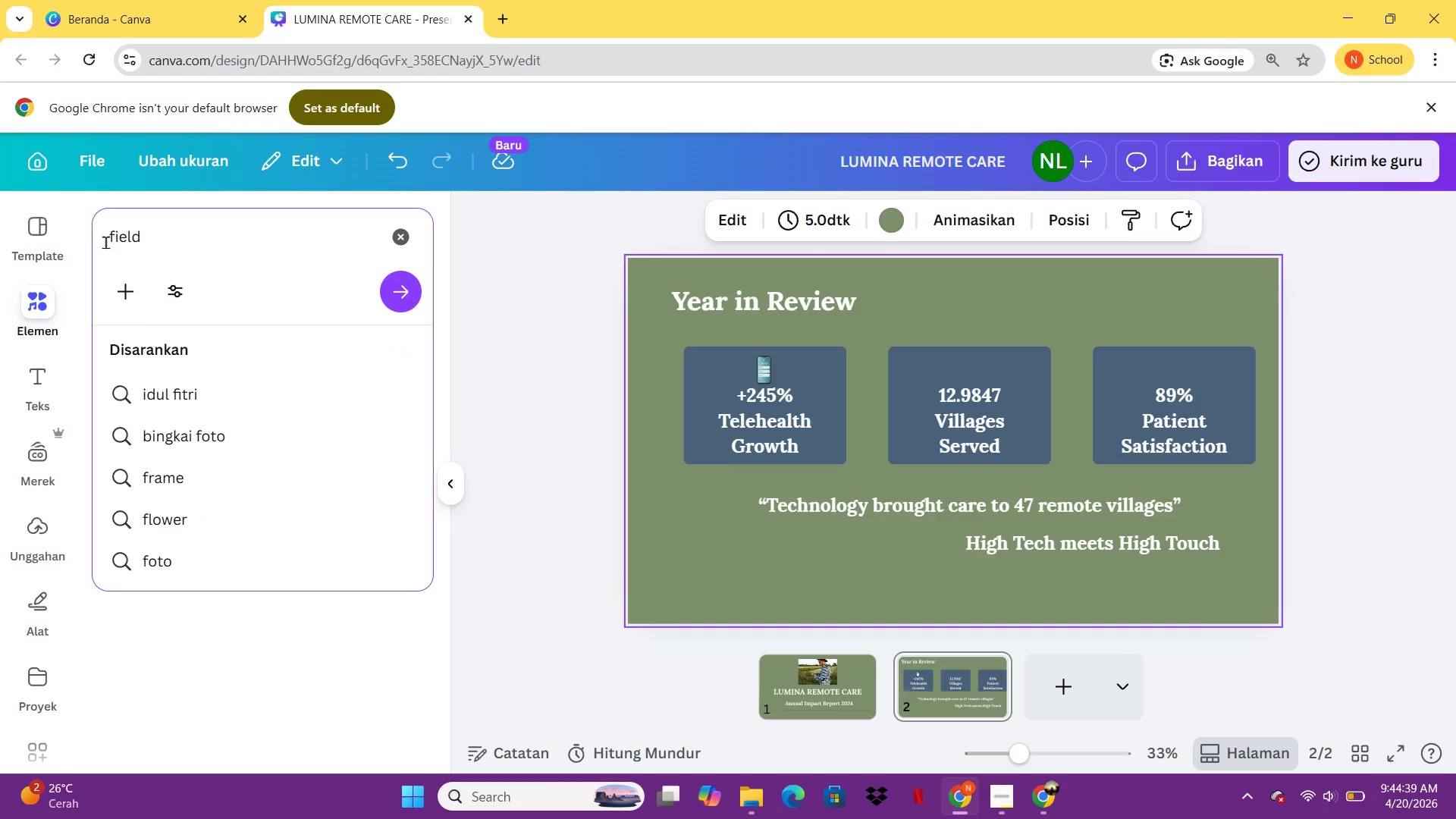 
key(Enter)
 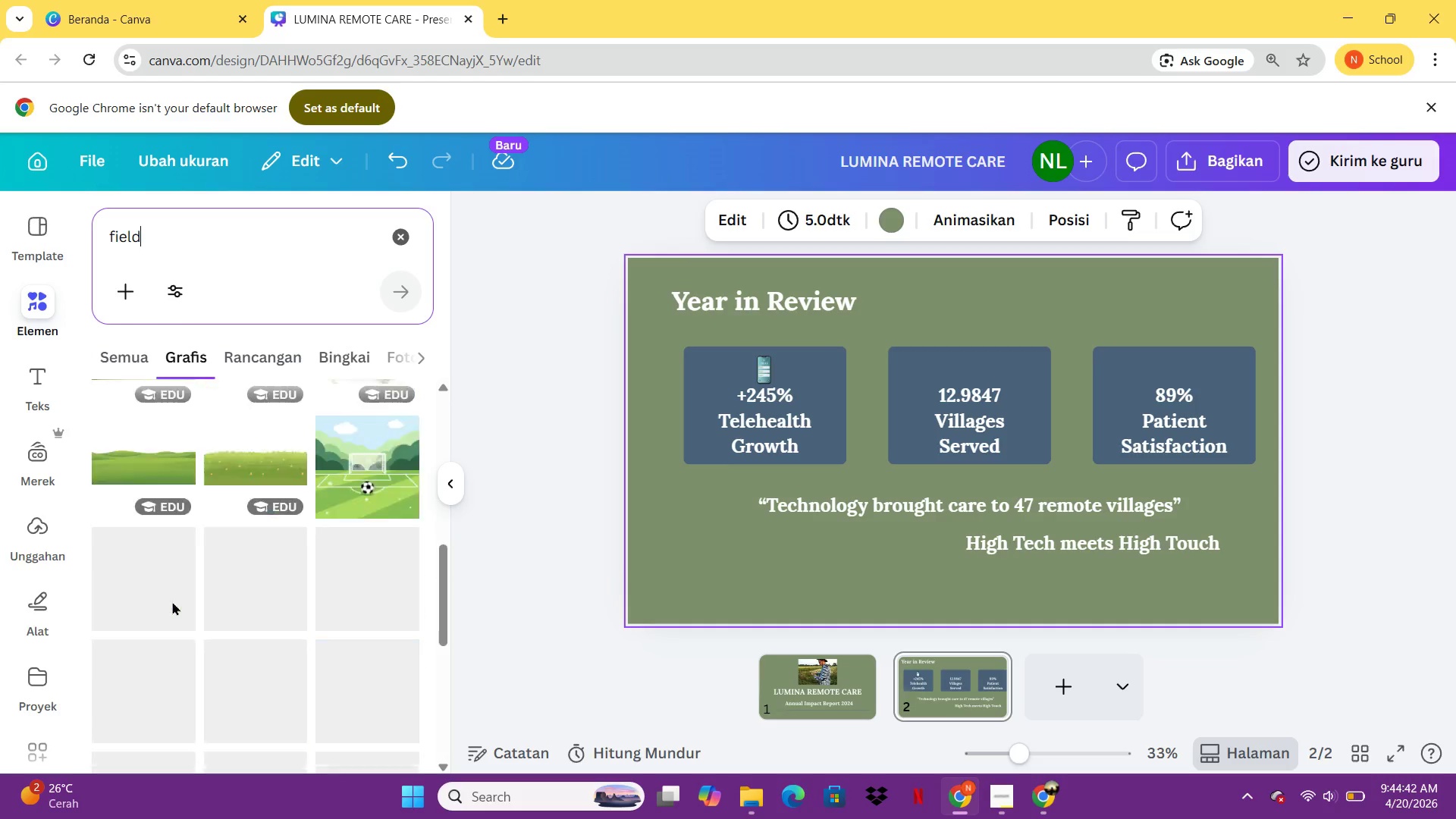 
mouse_move([254, 436])
 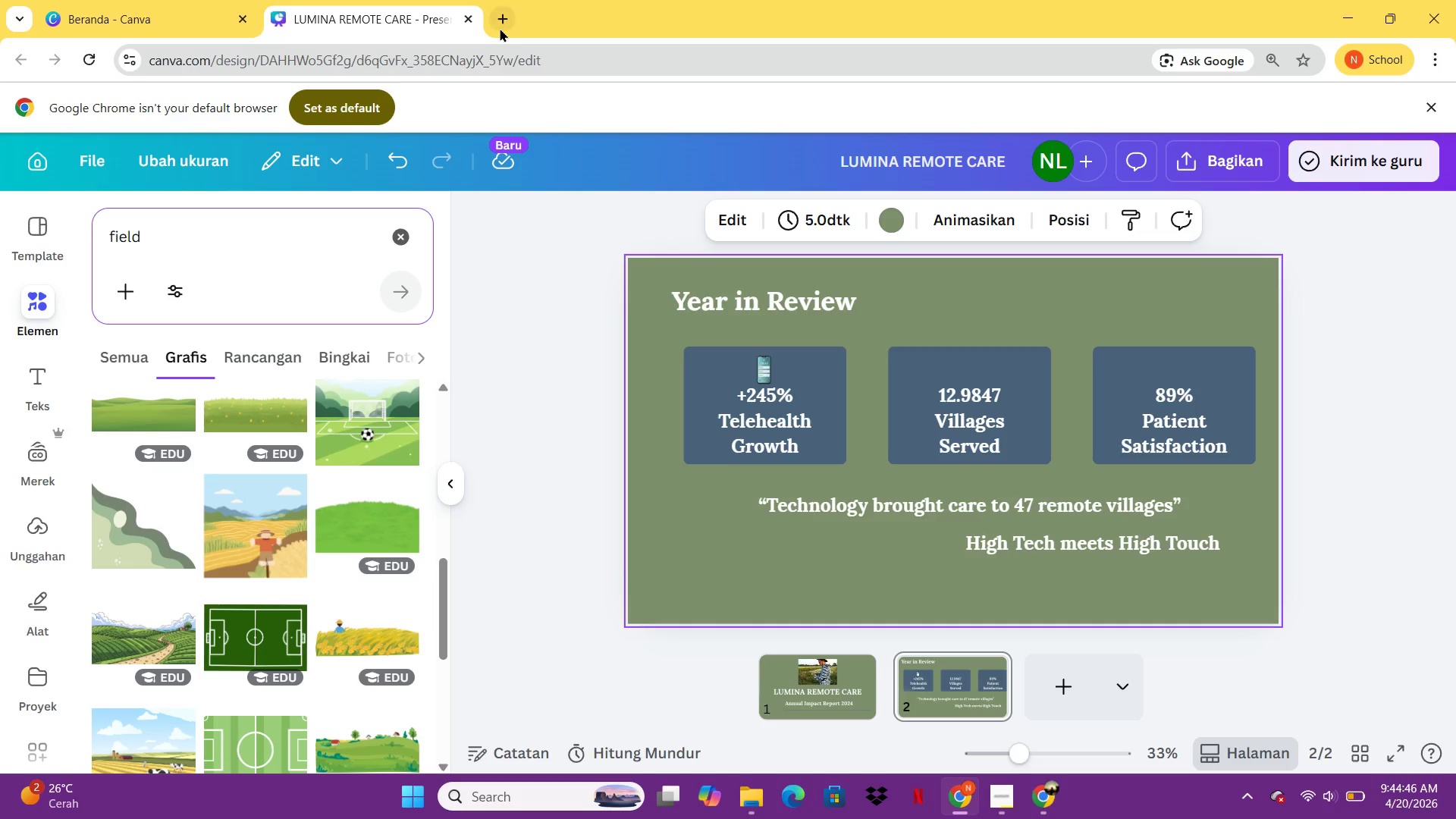 
left_click([500, 28])
 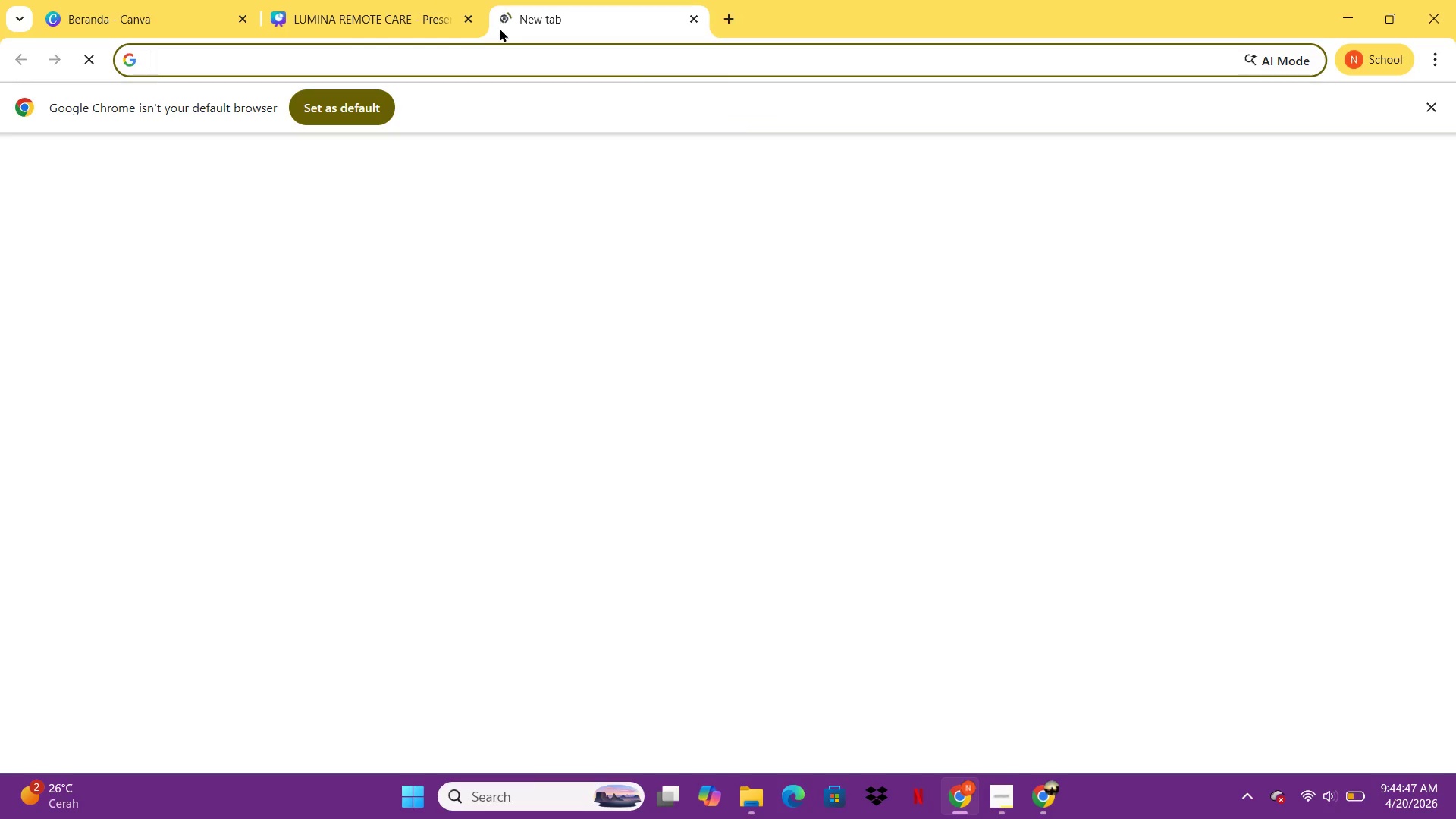 
type(padi bh)
 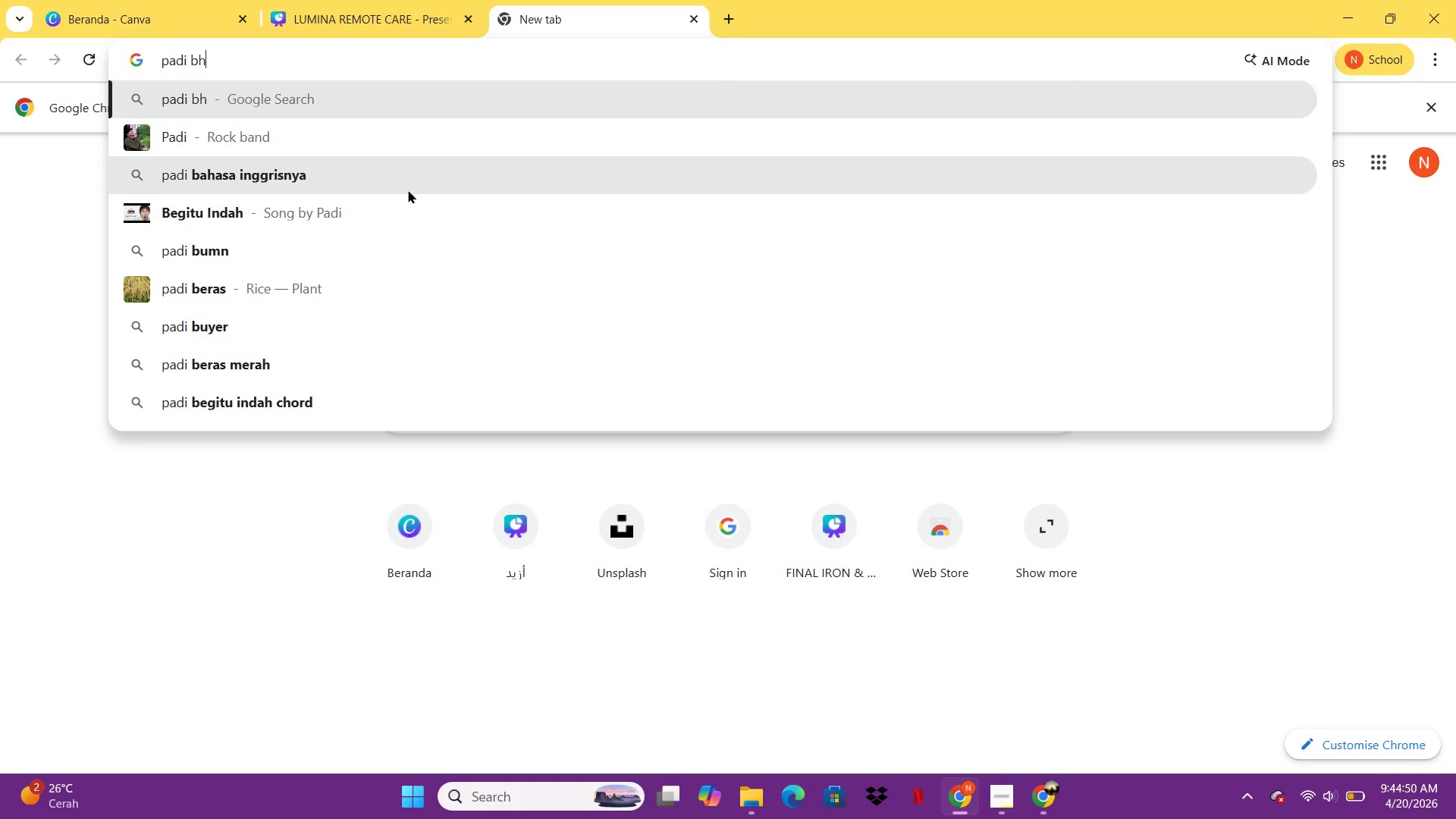 
left_click([411, 184])
 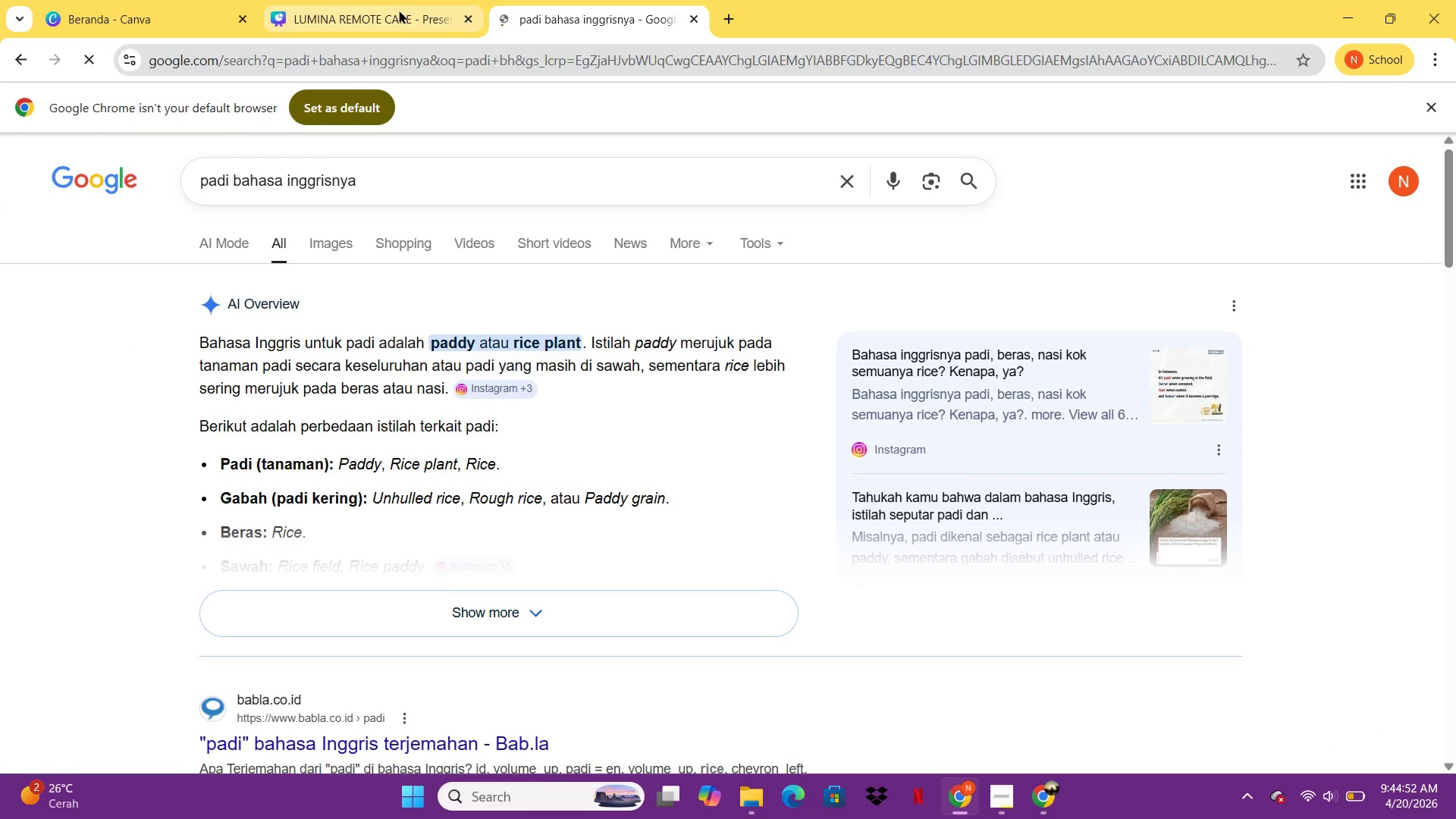 
left_click([374, 0])
 